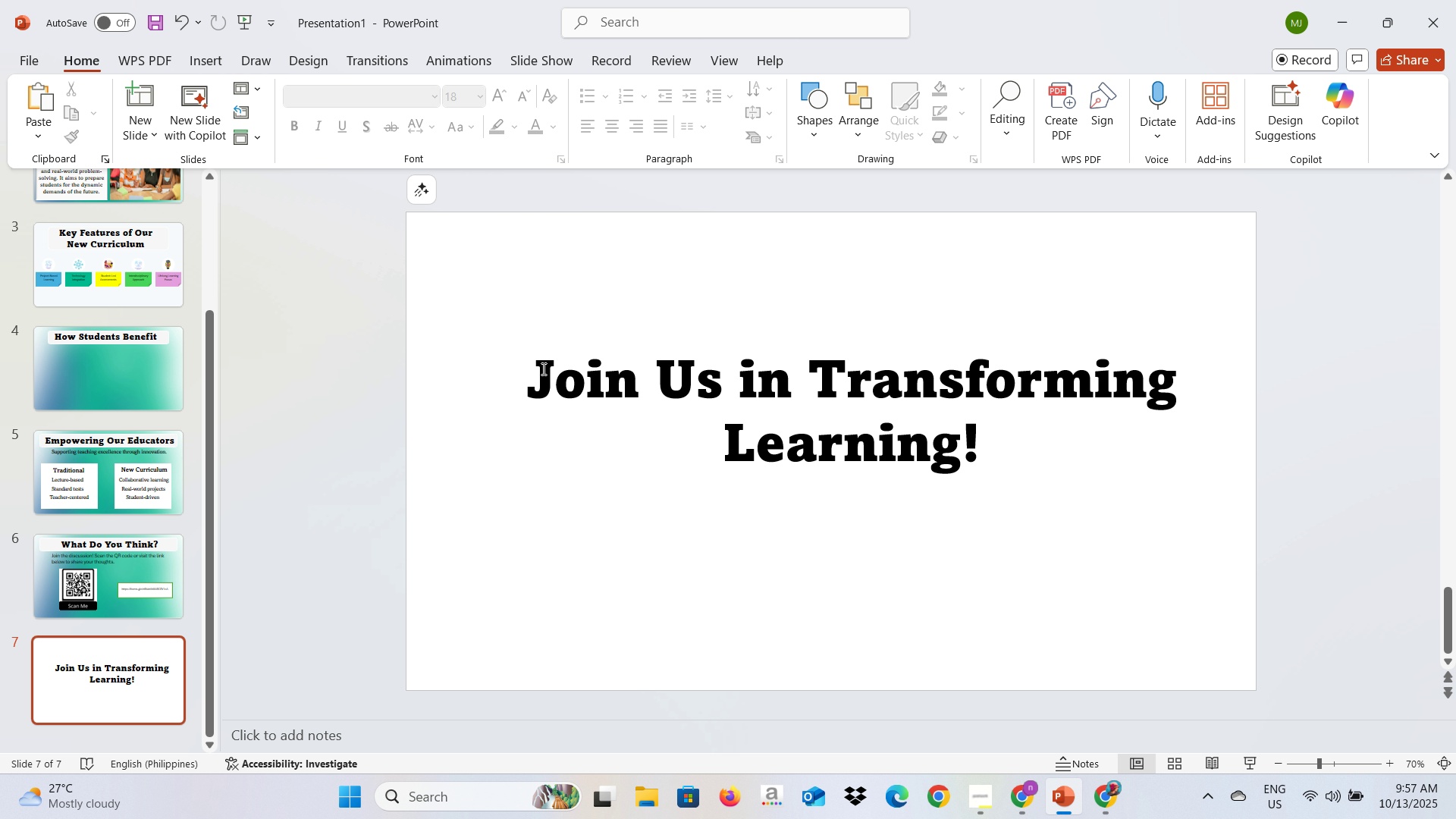 
left_click([542, 369])
 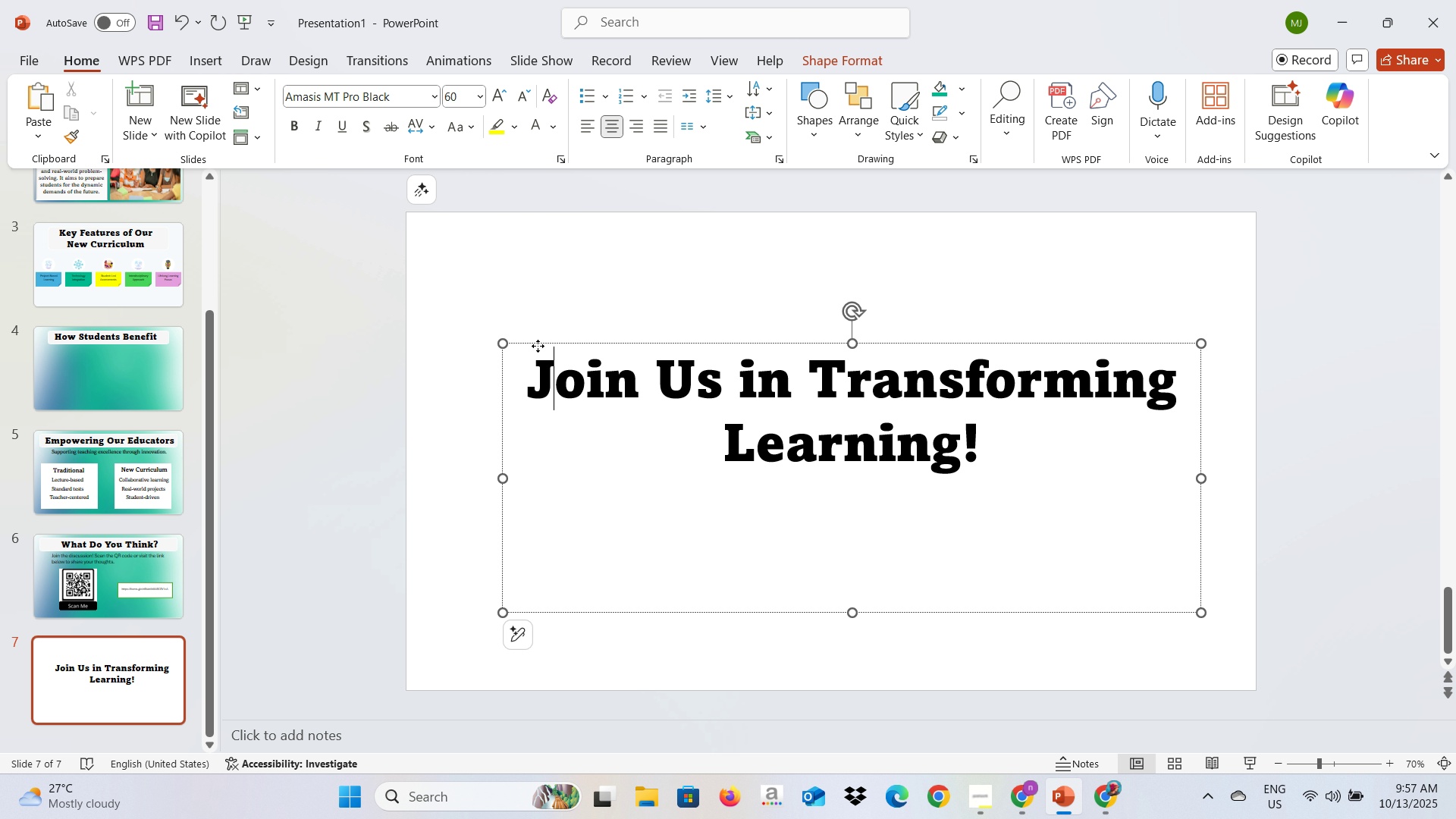 
left_click([538, 346])
 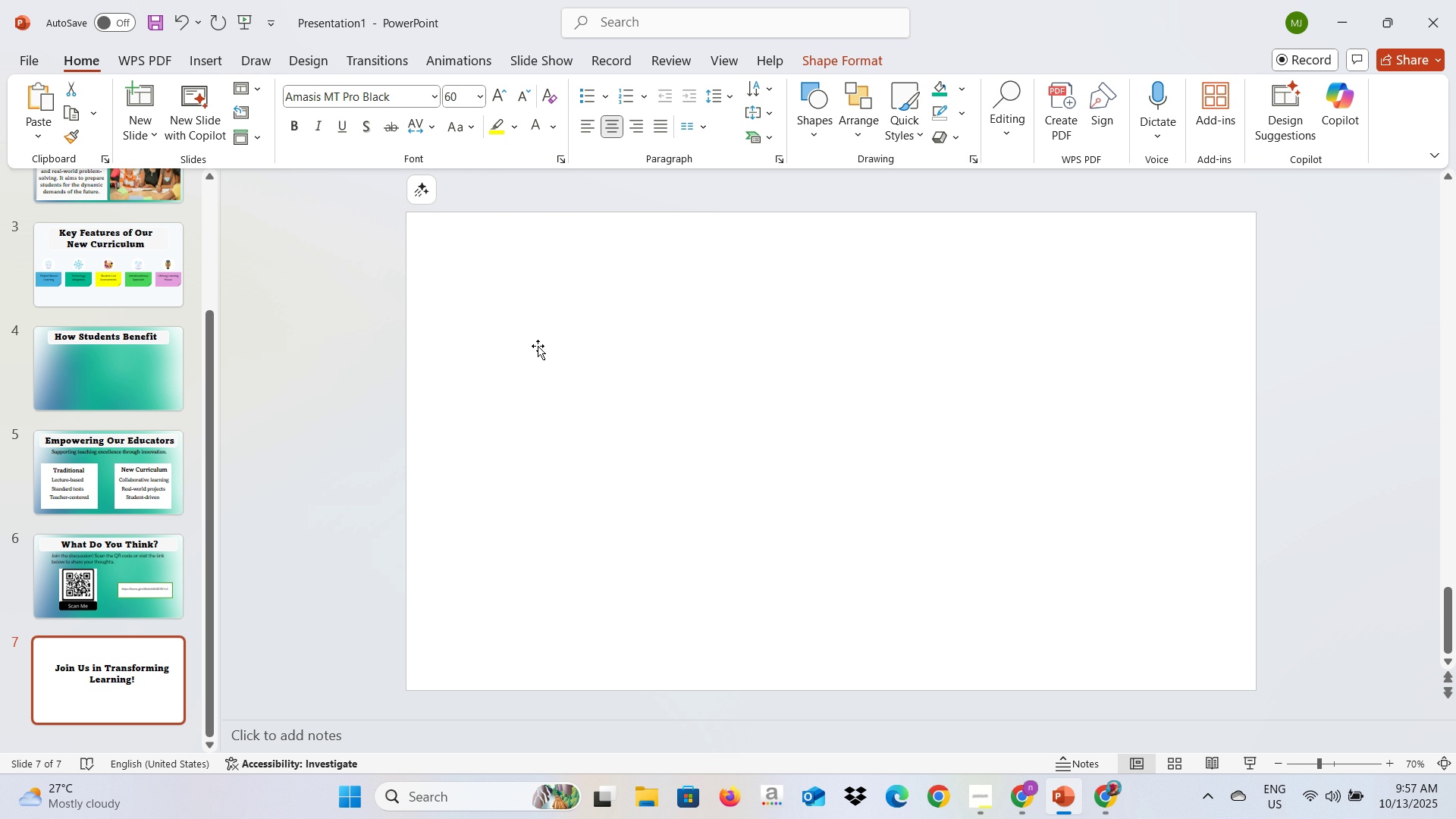 
key(Backspace)
 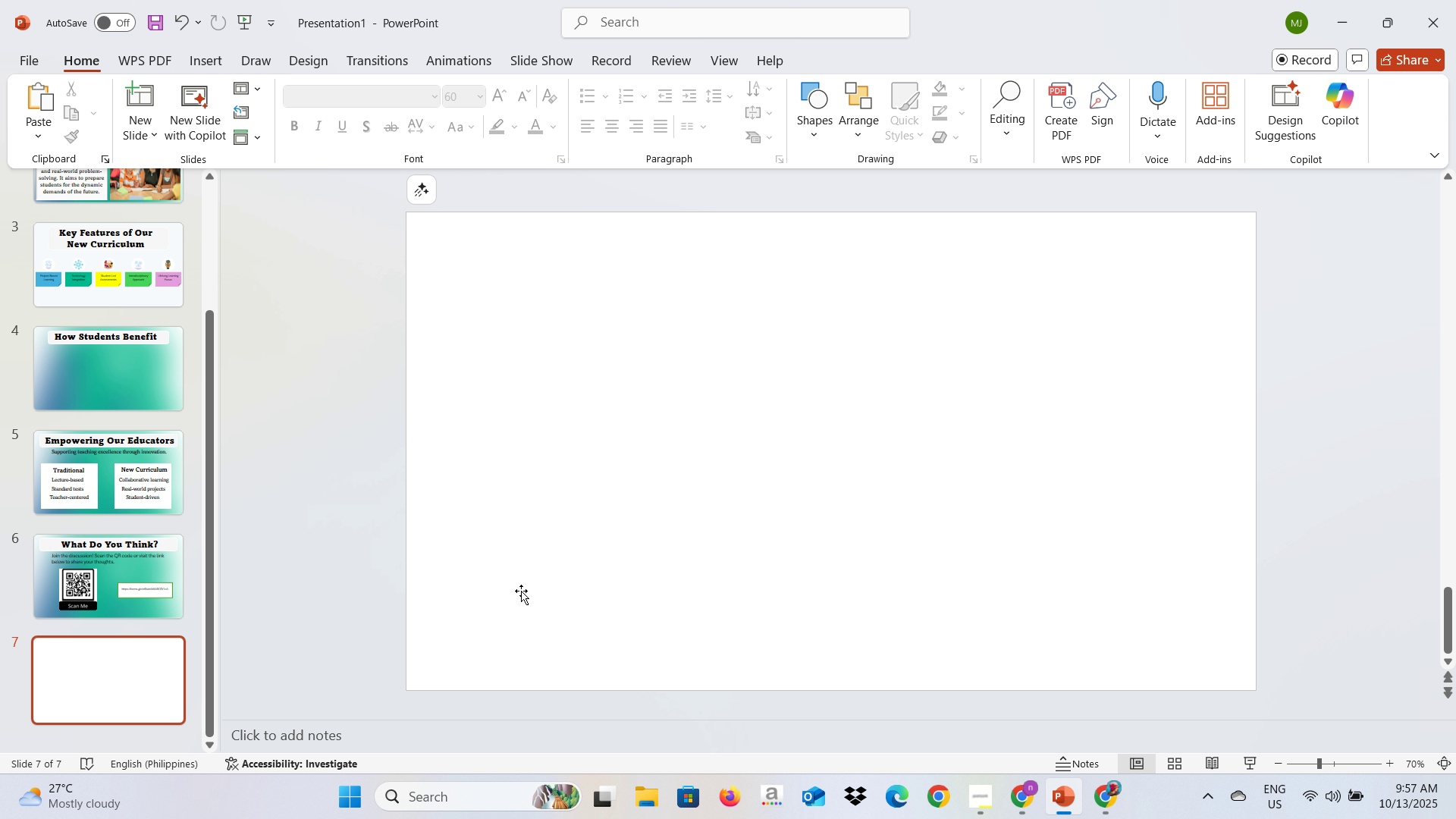 
left_click([521, 591])
 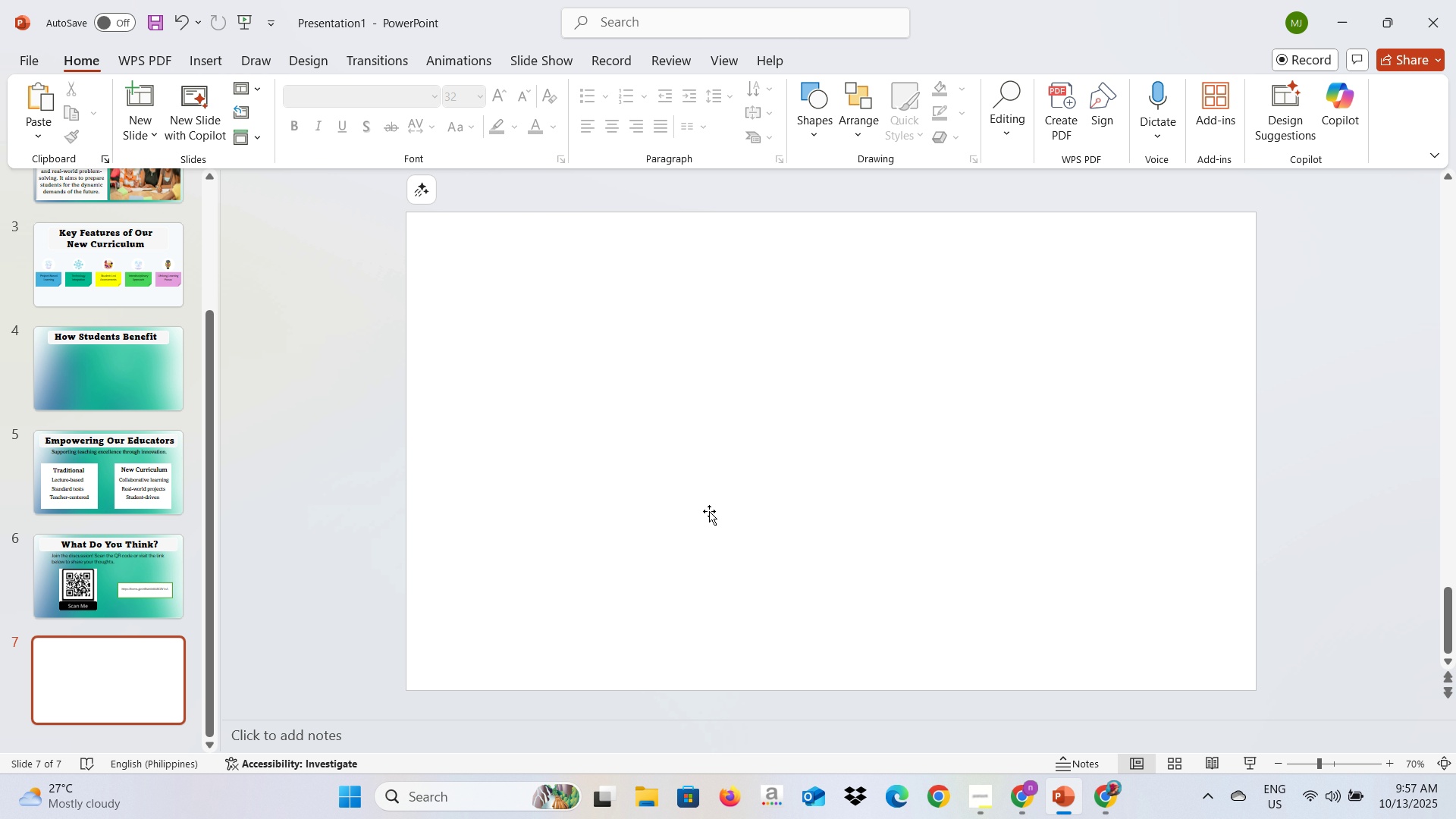 
key(Backspace)
 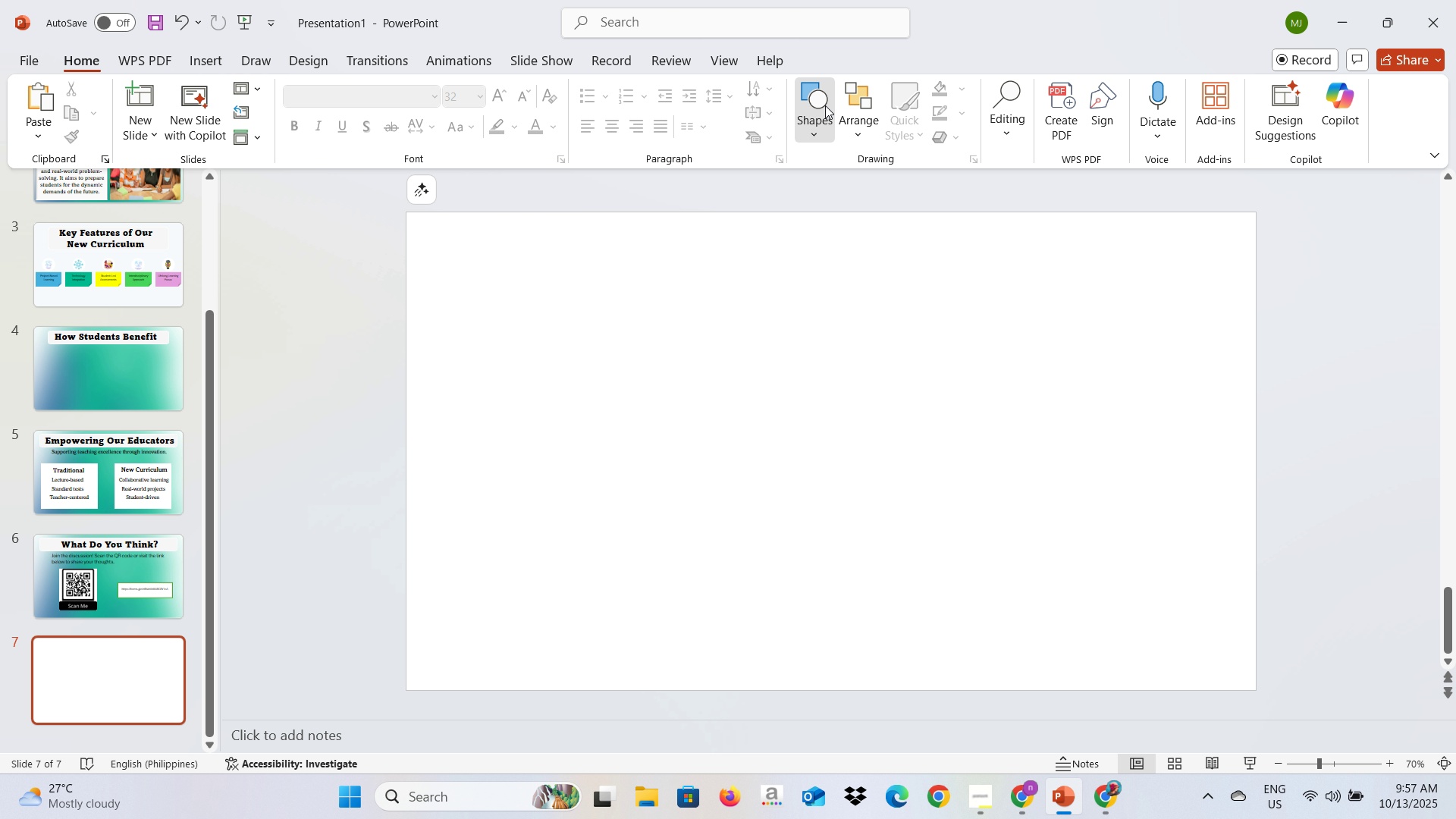 
left_click([825, 105])
 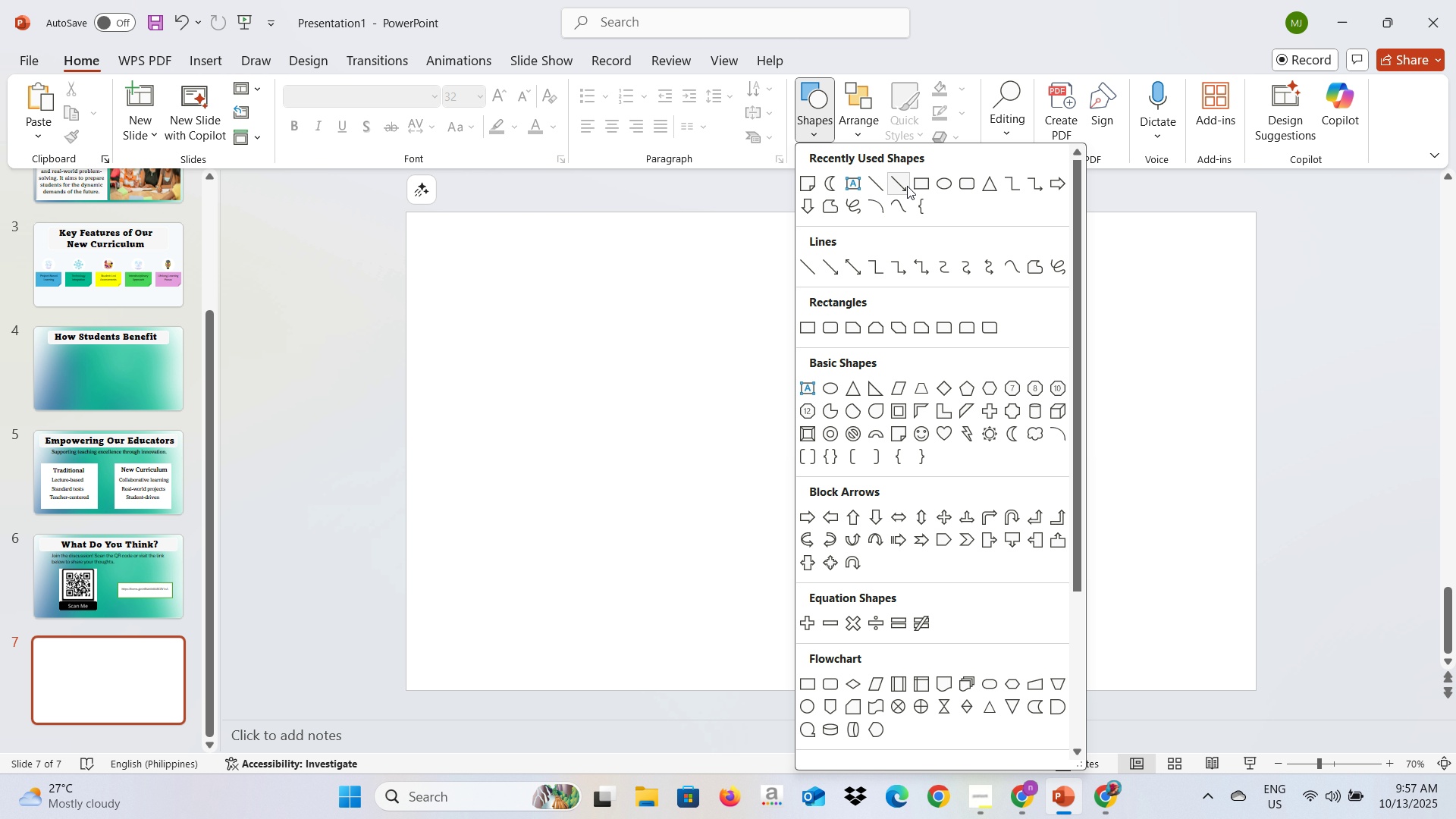 
left_click([918, 184])
 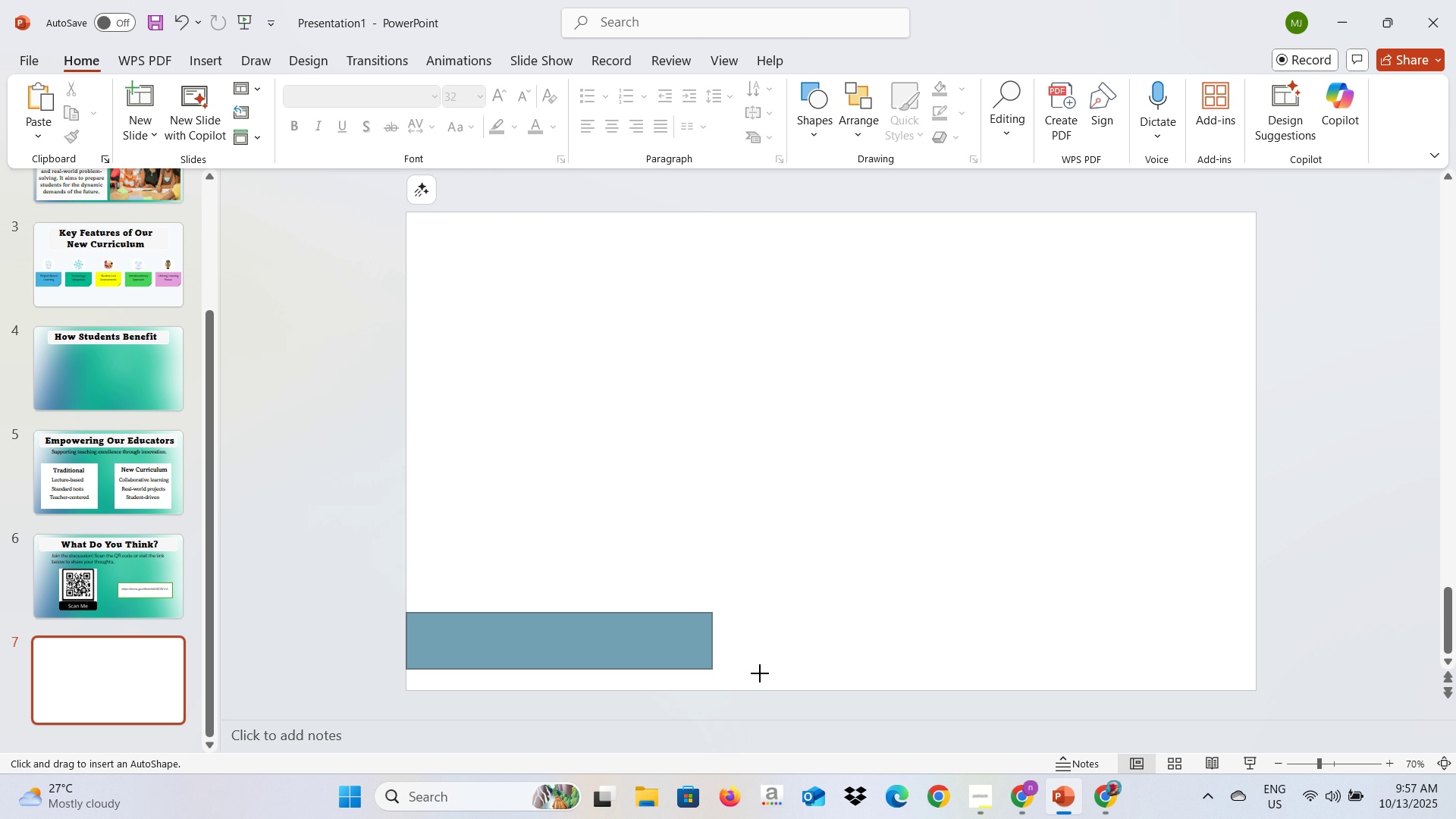 
wait(8.7)
 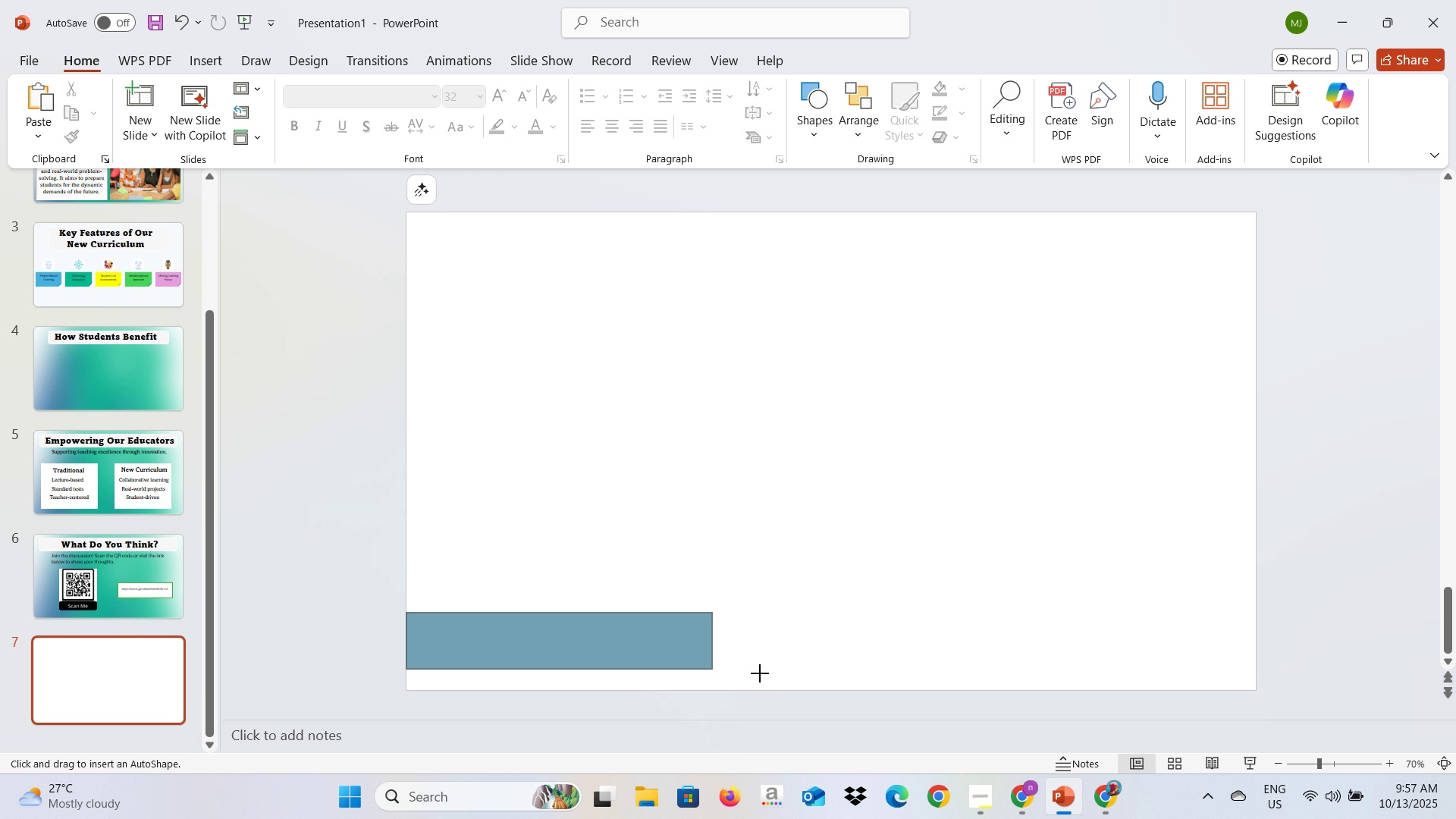 
left_click([337, 598])
 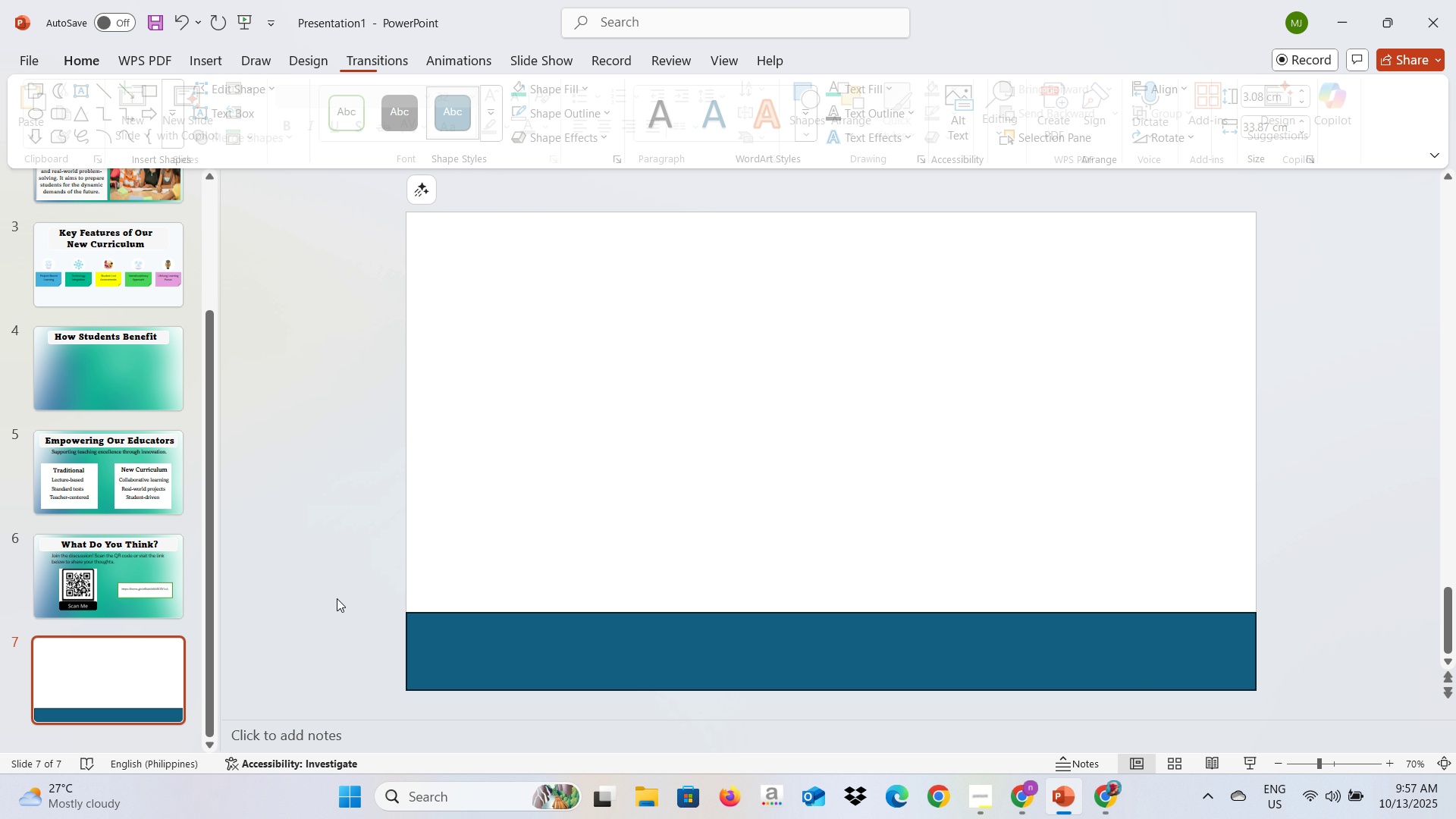 
key(Alt+AltLeft)
 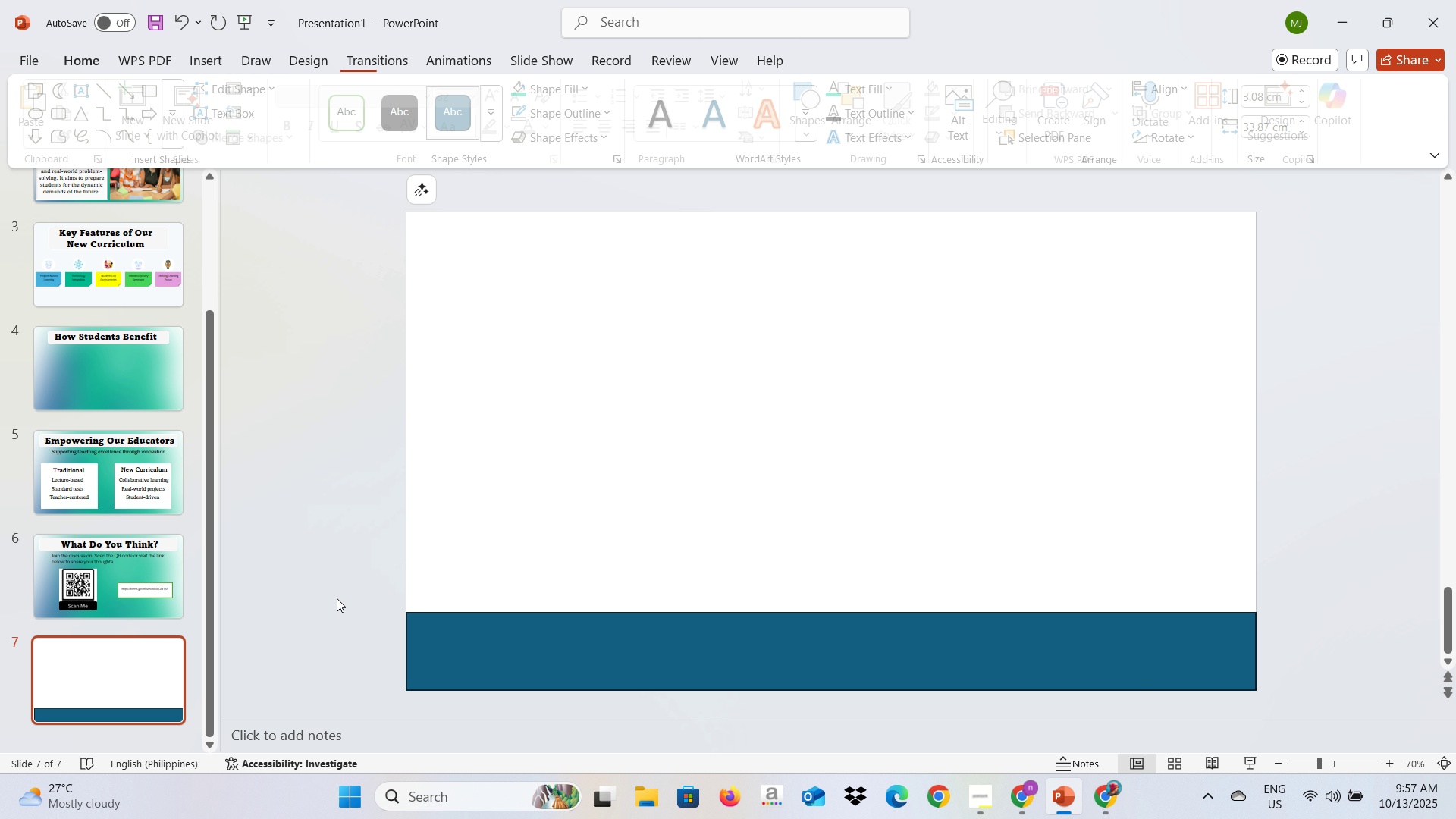 
key(Alt+Tab)
 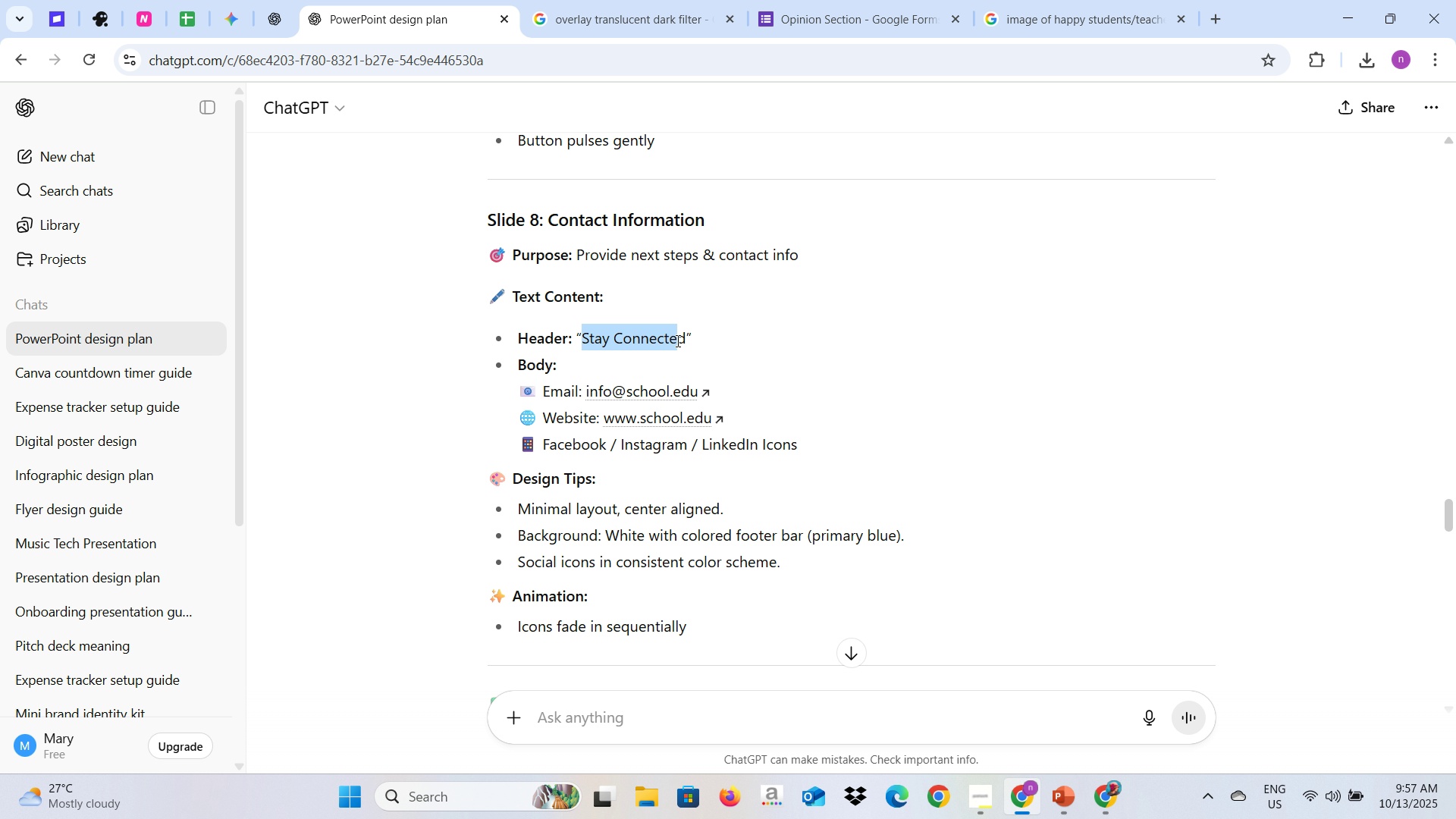 
wait(5.83)
 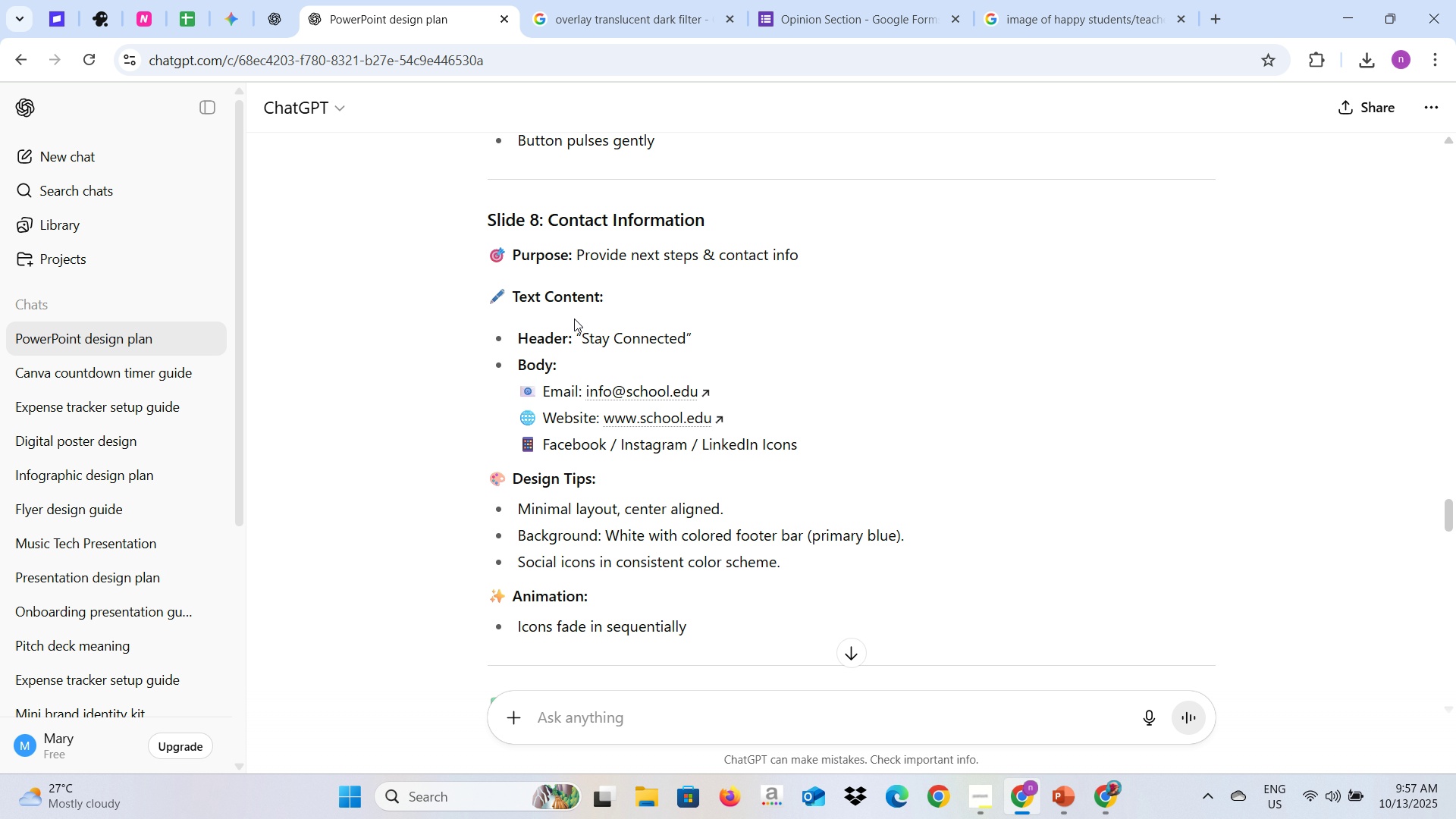 
key(Control+C)
 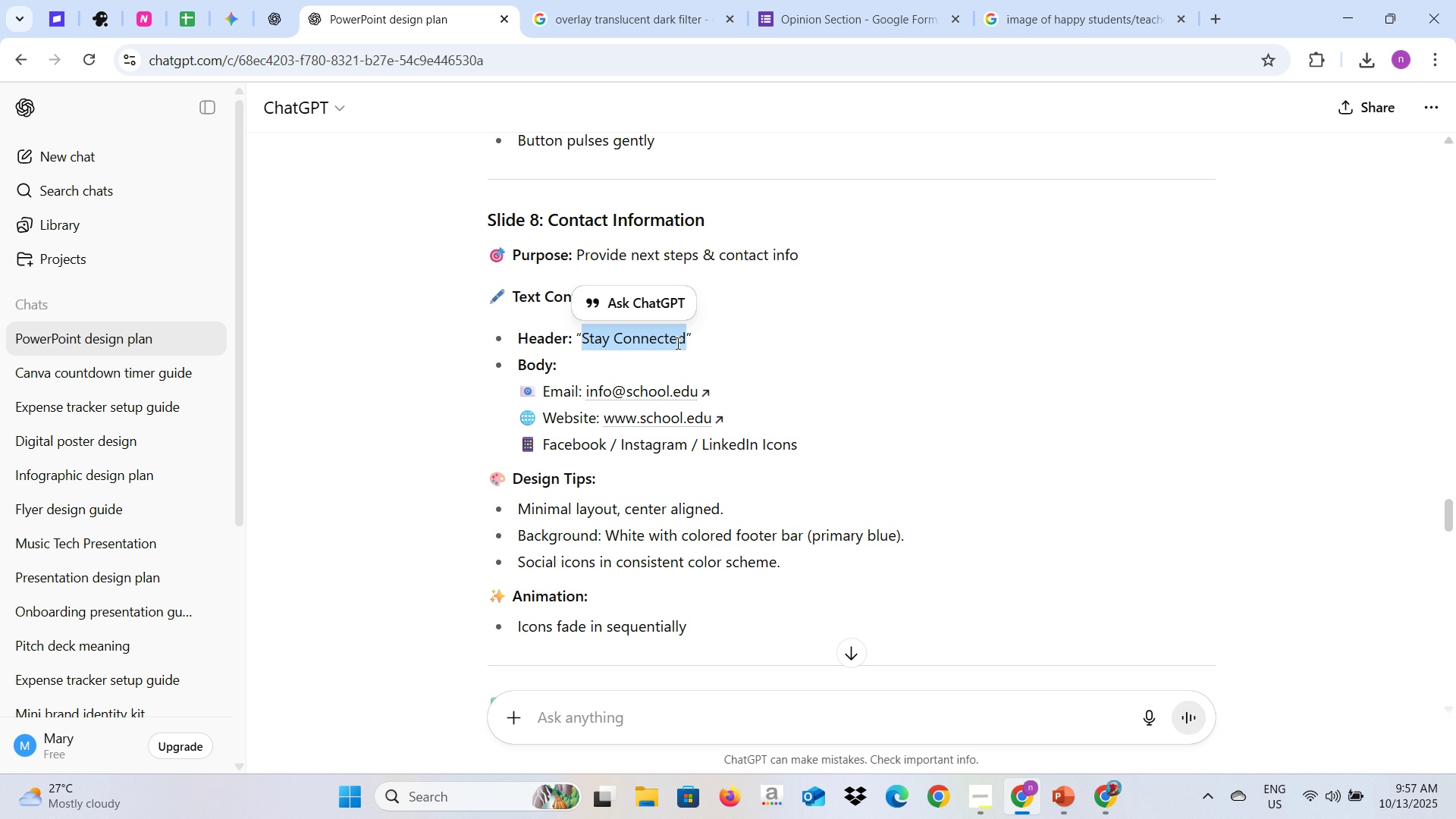 
key(Control+C)
 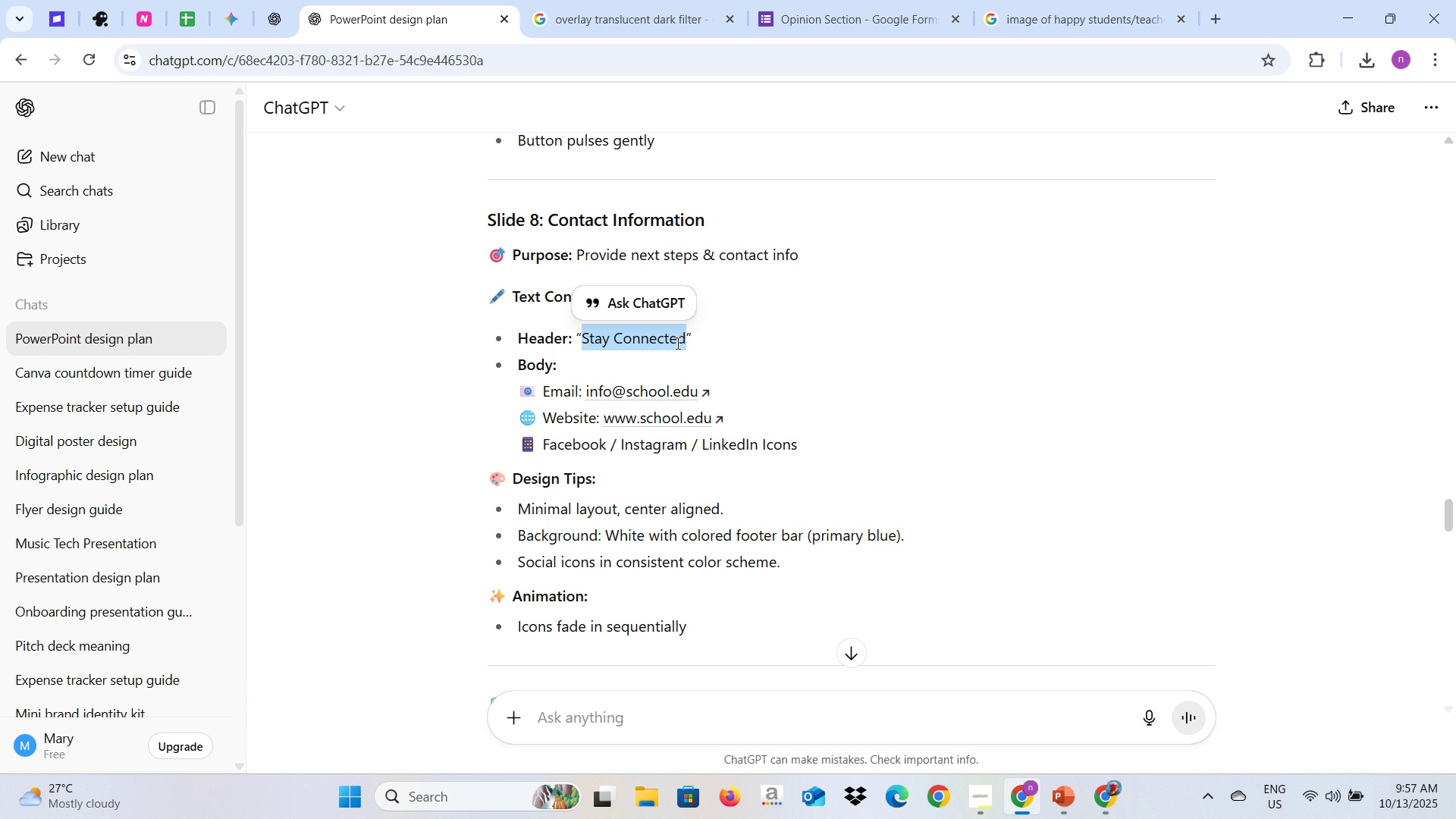 
key(Alt+AltLeft)
 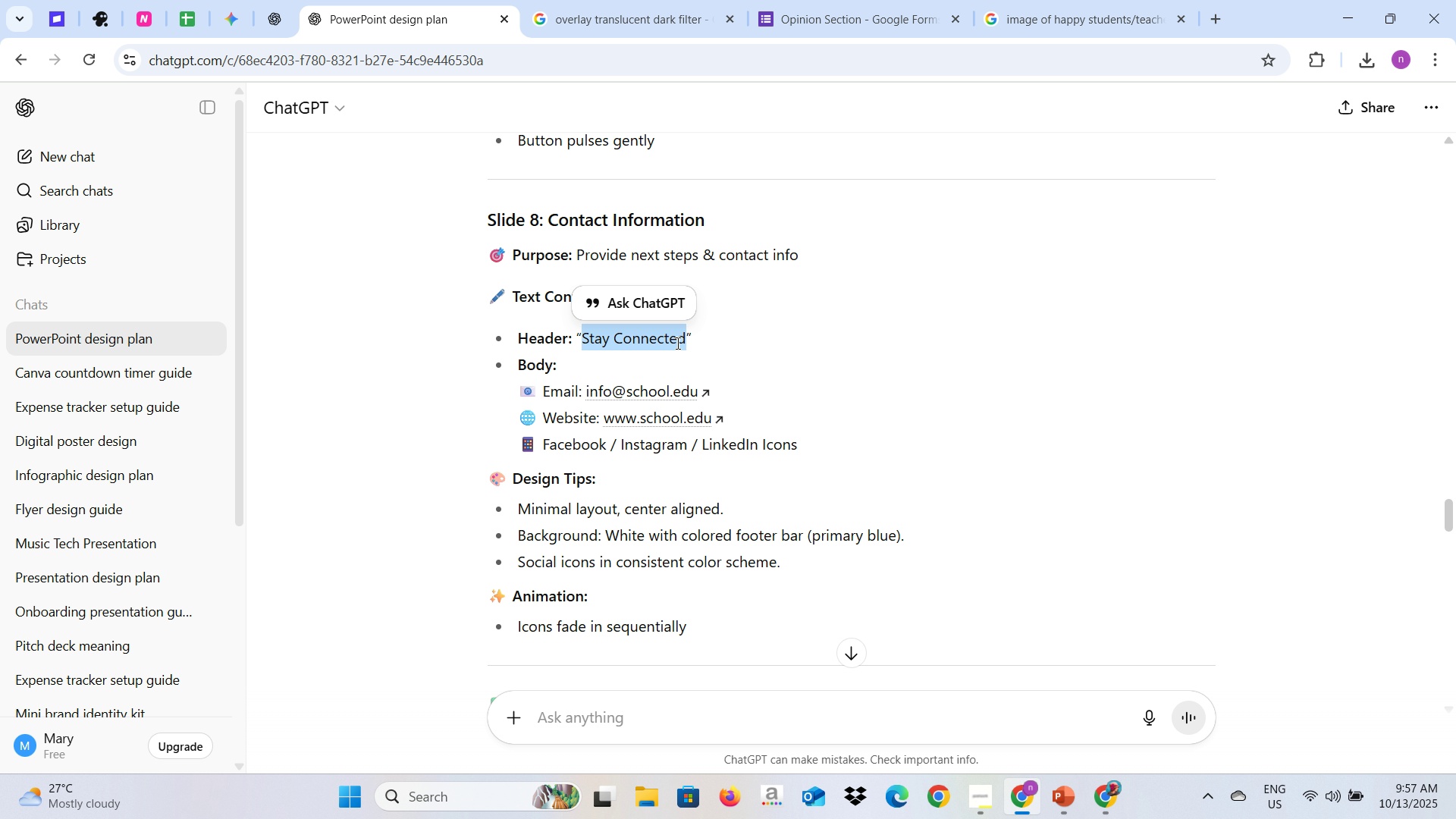 
key(Alt+Tab)
 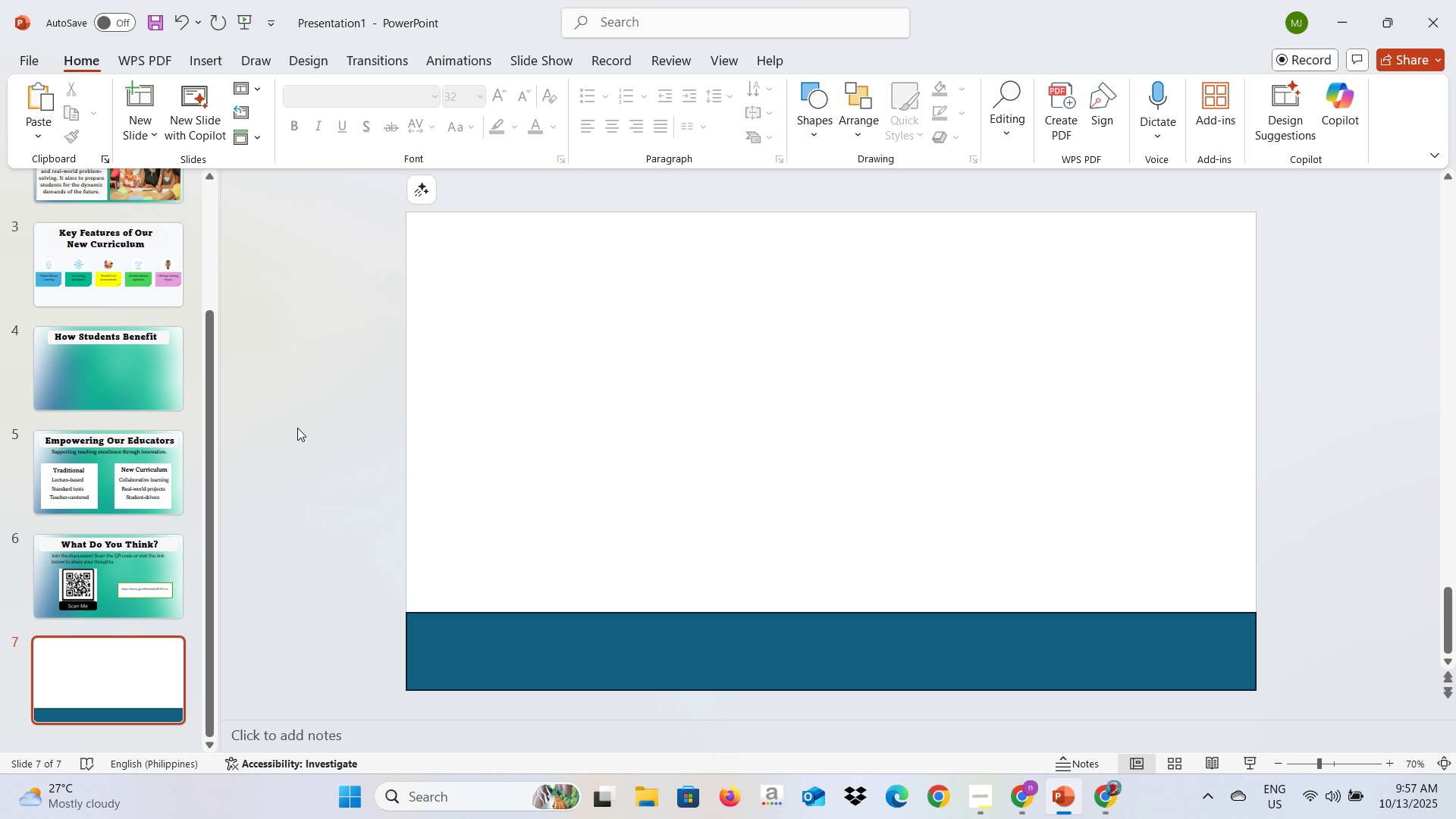 
left_click([390, 413])
 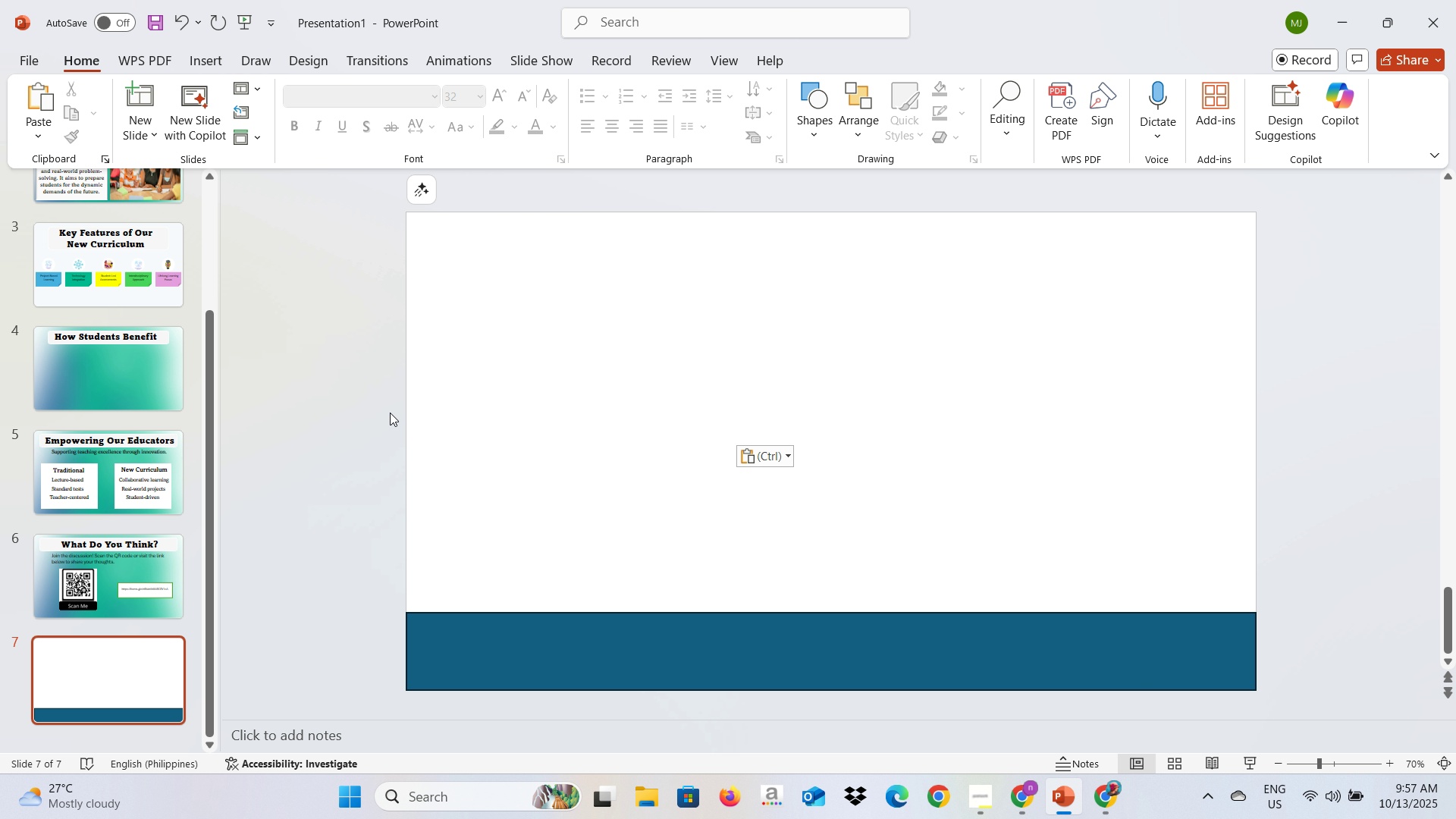 
key(Control+V)
 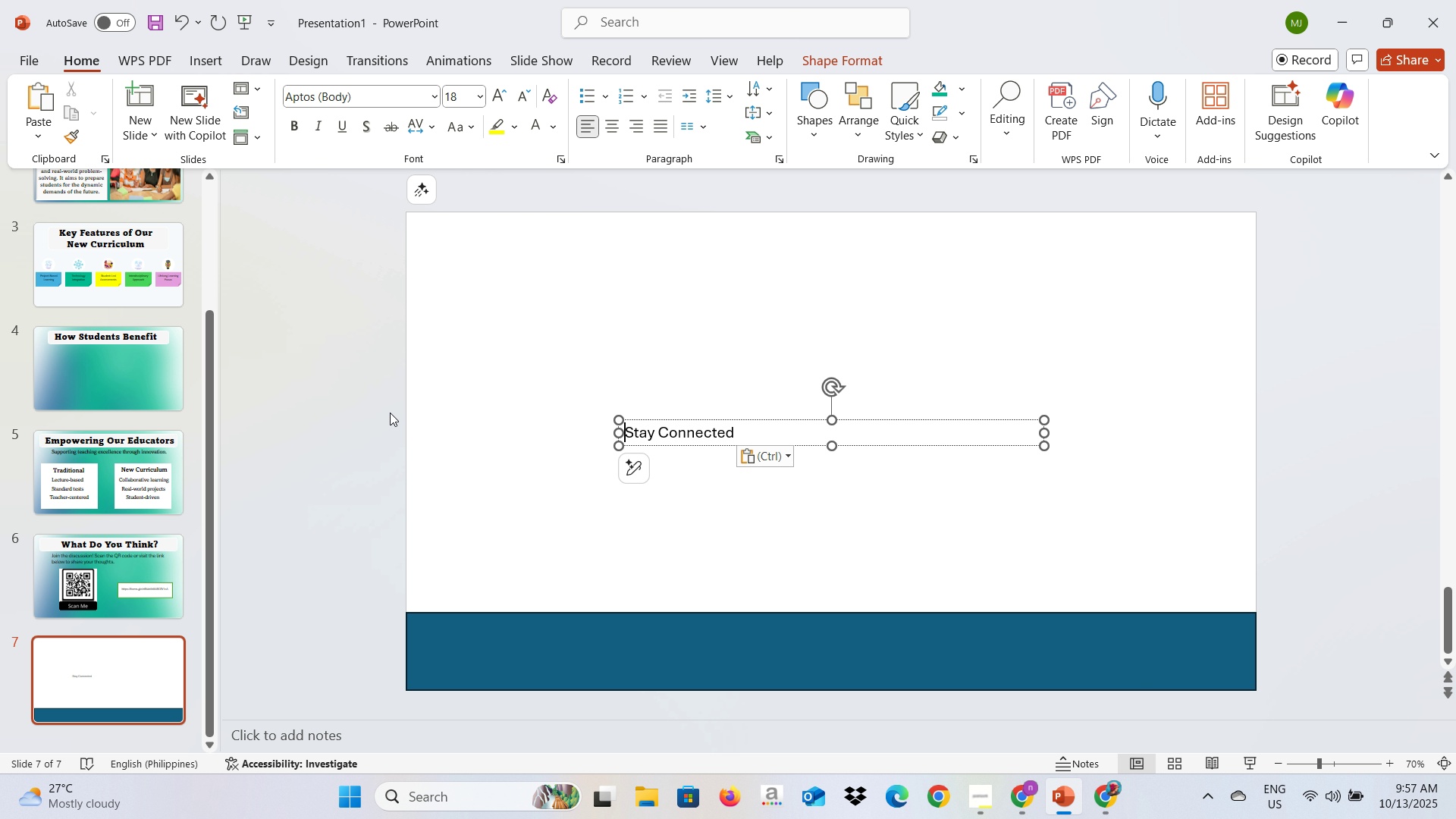 
key(Control+A)
 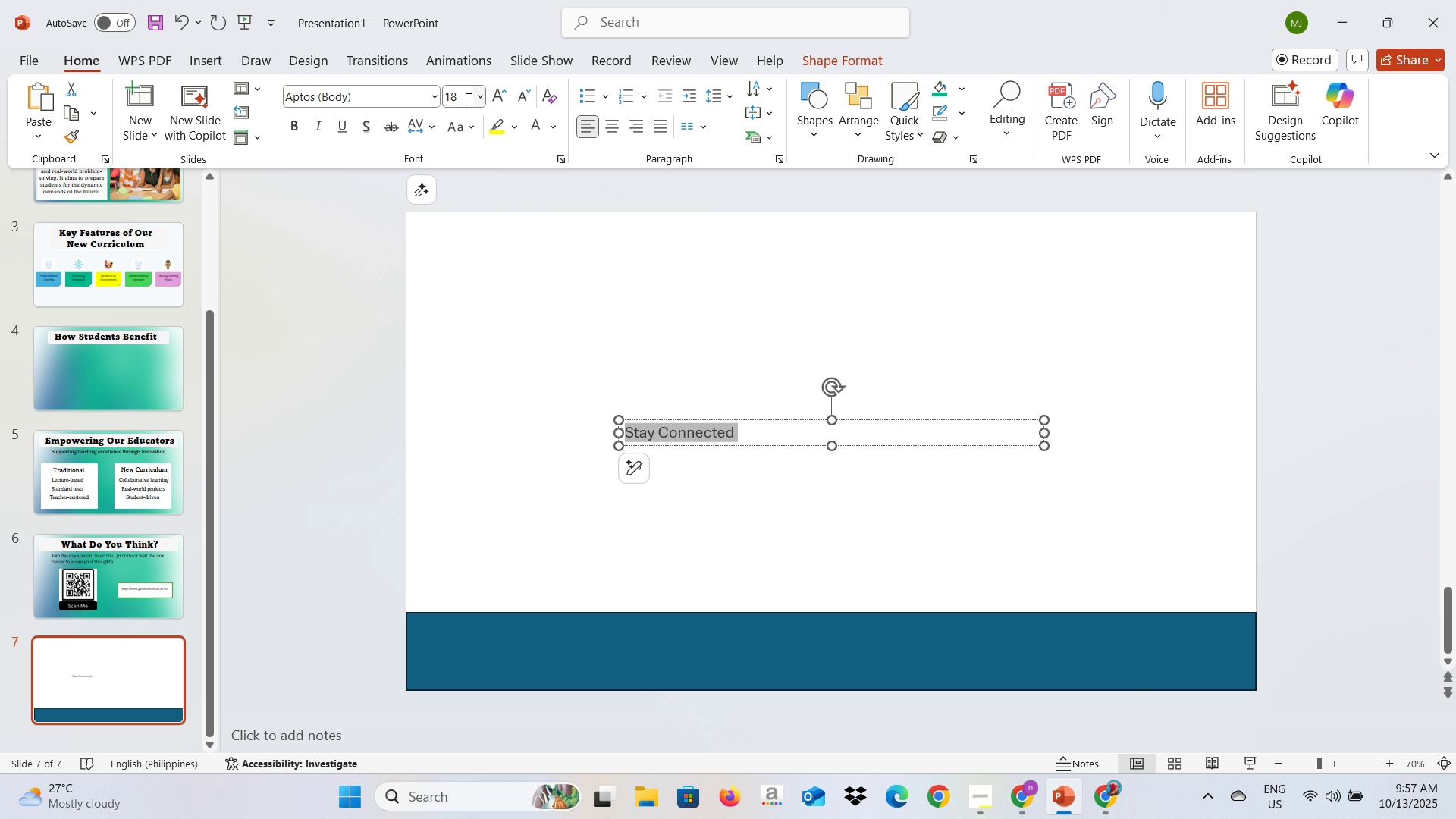 
left_click([478, 97])
 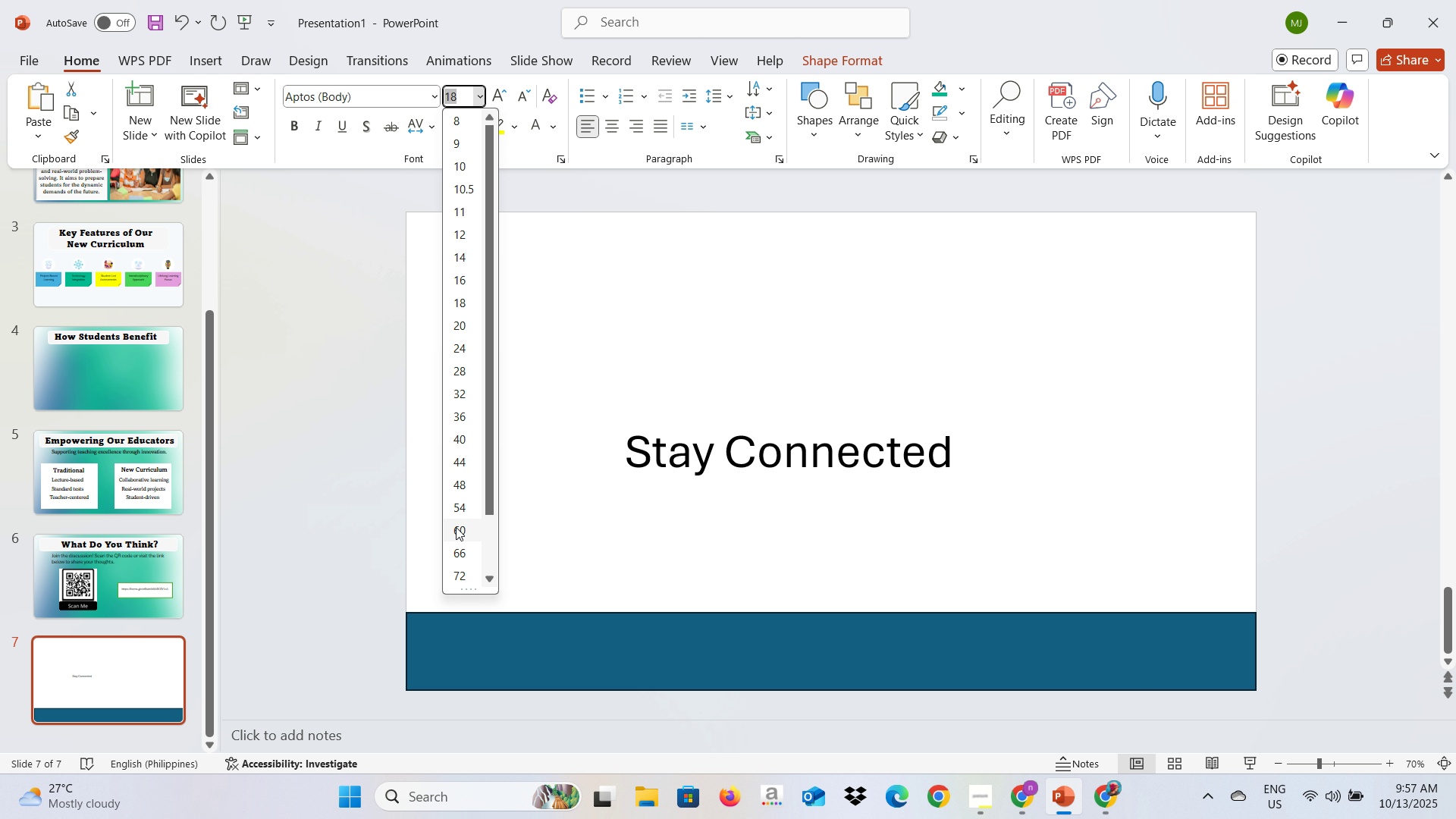 
left_click([456, 527])
 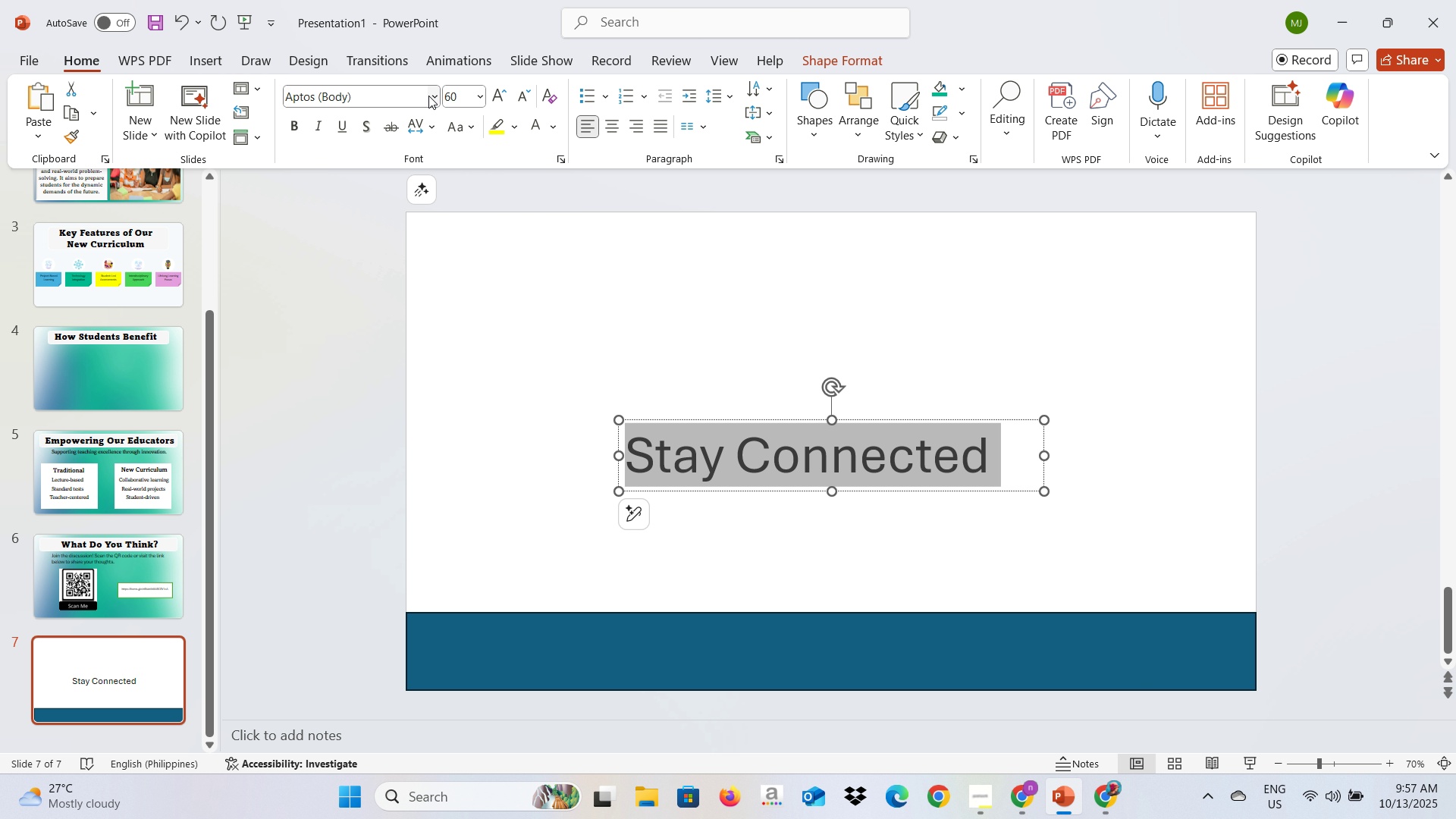 
left_click([434, 93])
 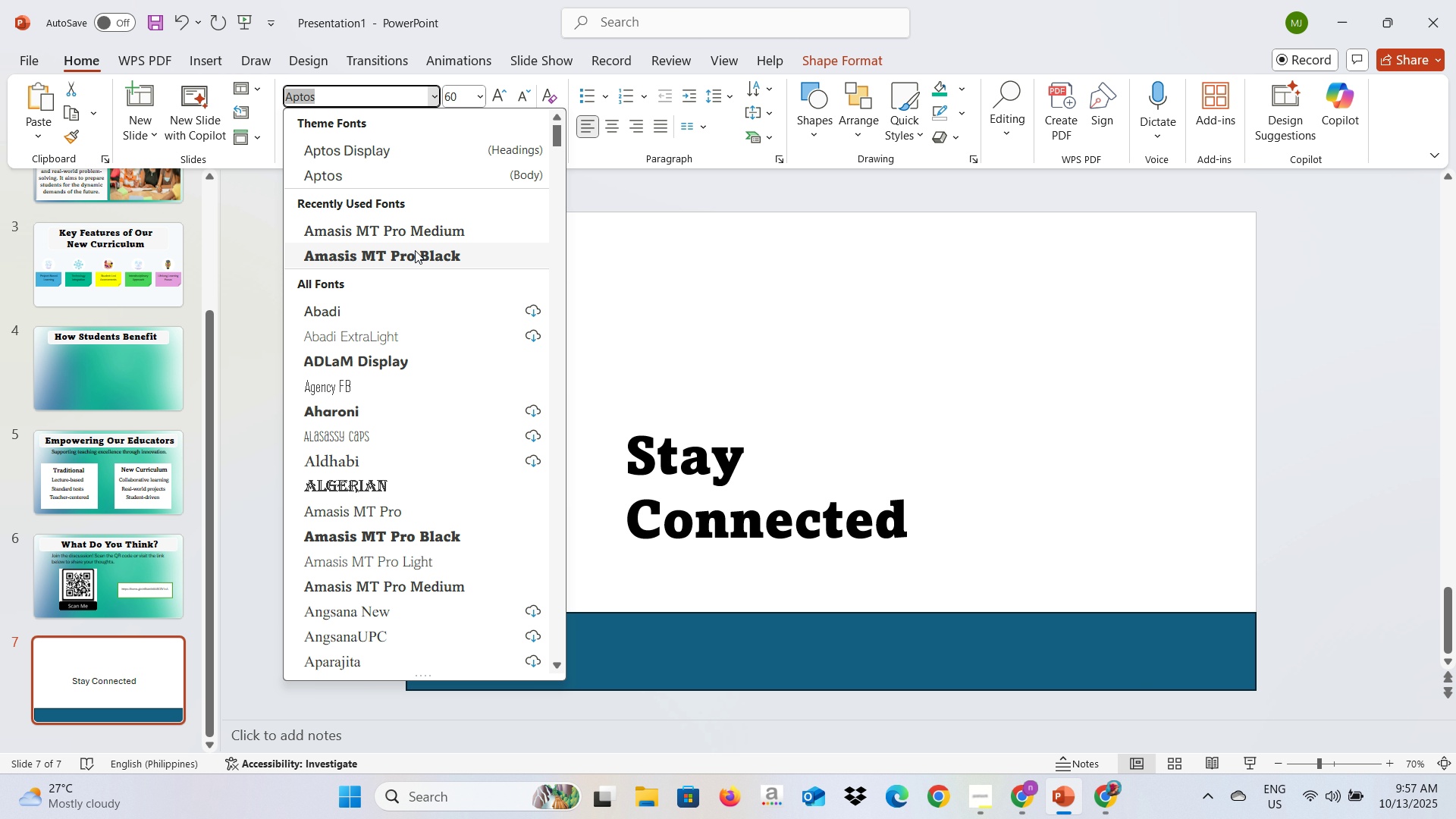 
left_click([415, 250])
 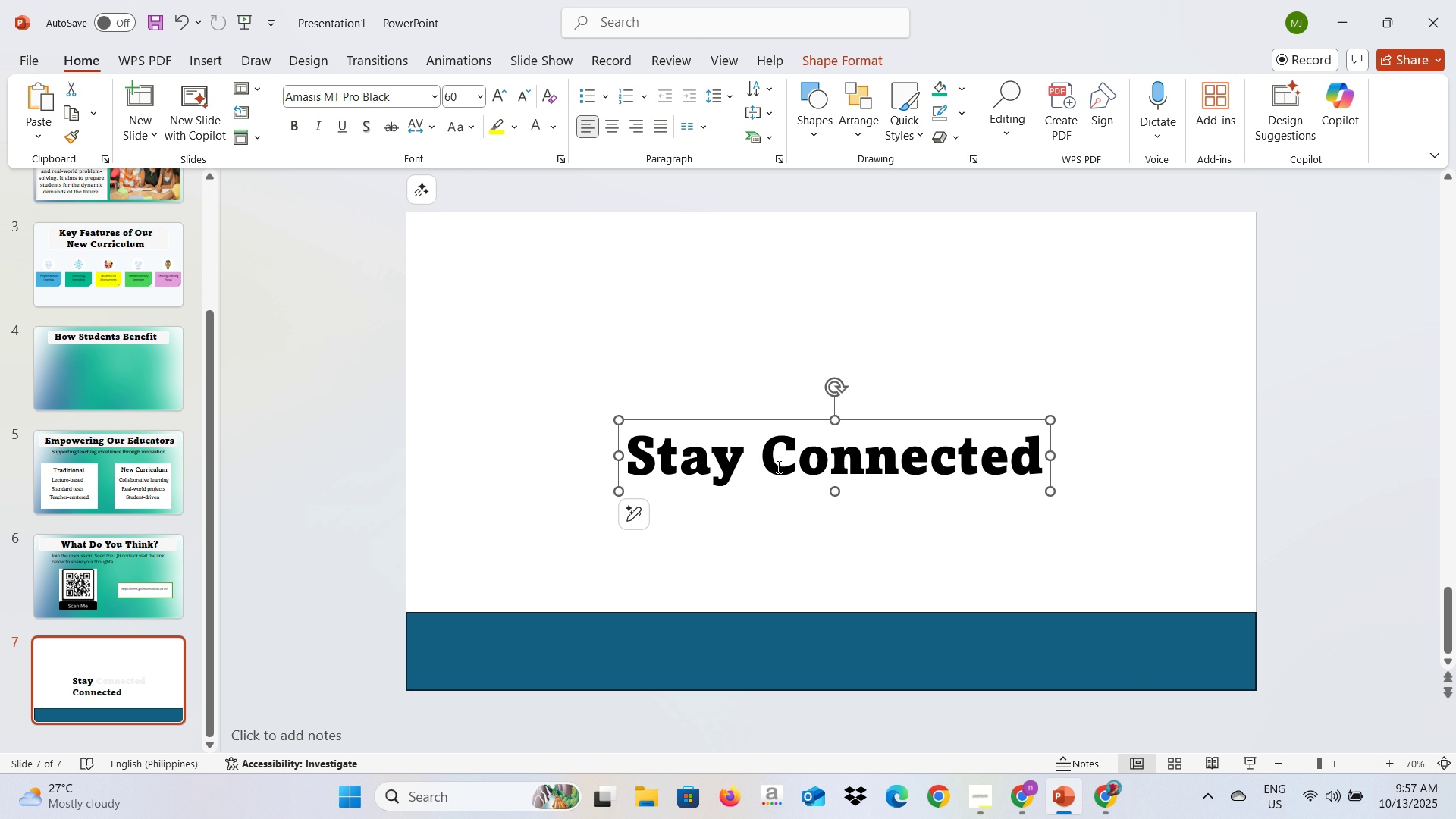 
left_click([326, 485])
 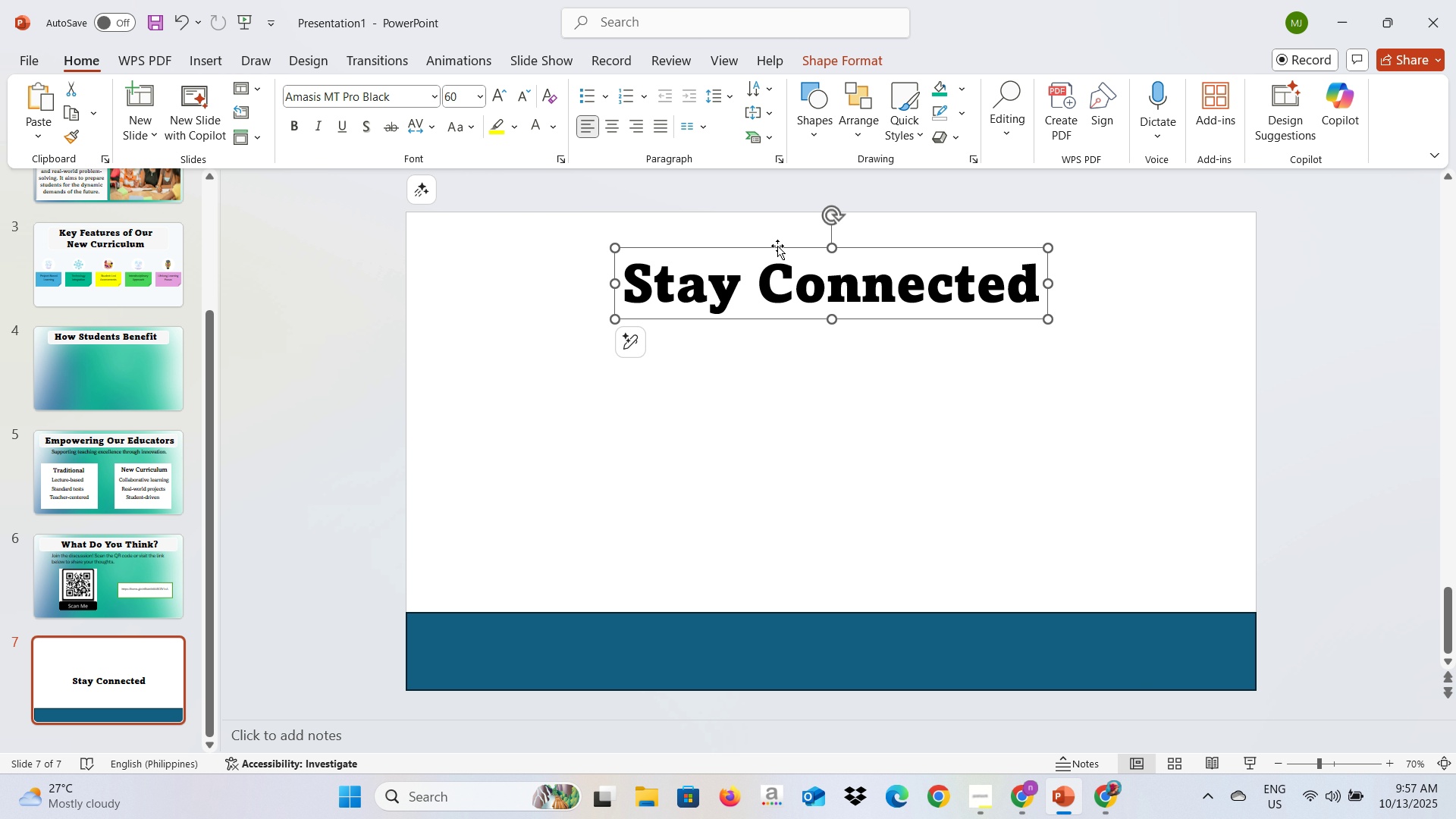 
left_click([306, 413])
 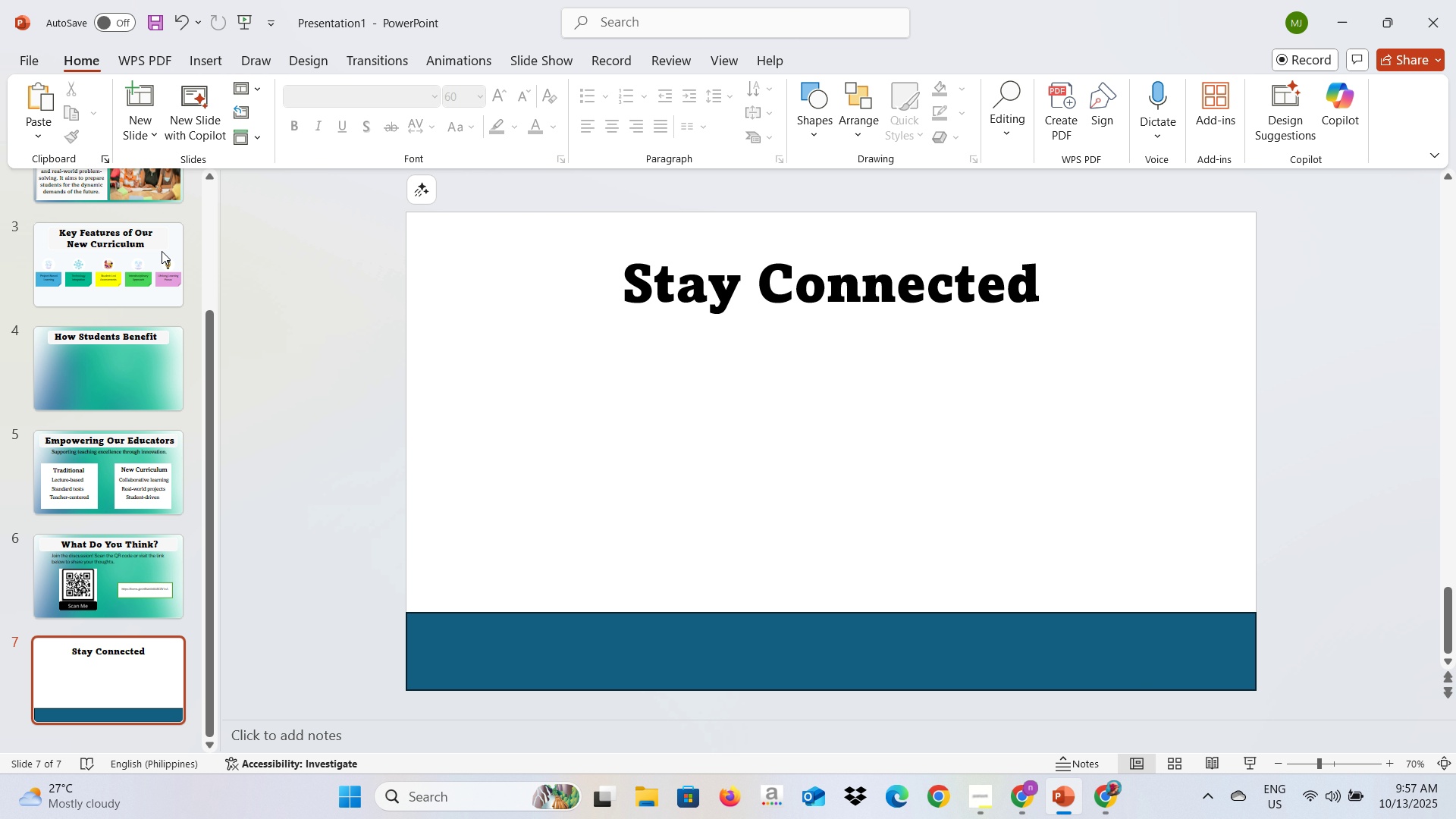 
left_click([149, 241])
 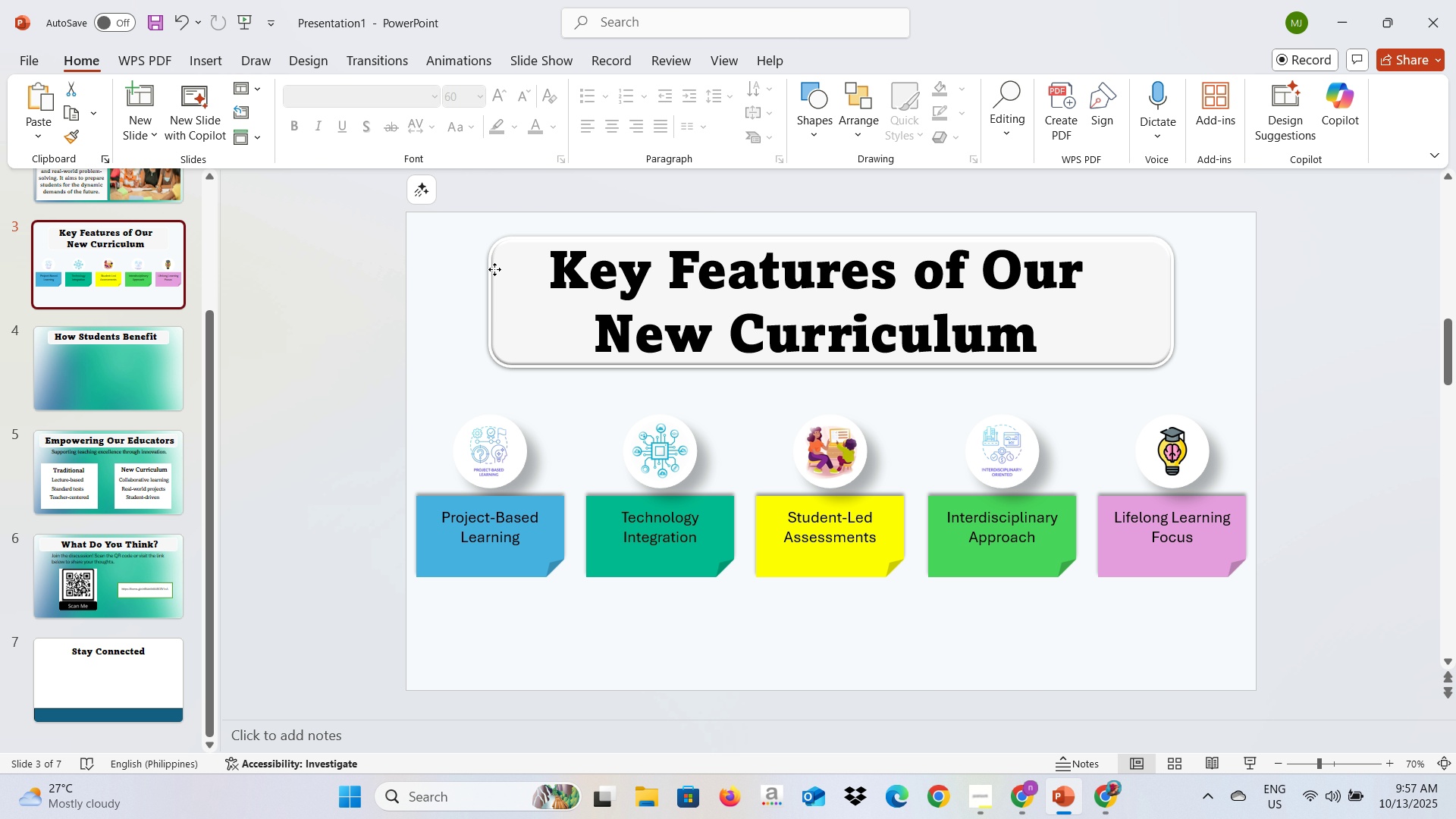 
left_click([494, 269])
 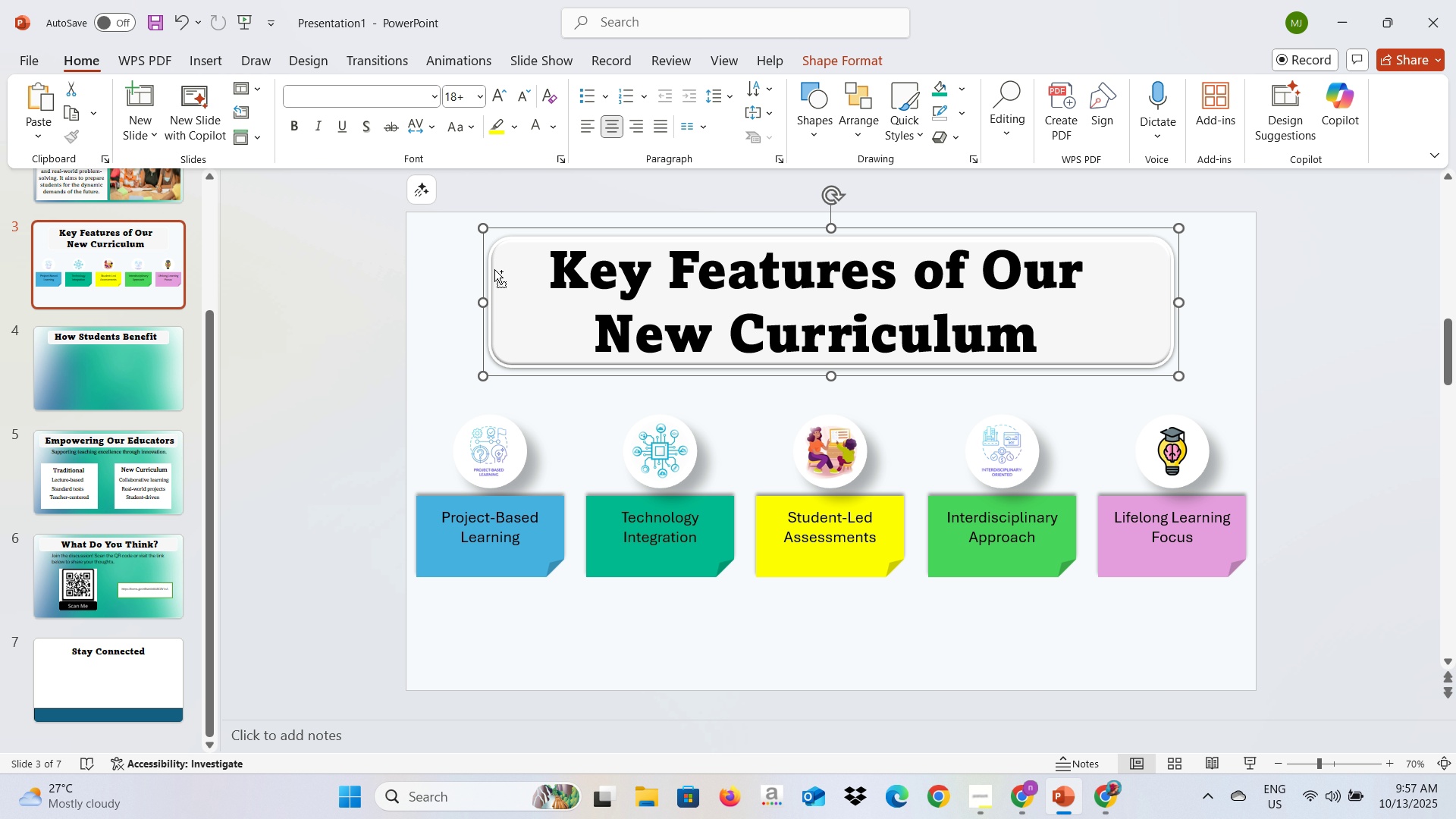 
key(Control+ControlLeft)
 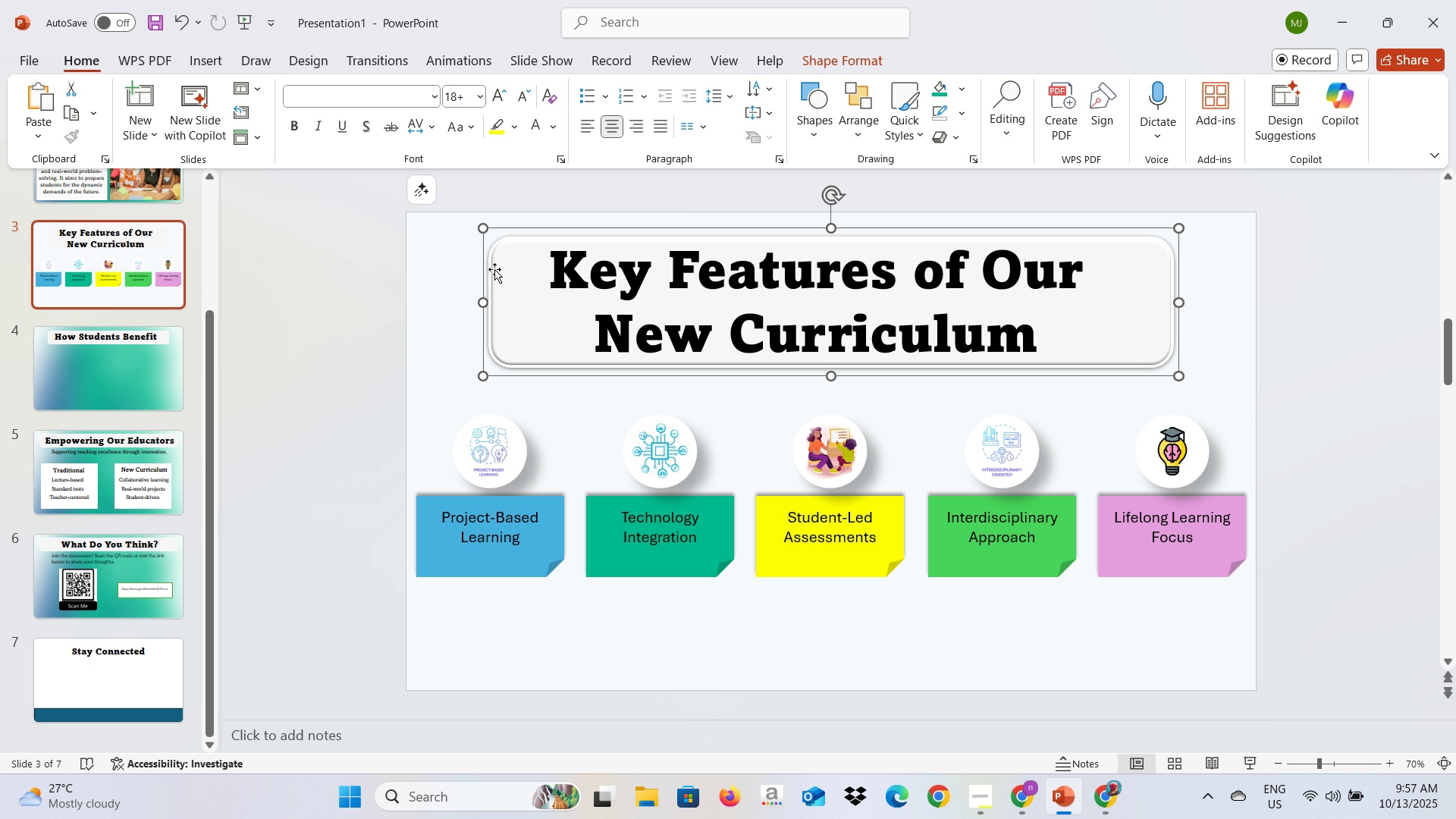 
key(Control+ControlLeft)
 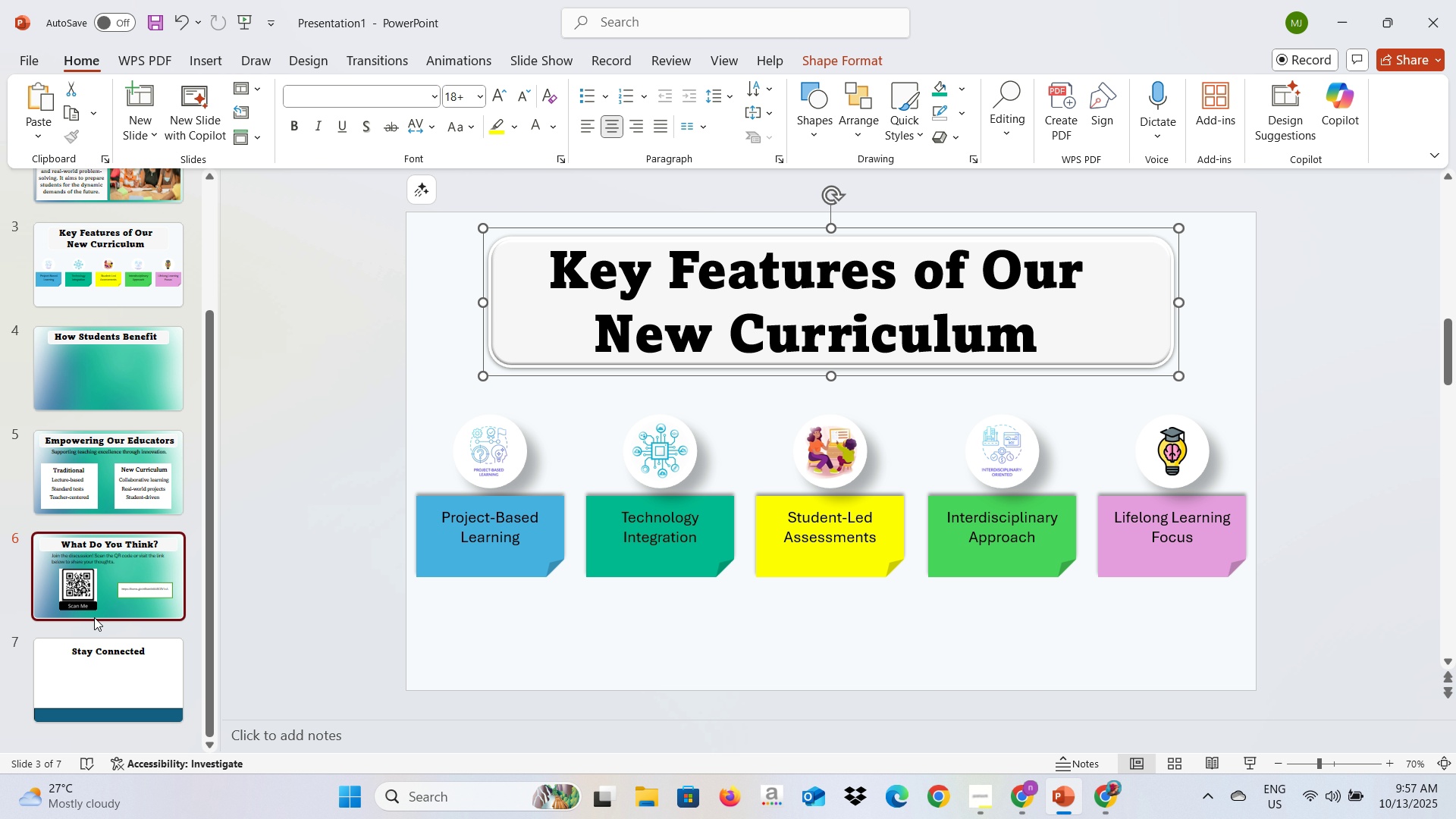 
left_click([94, 617])
 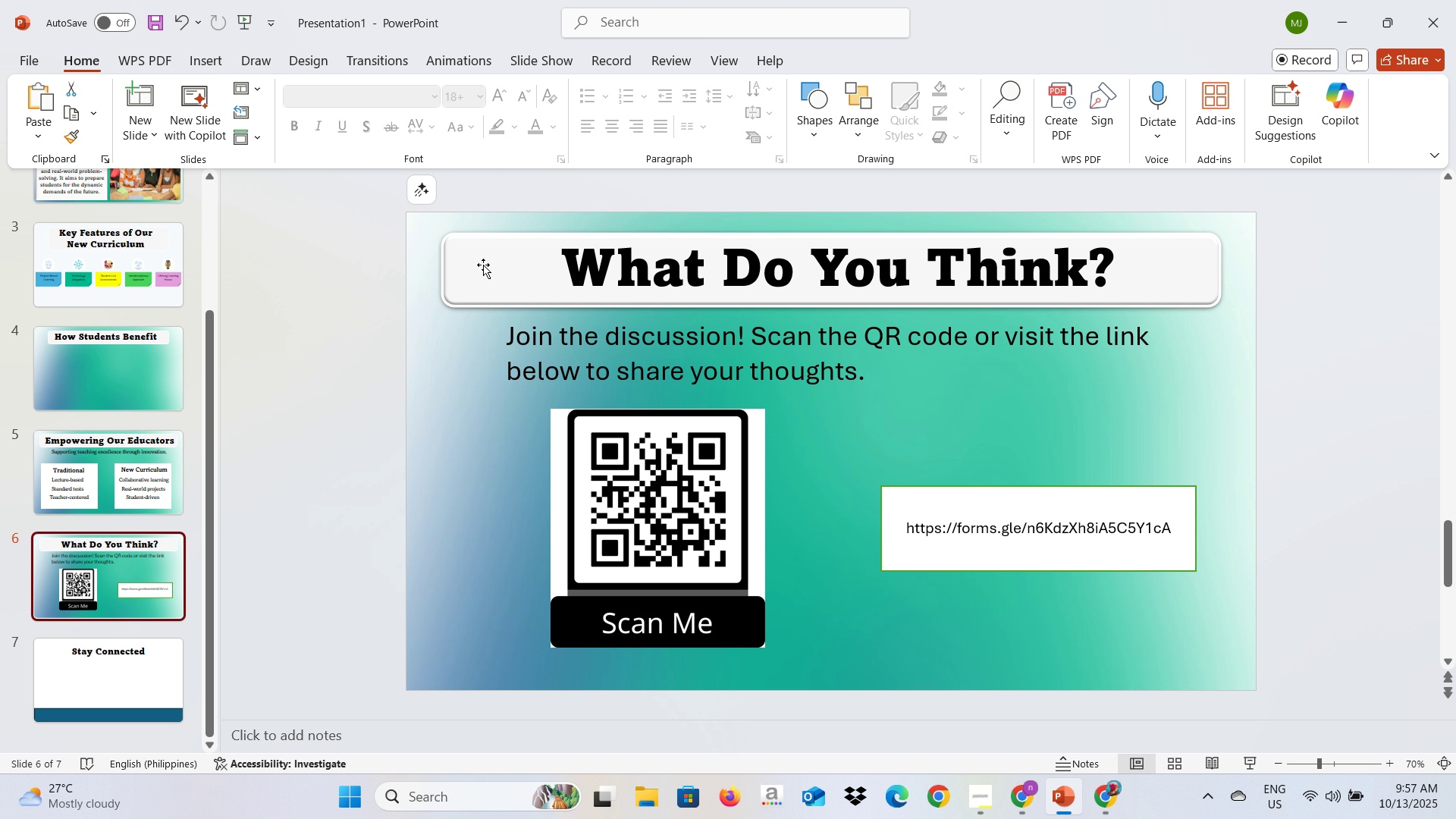 
left_click([479, 265])
 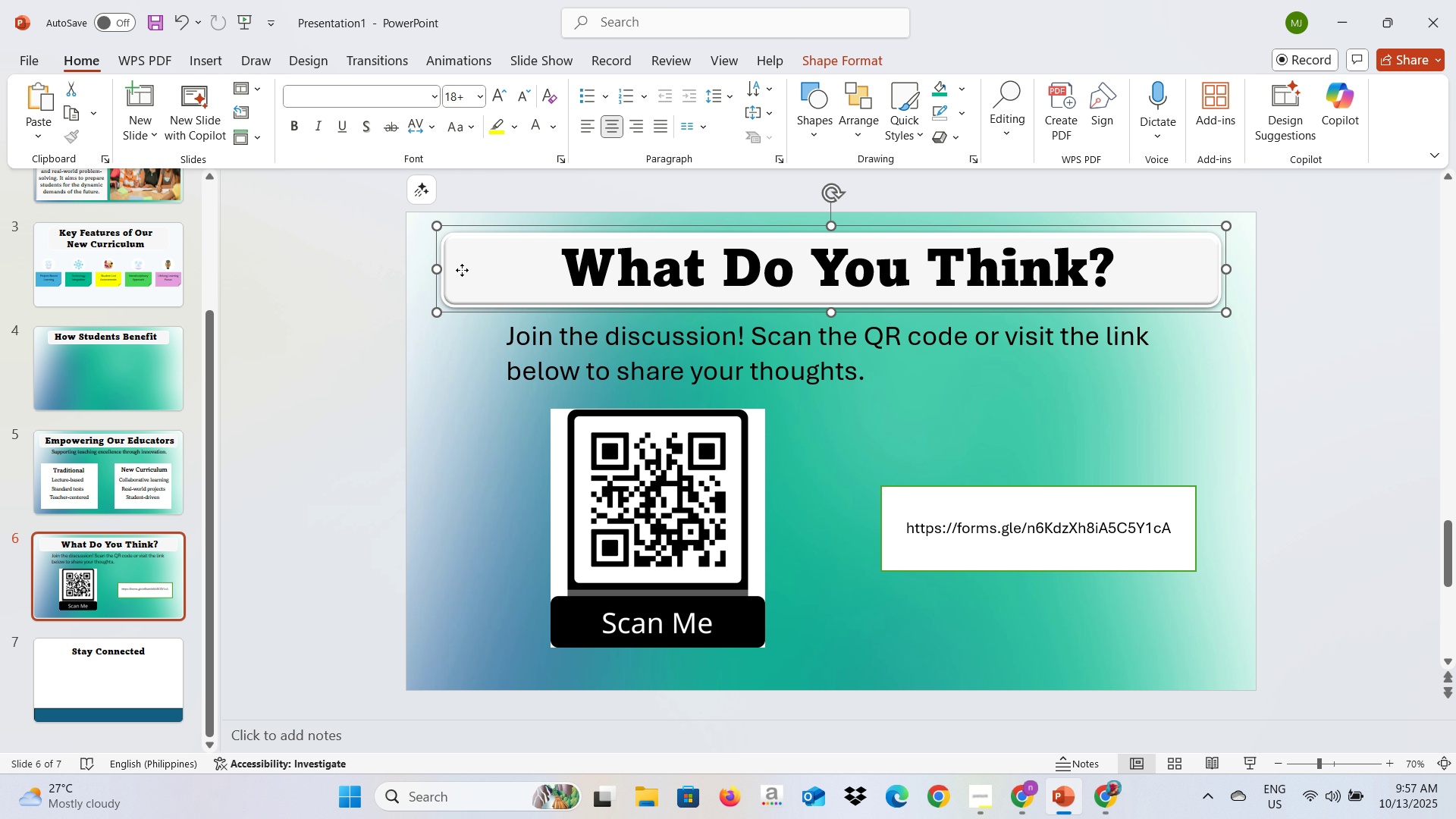 
left_click([462, 270])
 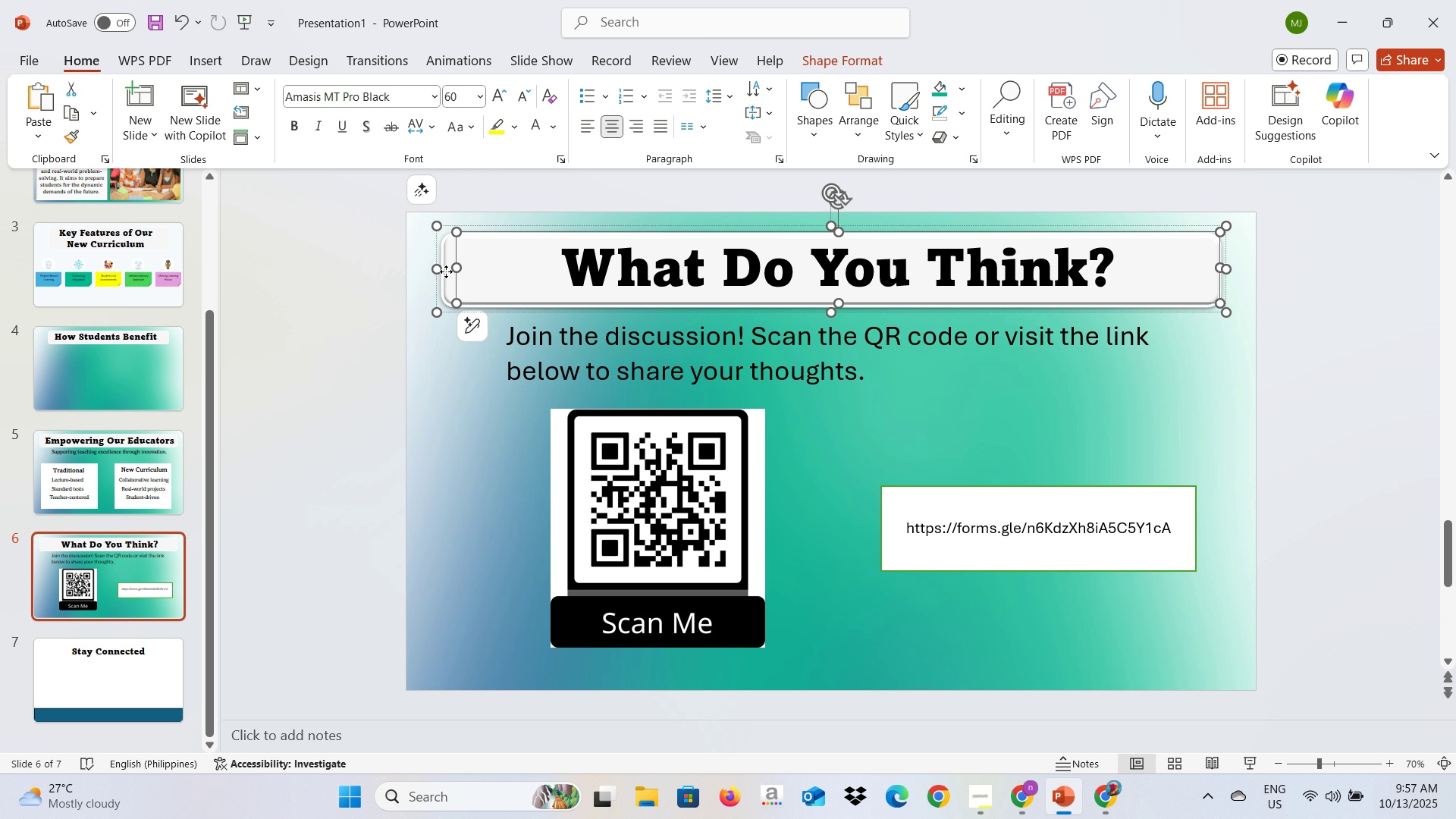 
left_click([446, 271])
 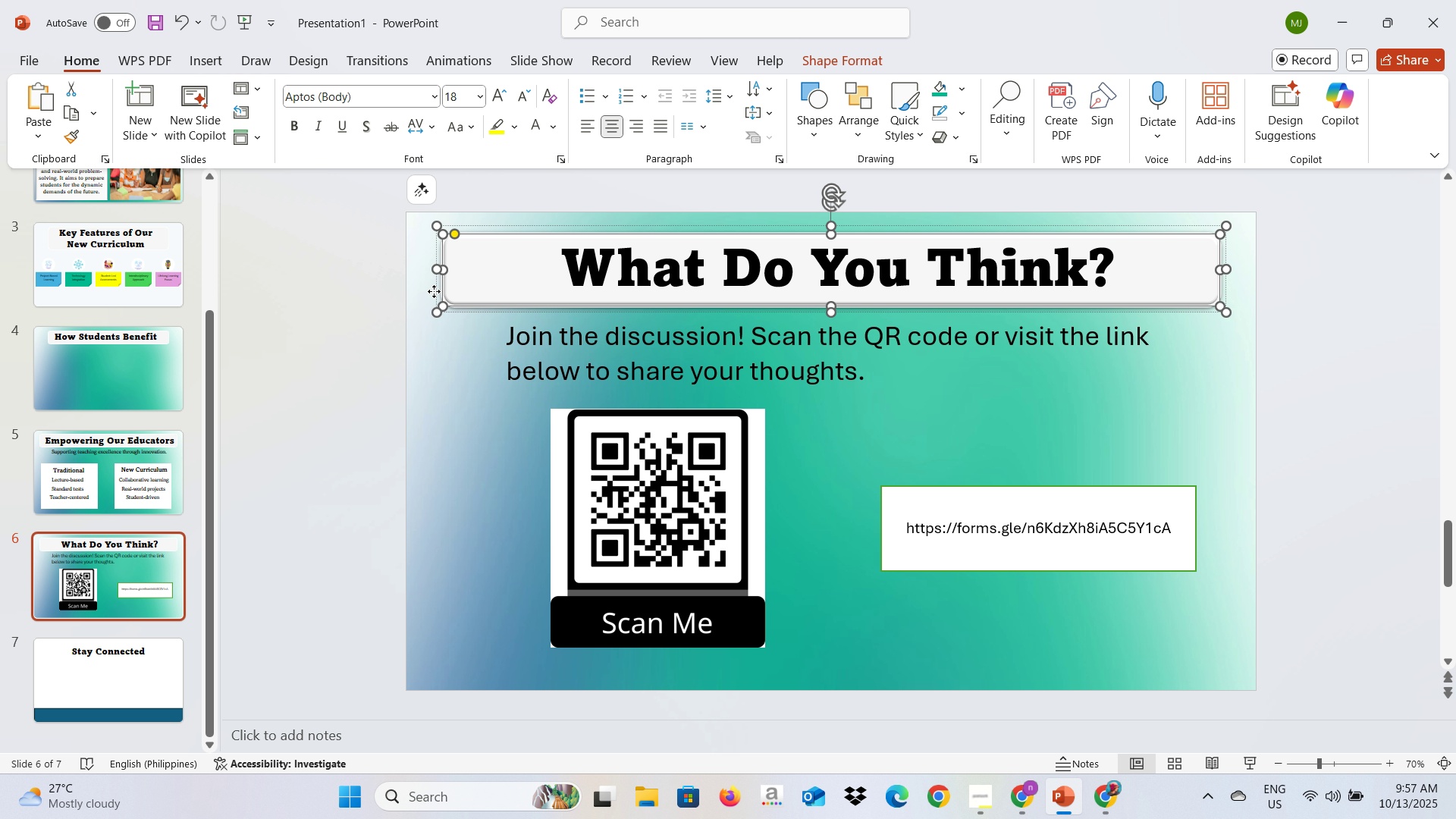 
left_click([434, 291])
 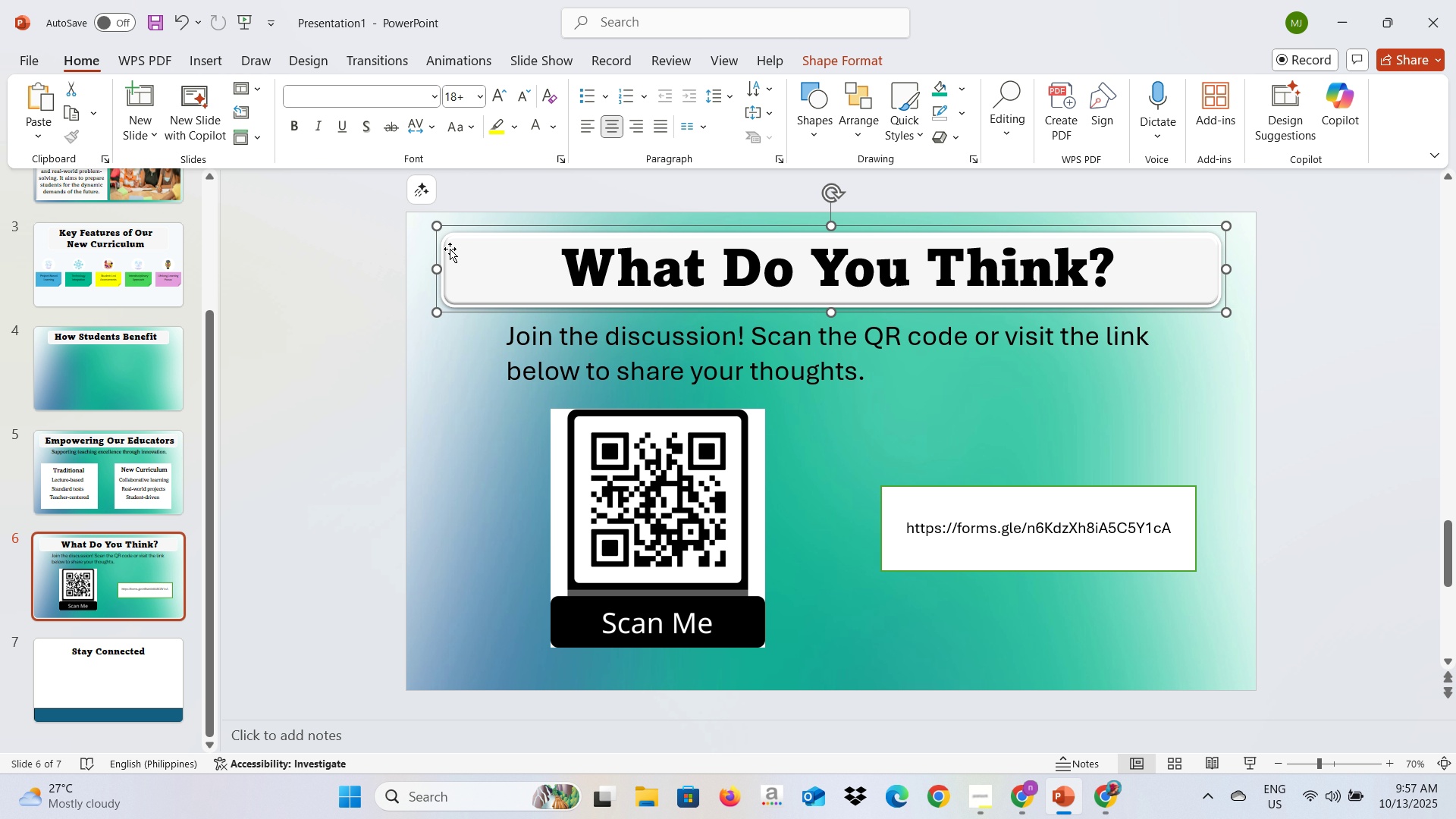 
left_click([462, 246])
 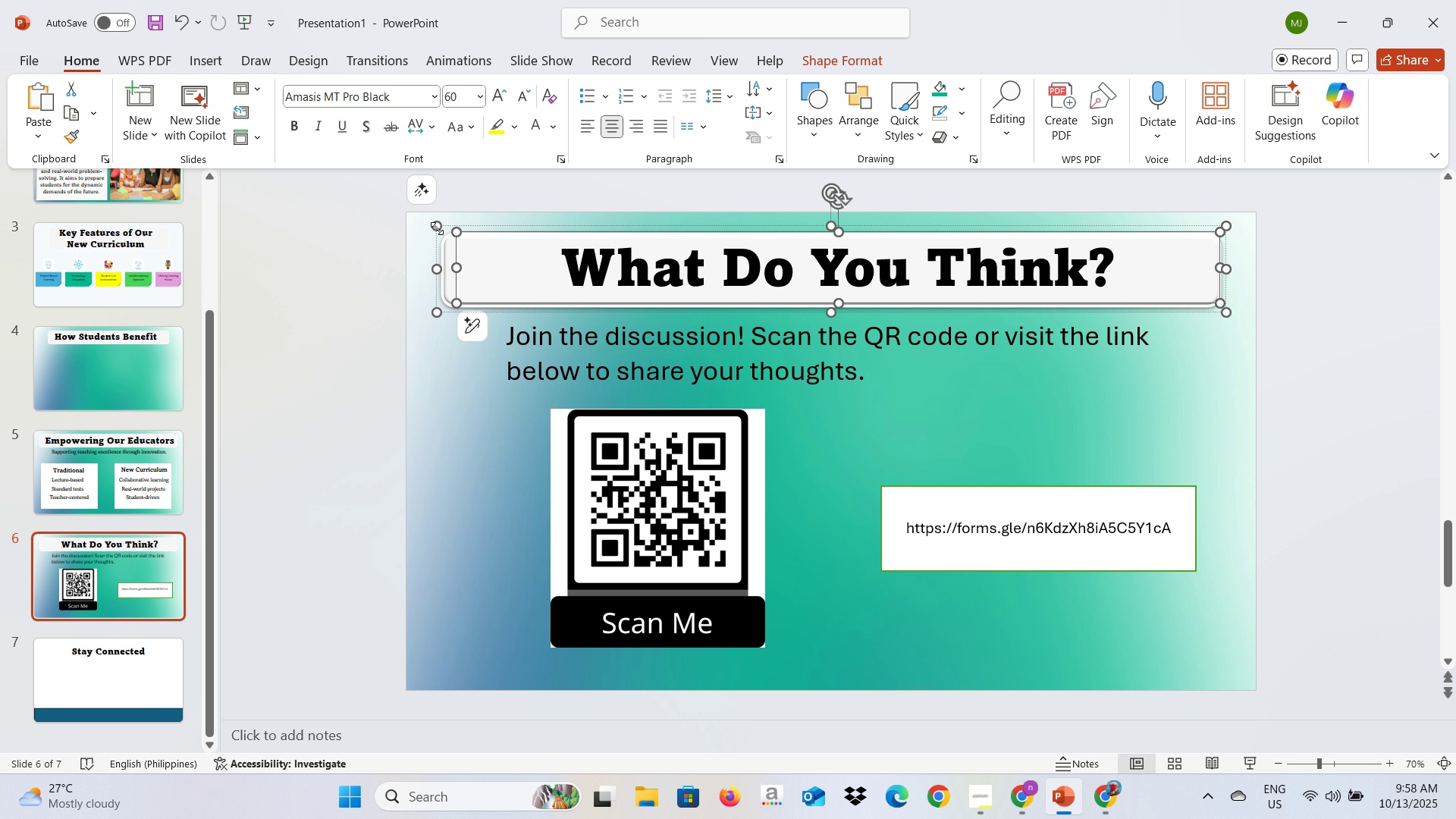 
right_click([437, 228])
 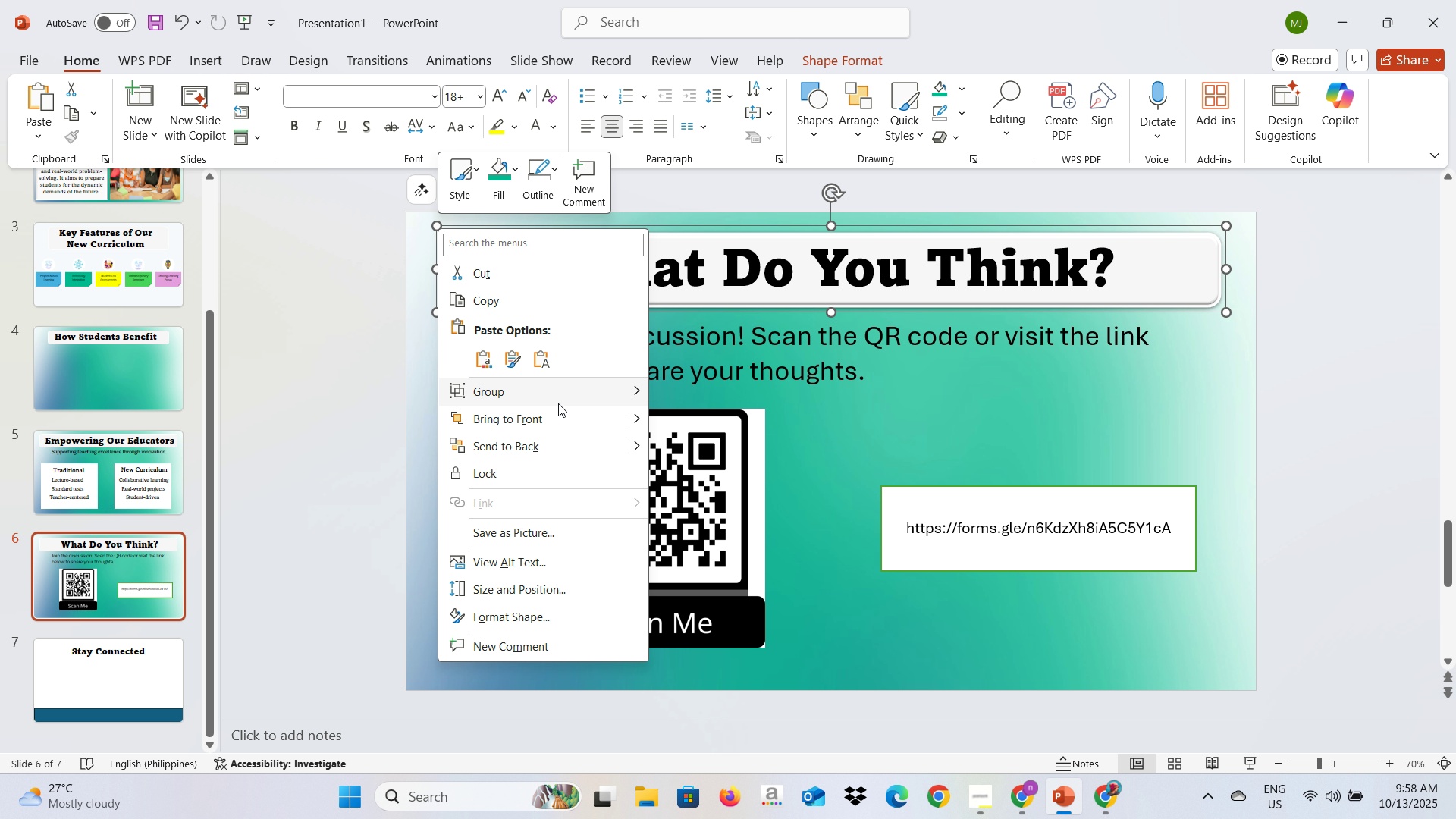 
left_click([514, 301])
 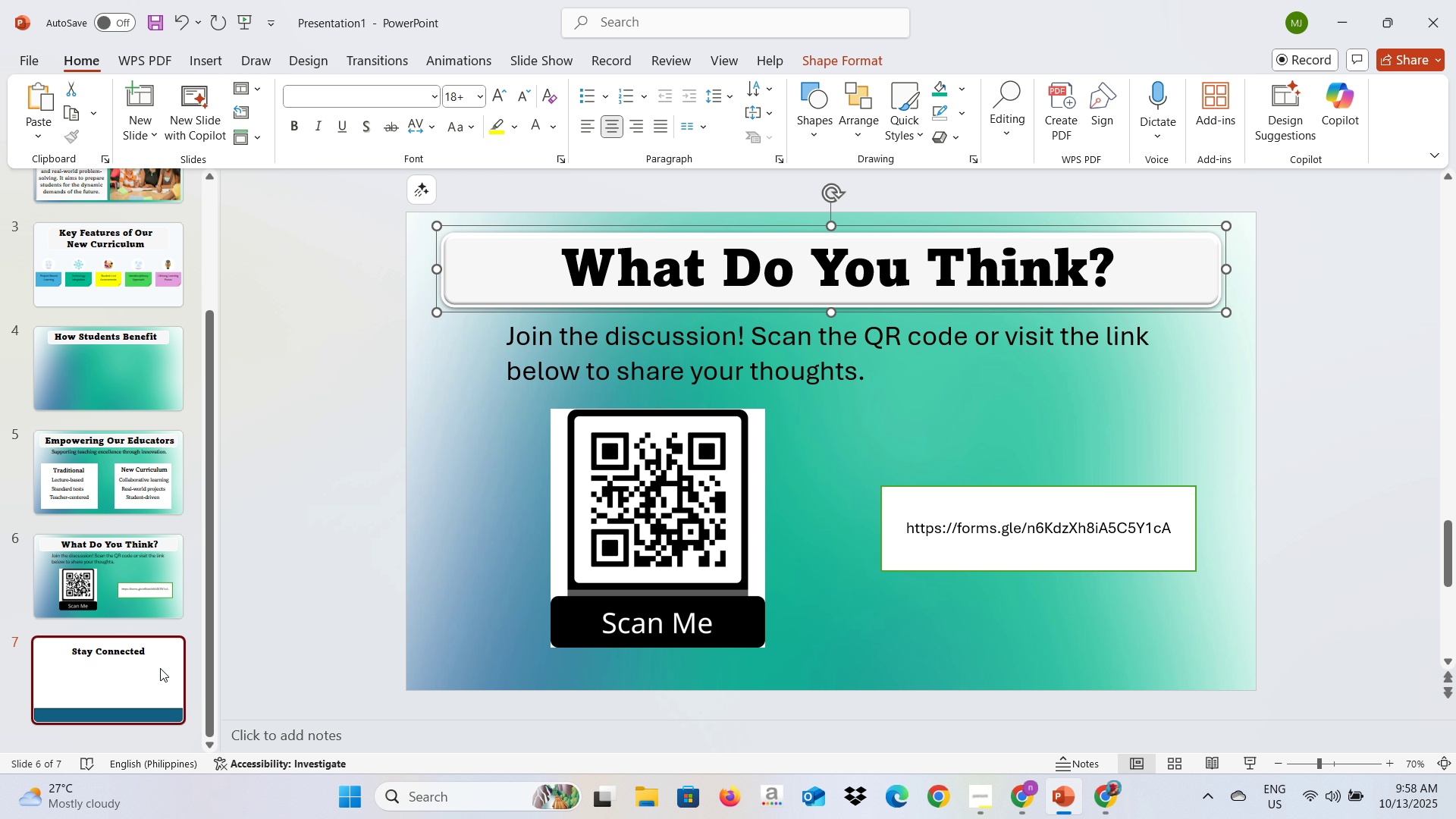 
left_click([160, 668])
 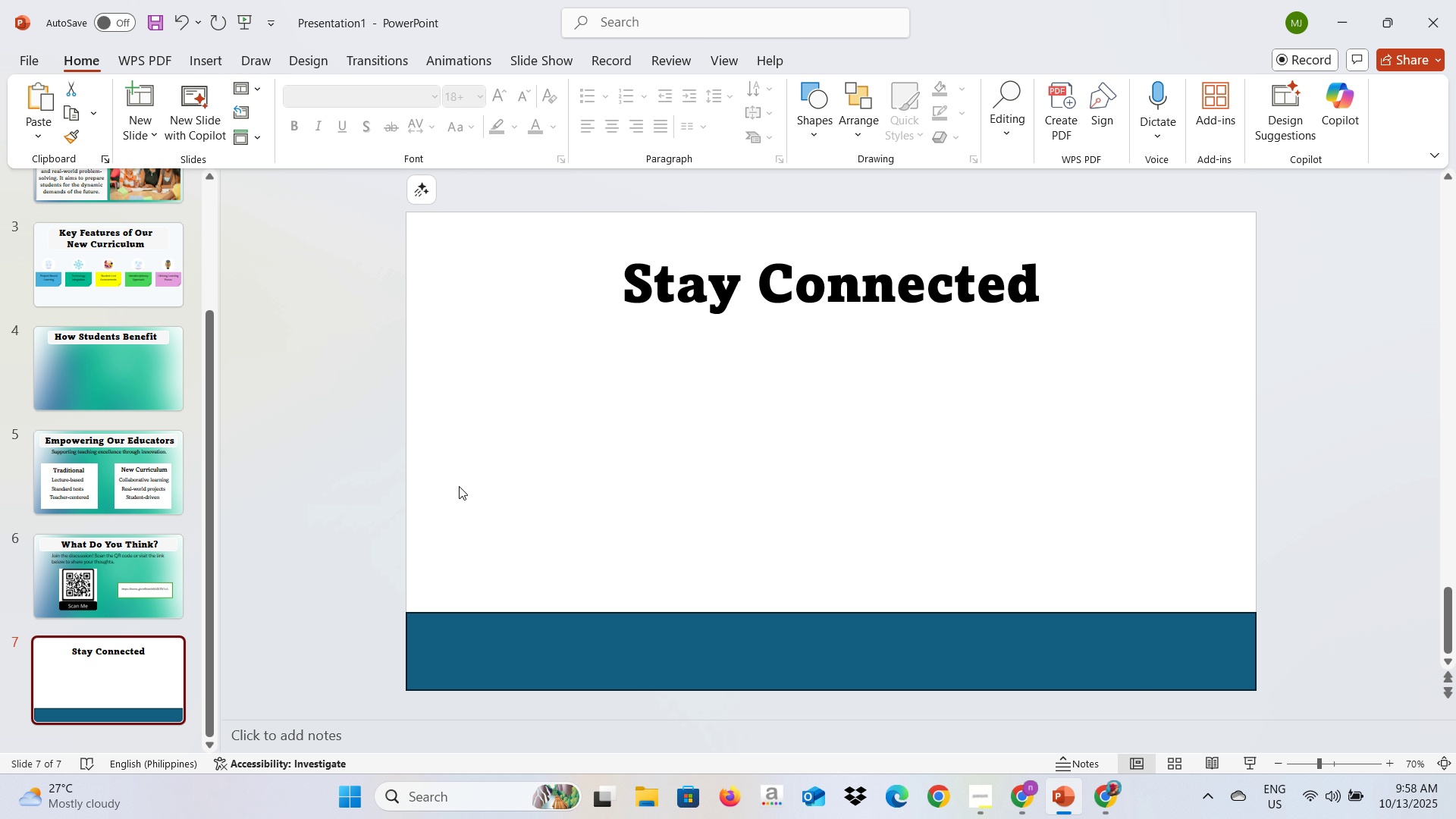 
left_click([459, 486])
 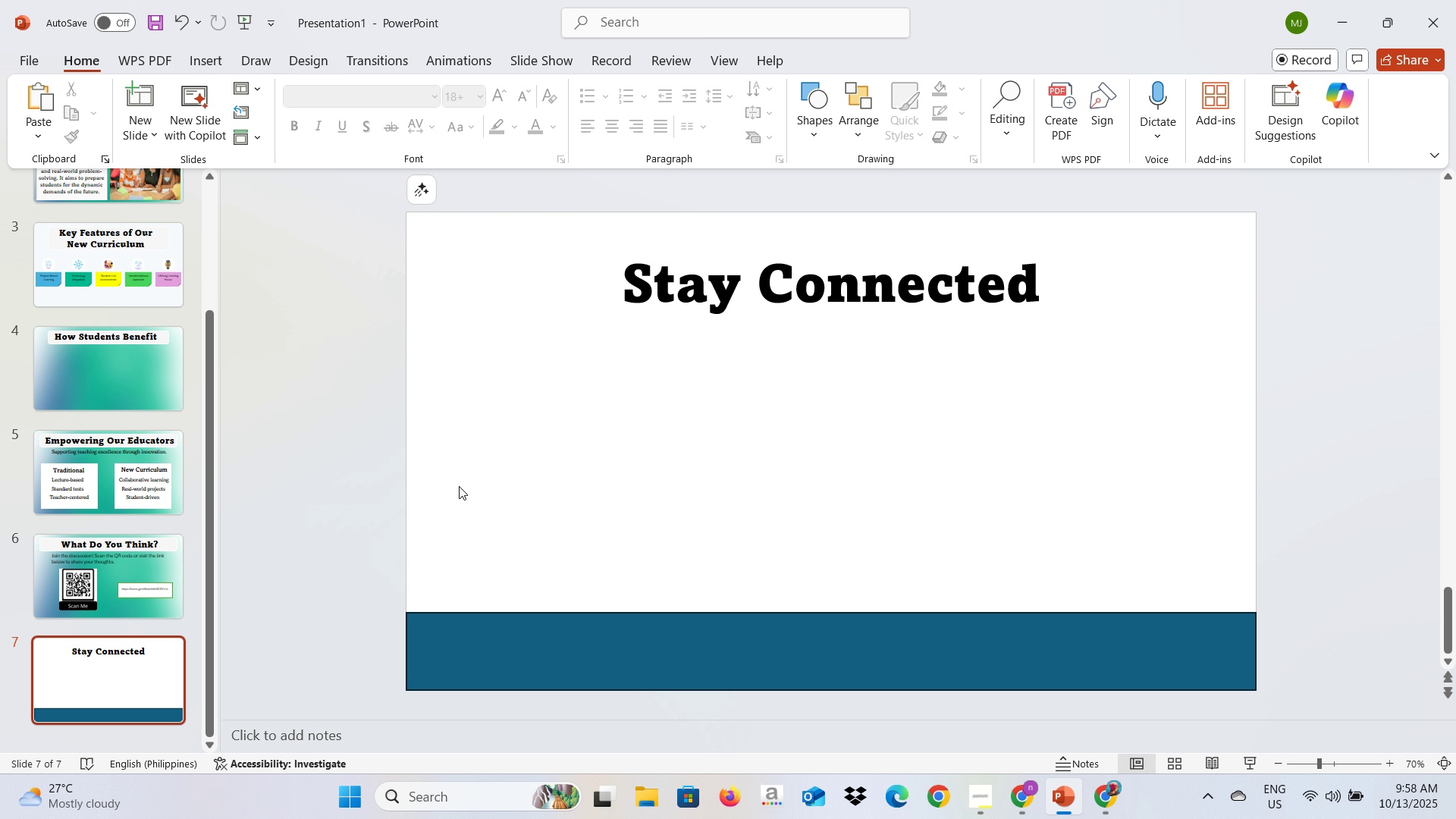 
key(Control+V)
 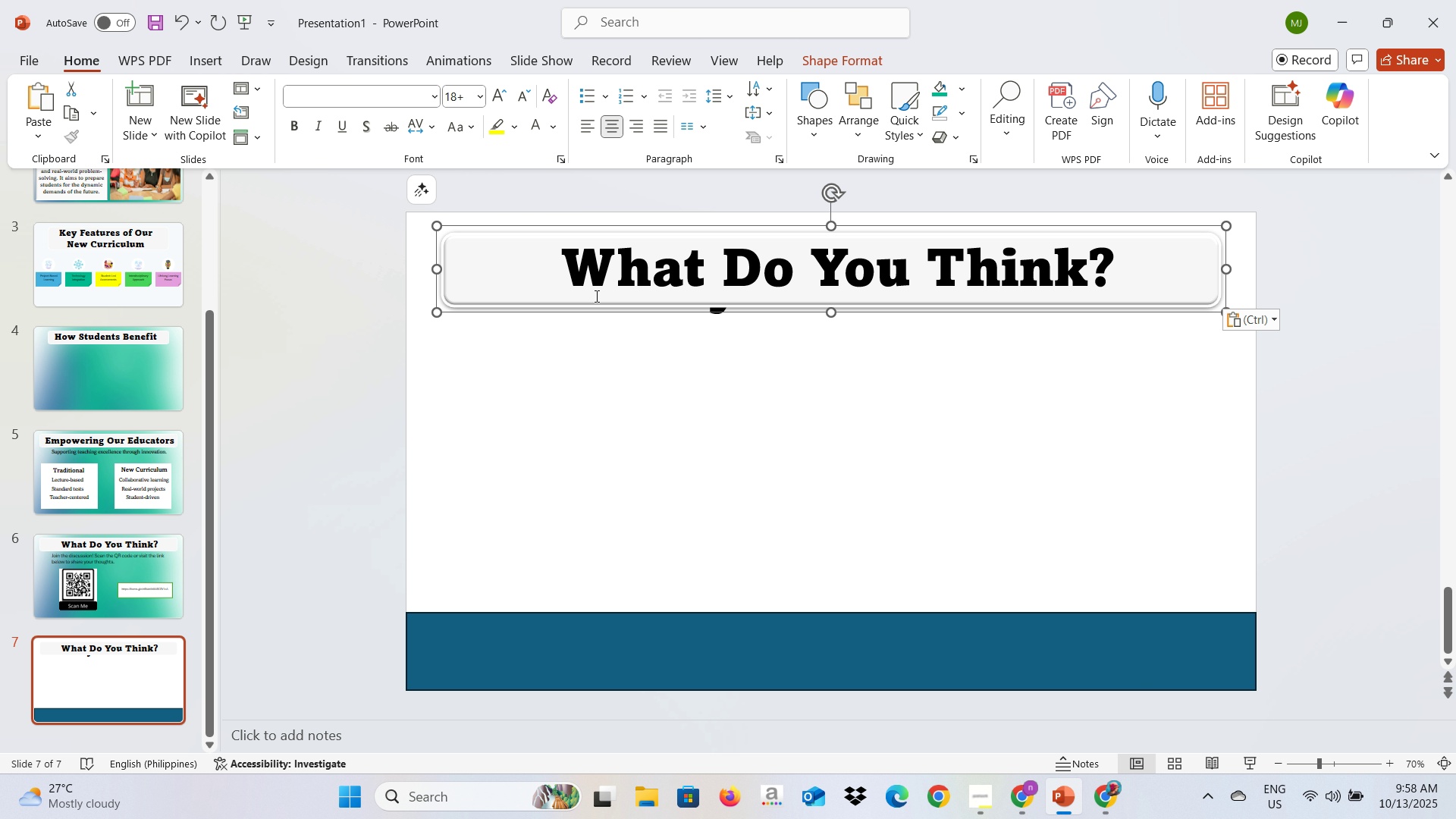 
left_click([615, 281])
 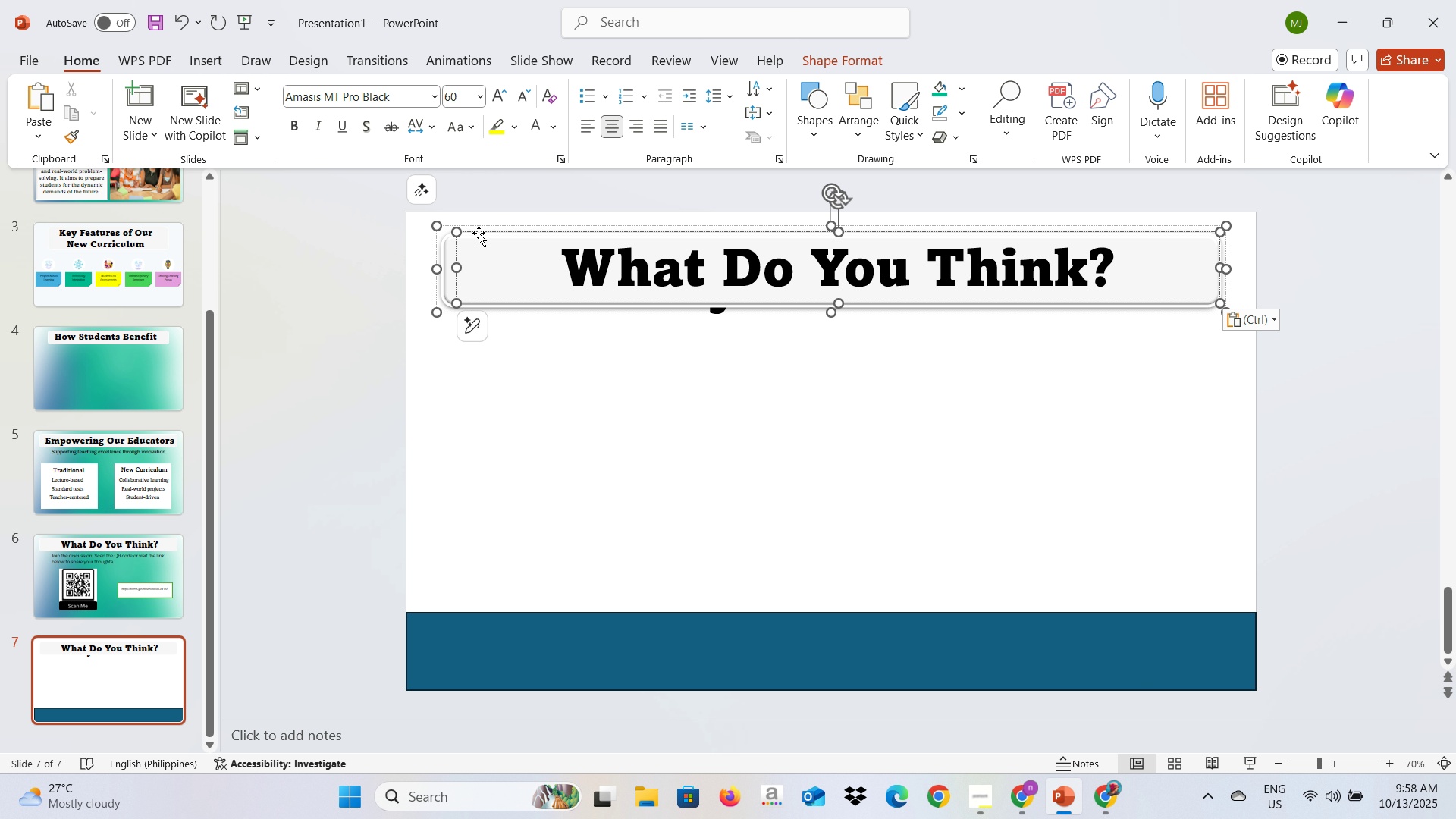 
left_click([478, 232])
 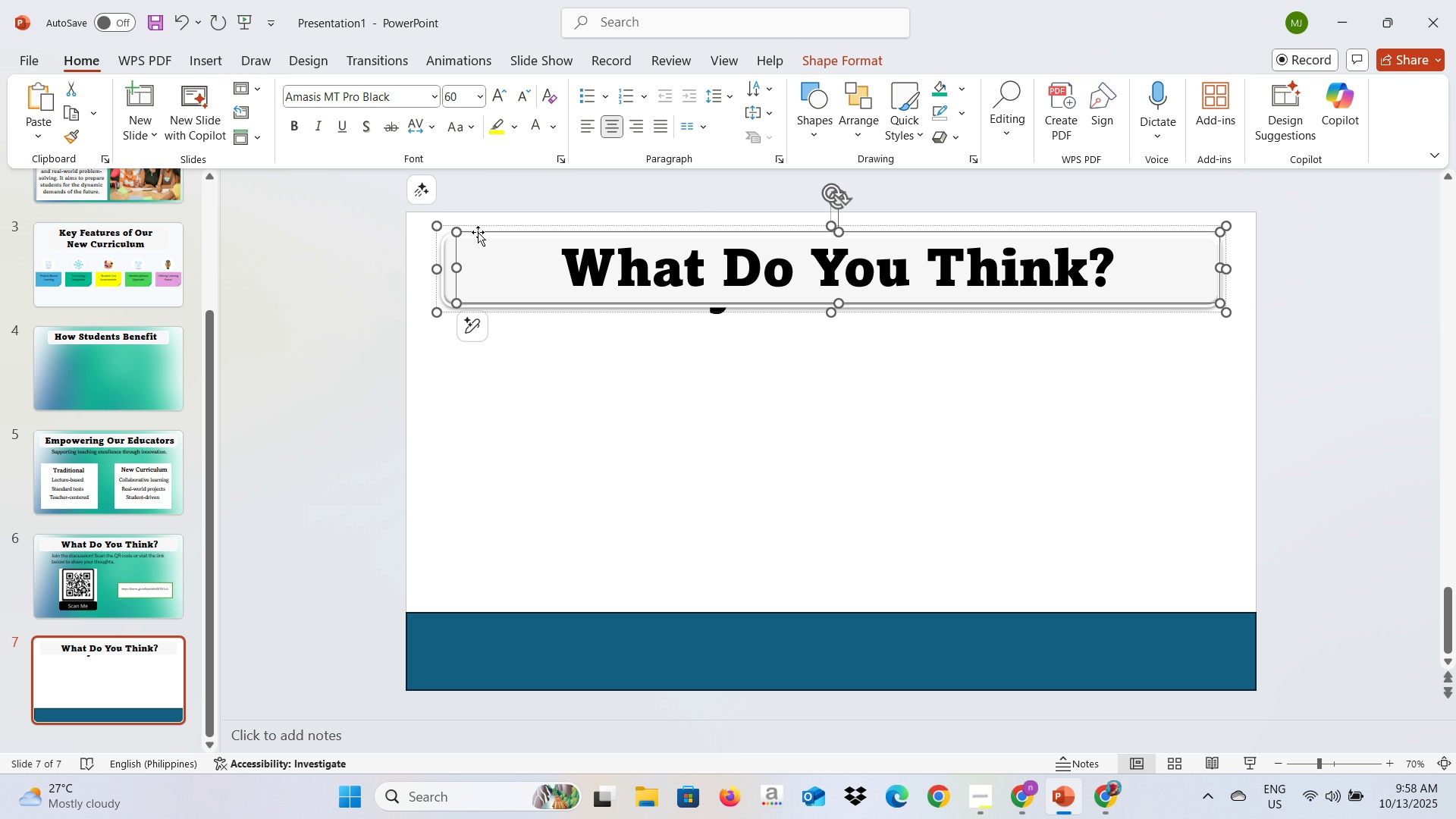 
key(Backspace)
 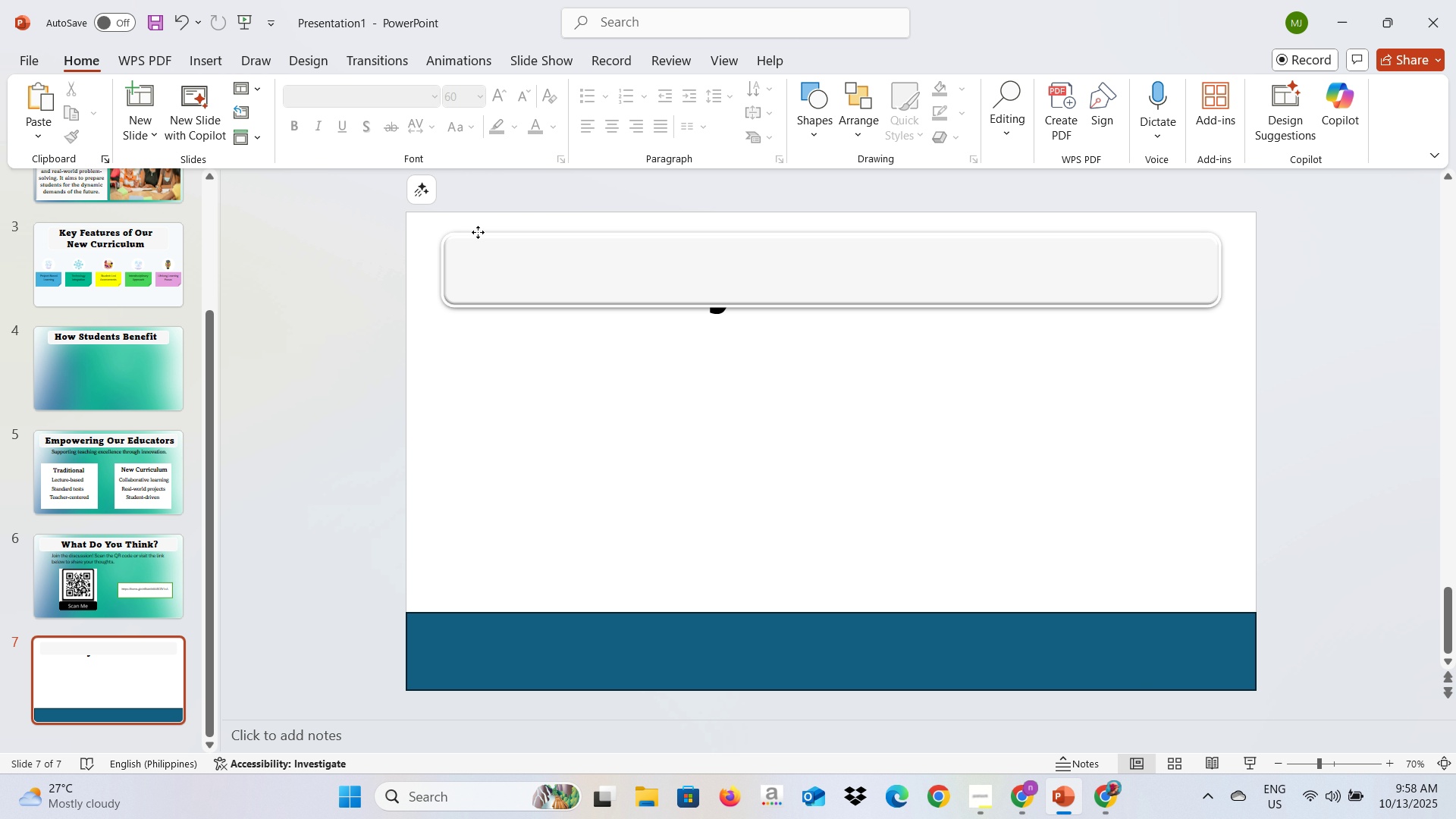 
left_click([478, 232])
 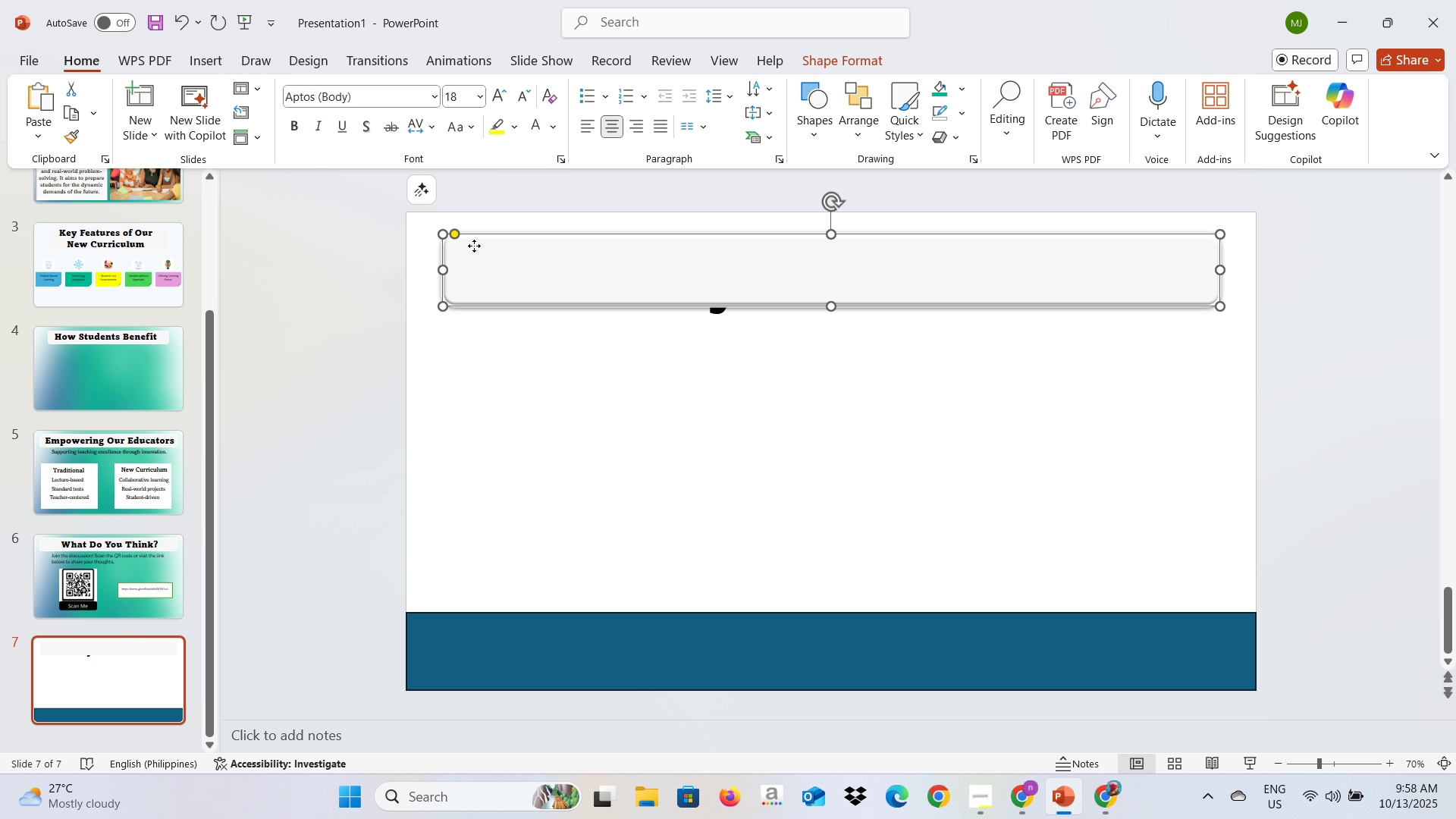 
right_click([474, 246])
 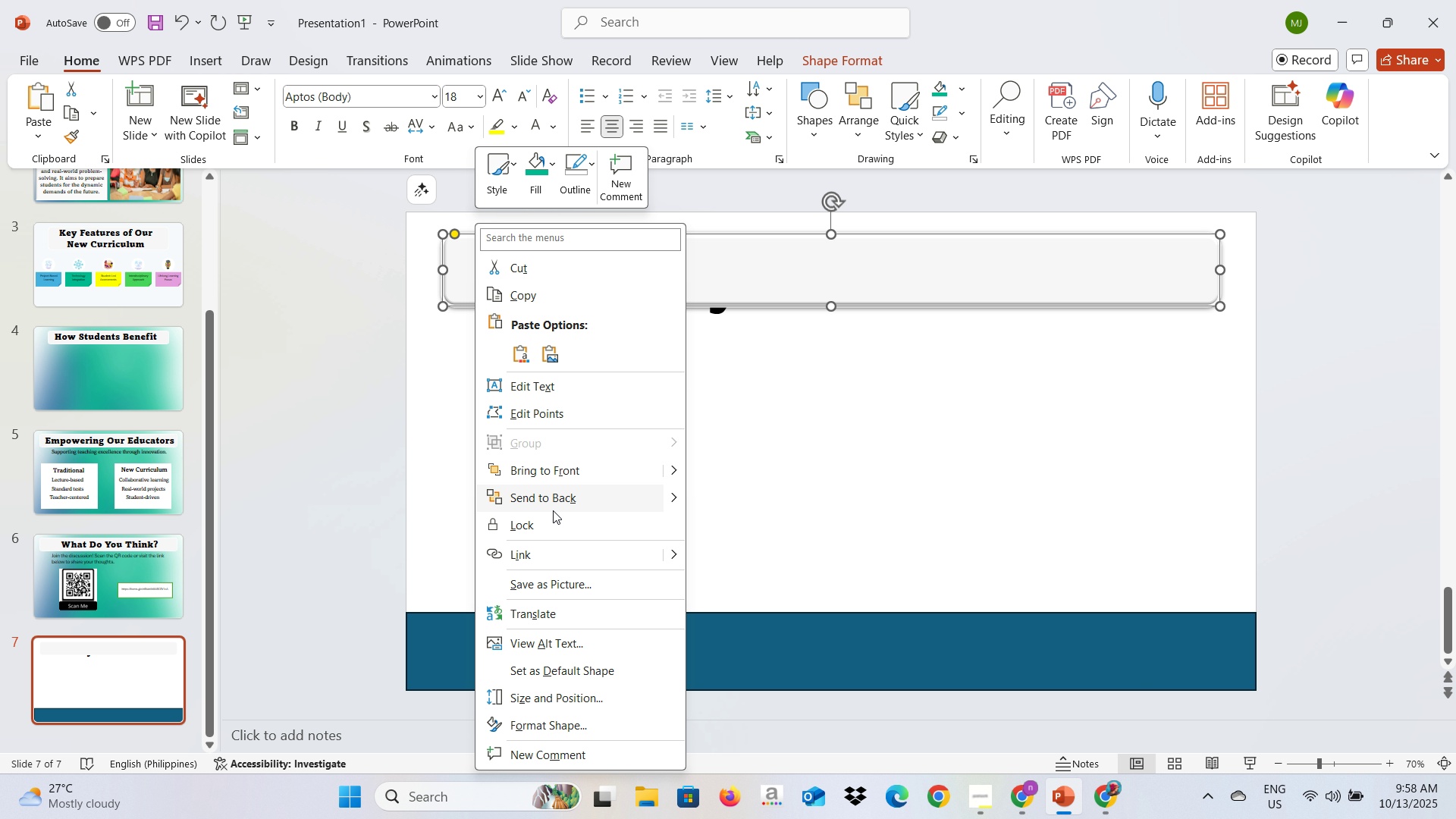 
left_click([556, 502])
 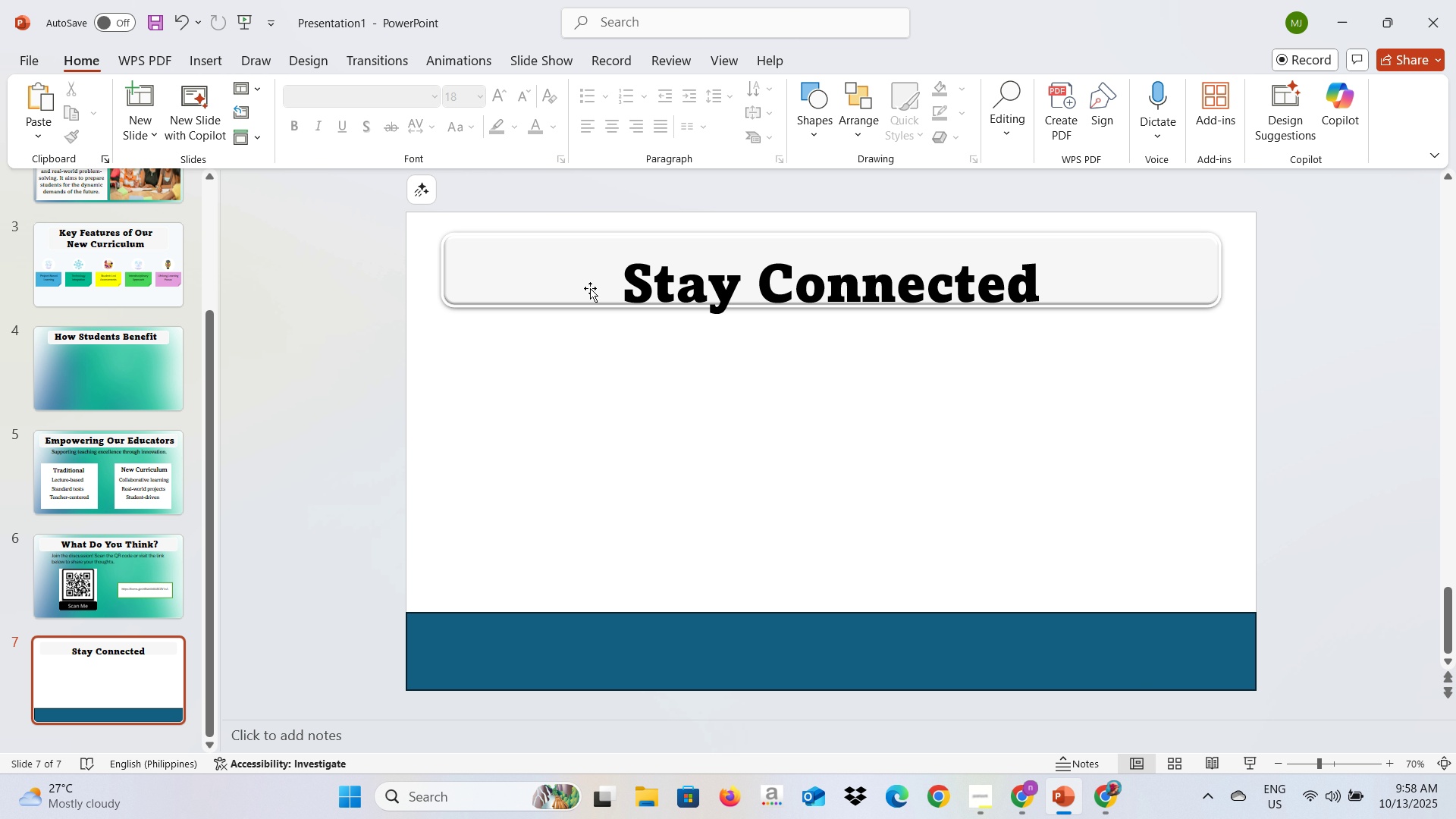 
left_click([589, 284])
 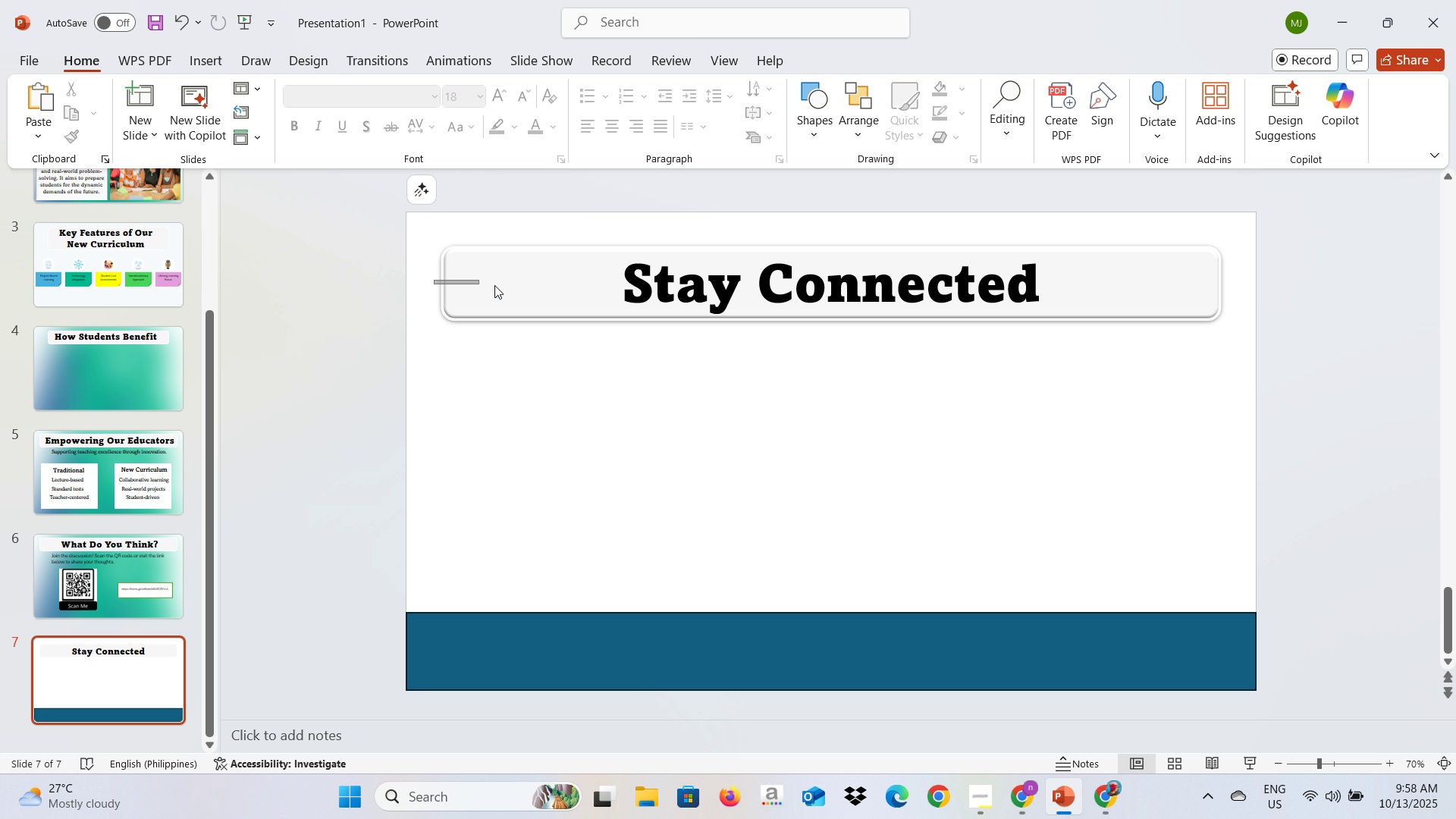 
left_click([462, 285])
 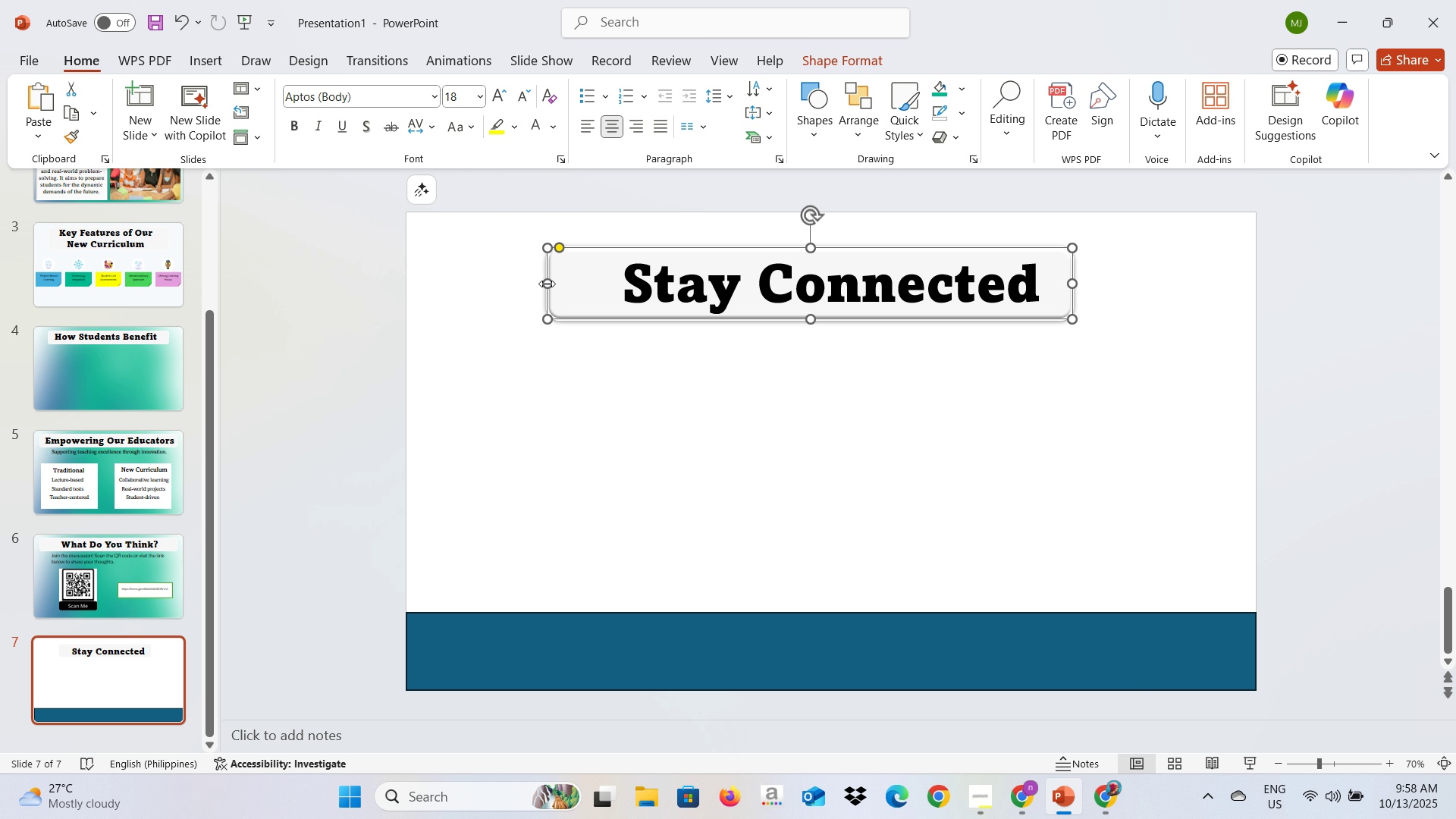 
wait(13.34)
 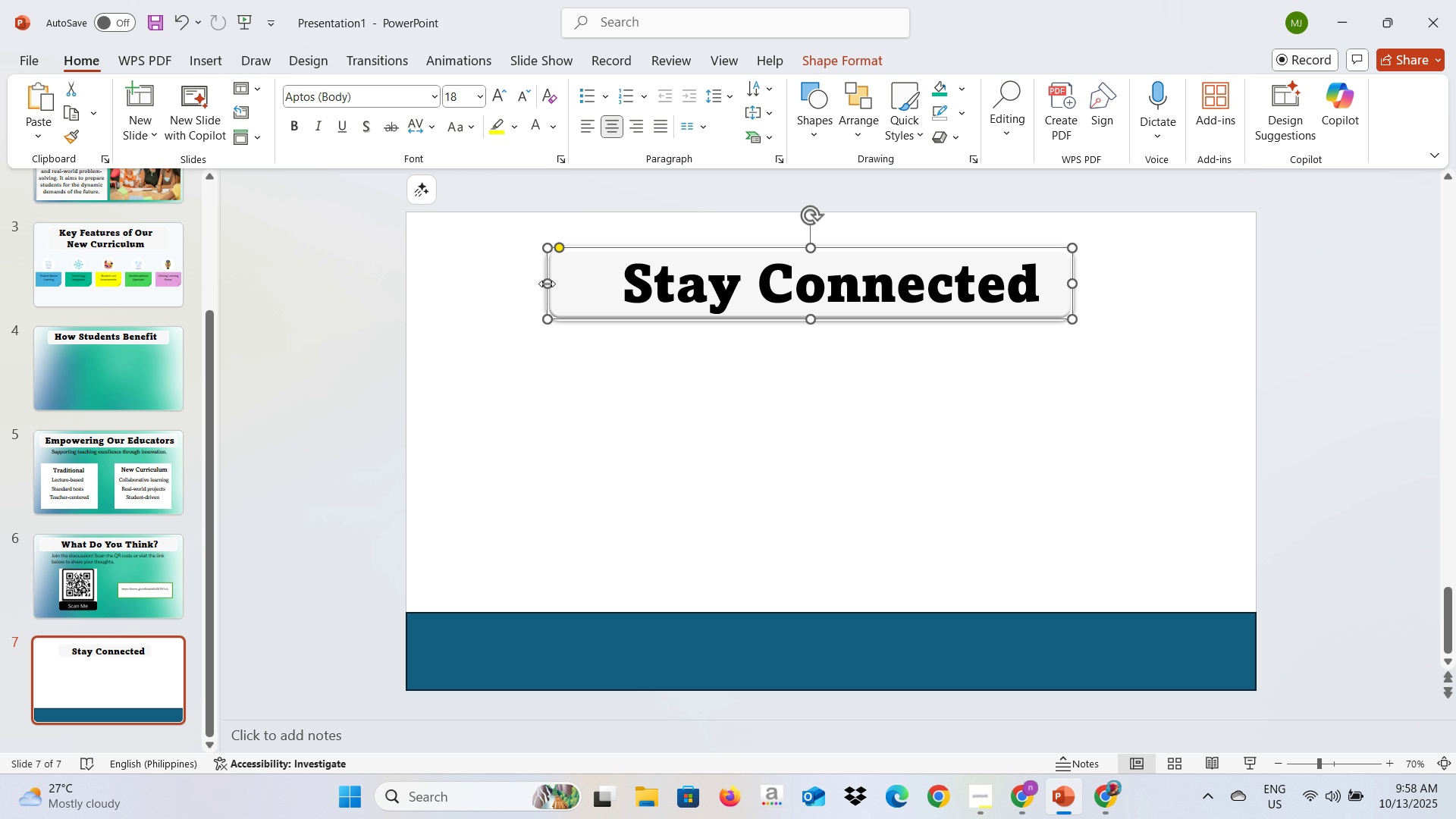 
left_click([317, 366])
 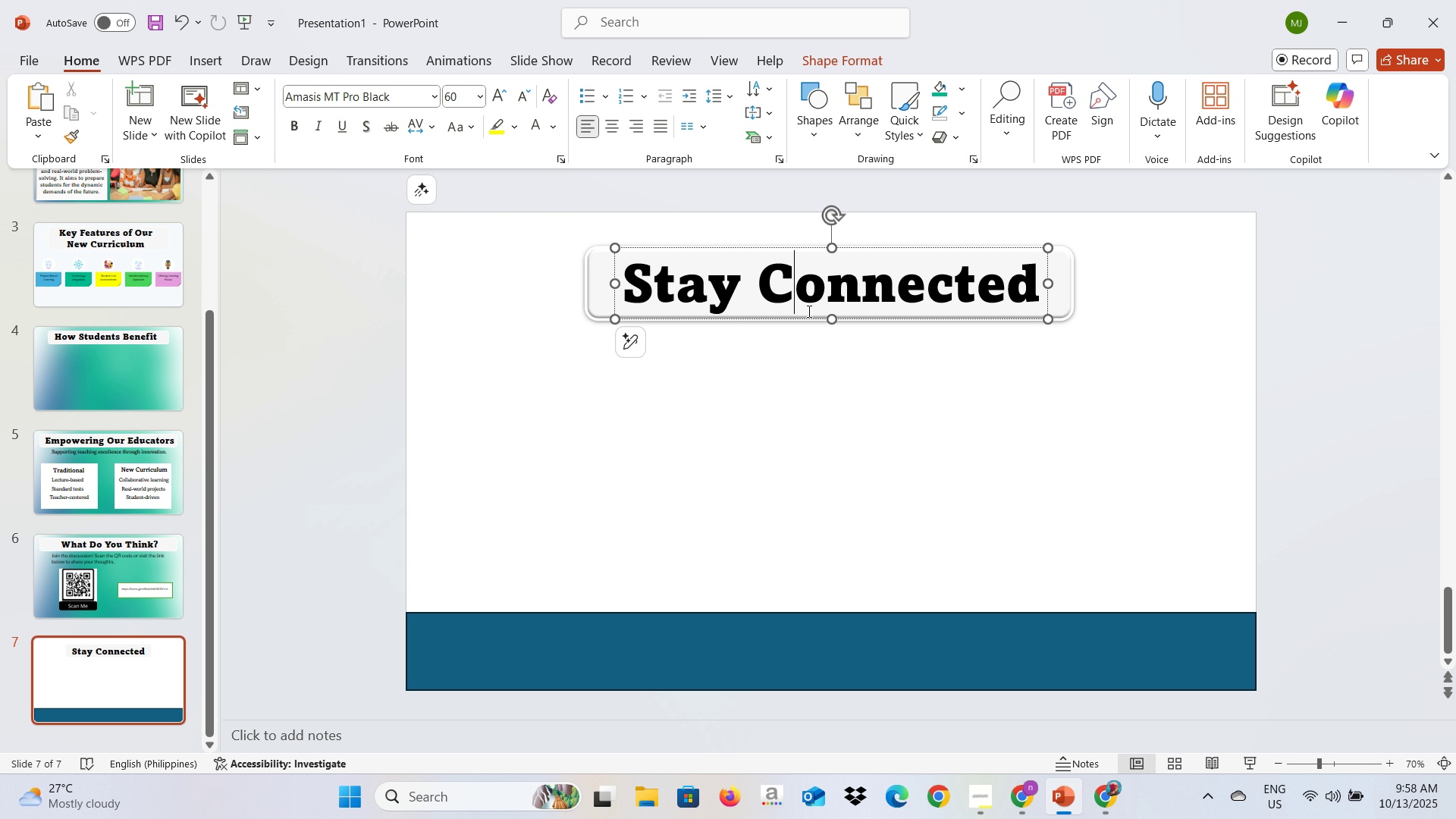 
left_click([808, 311])
 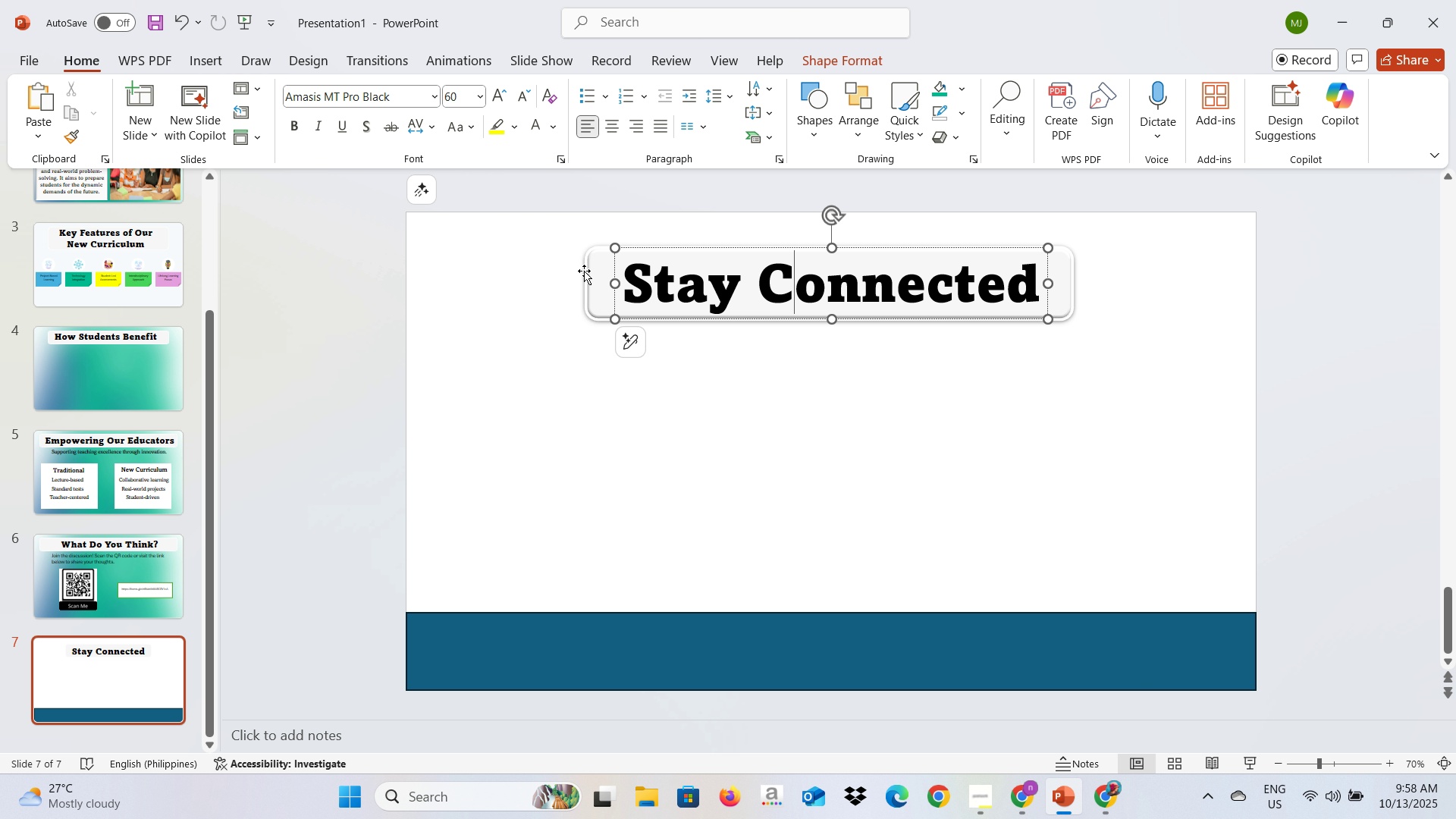 
hold_key(key=ControlLeft, duration=0.47)
 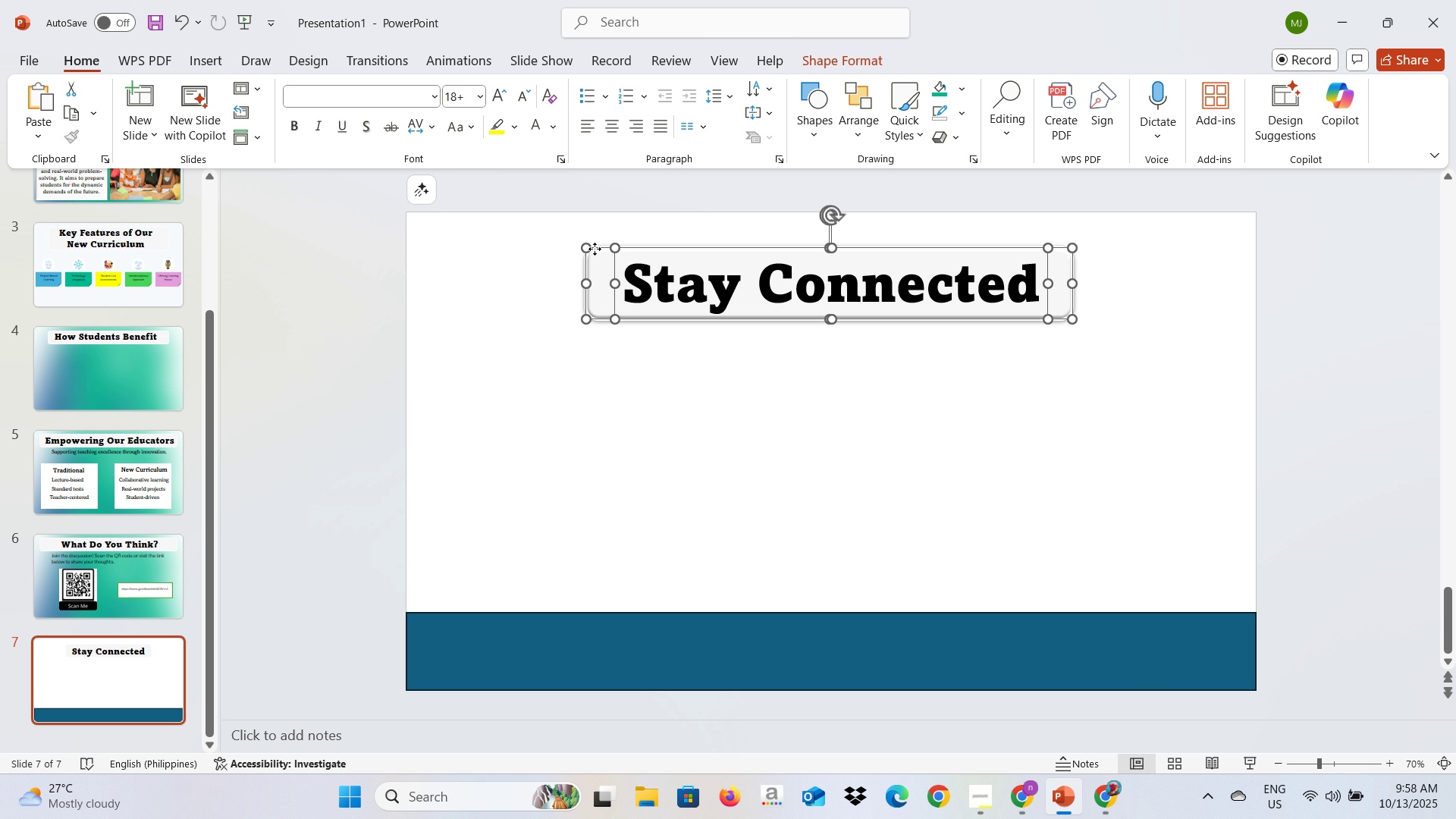 
right_click([595, 249])
 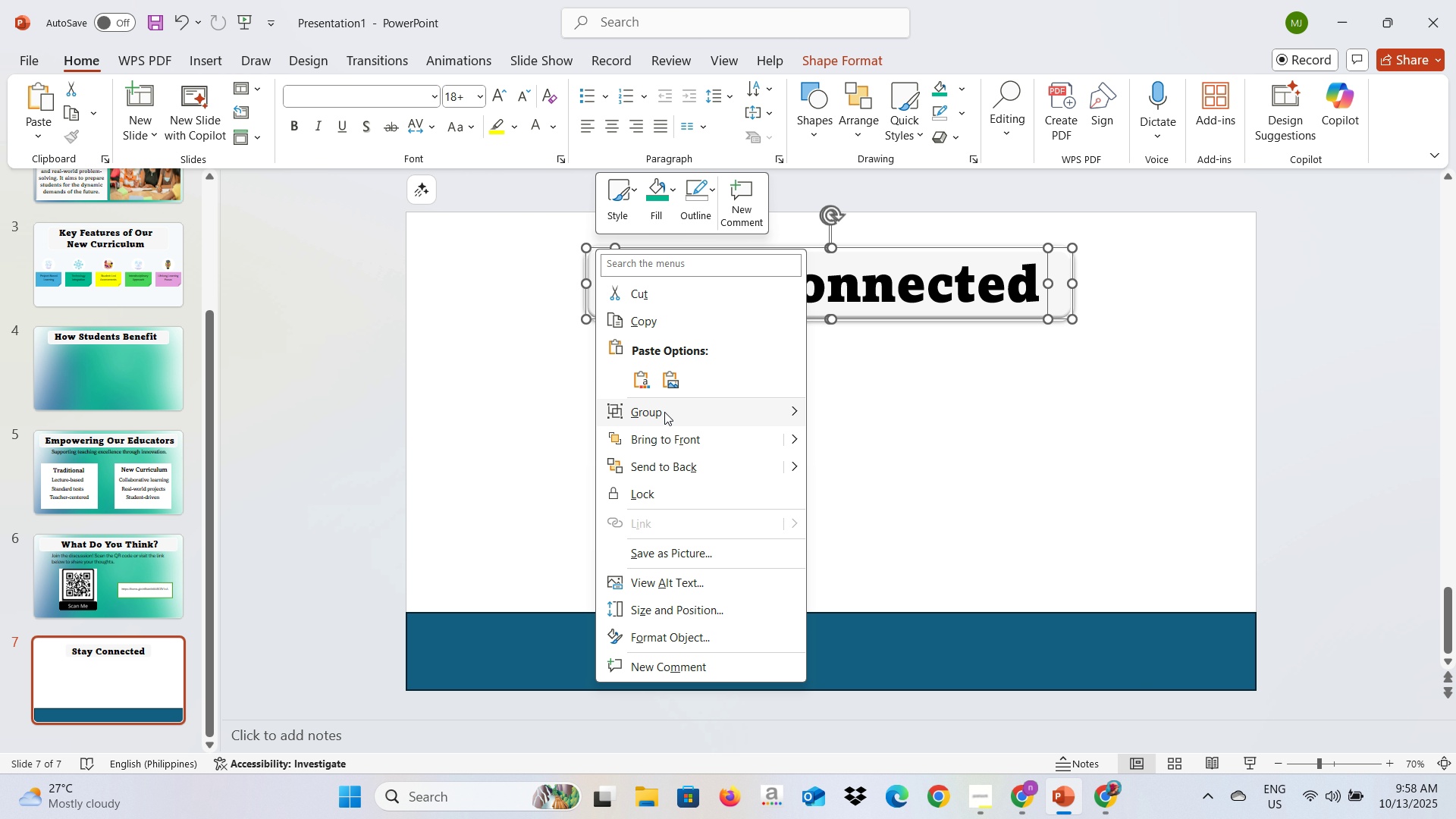 
left_click([664, 413])
 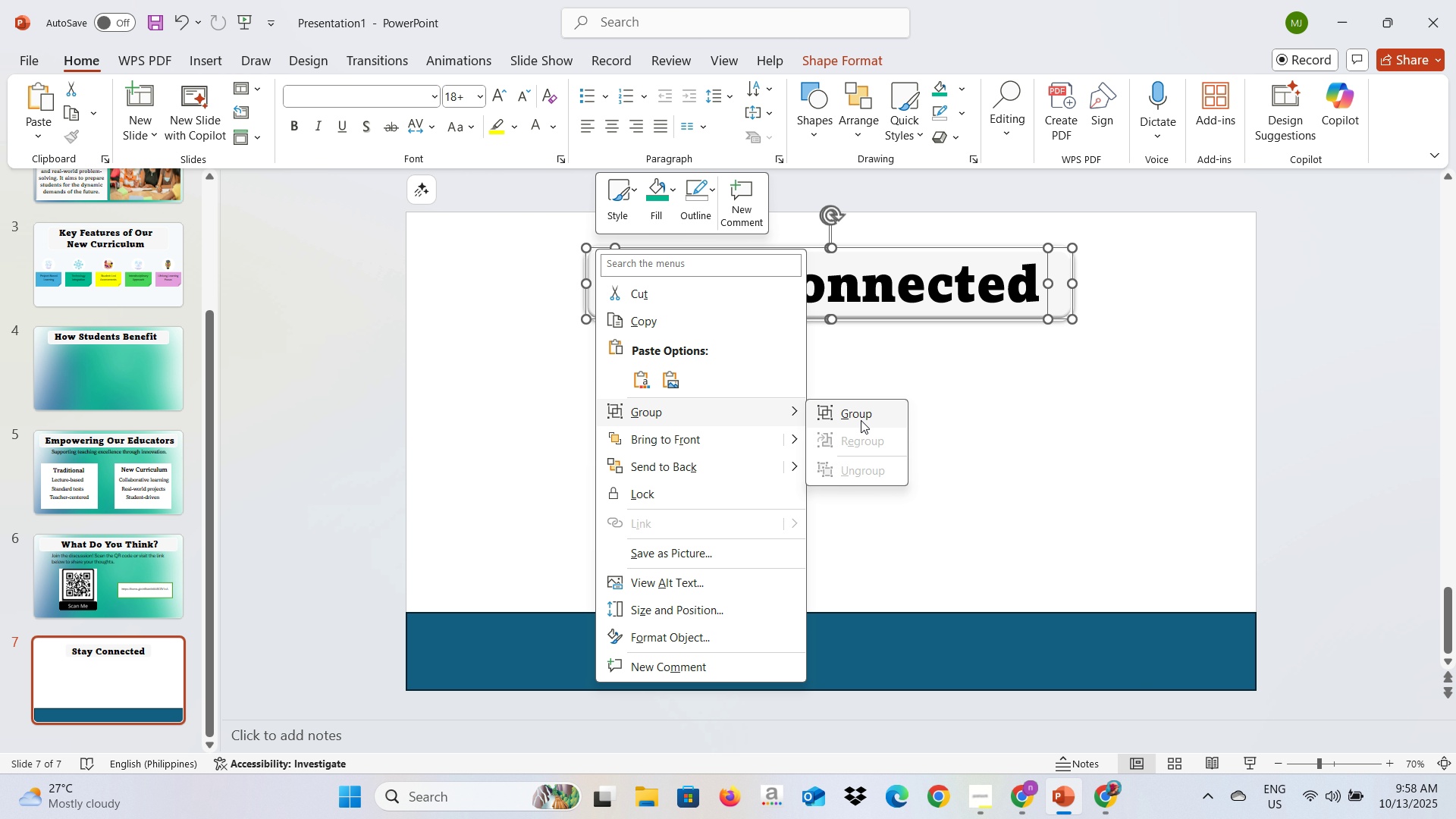 
left_click([861, 420])
 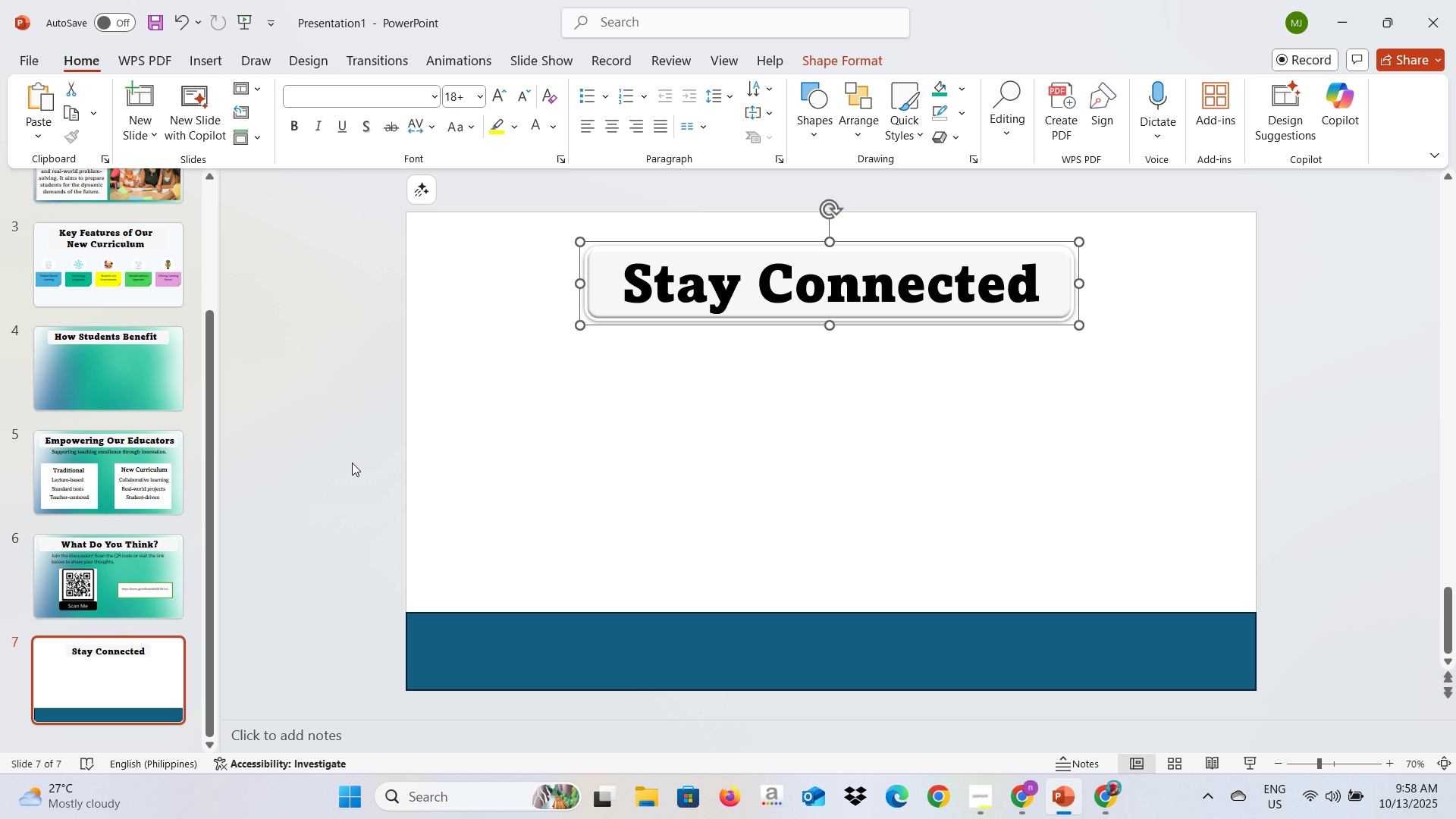 
left_click([352, 463])
 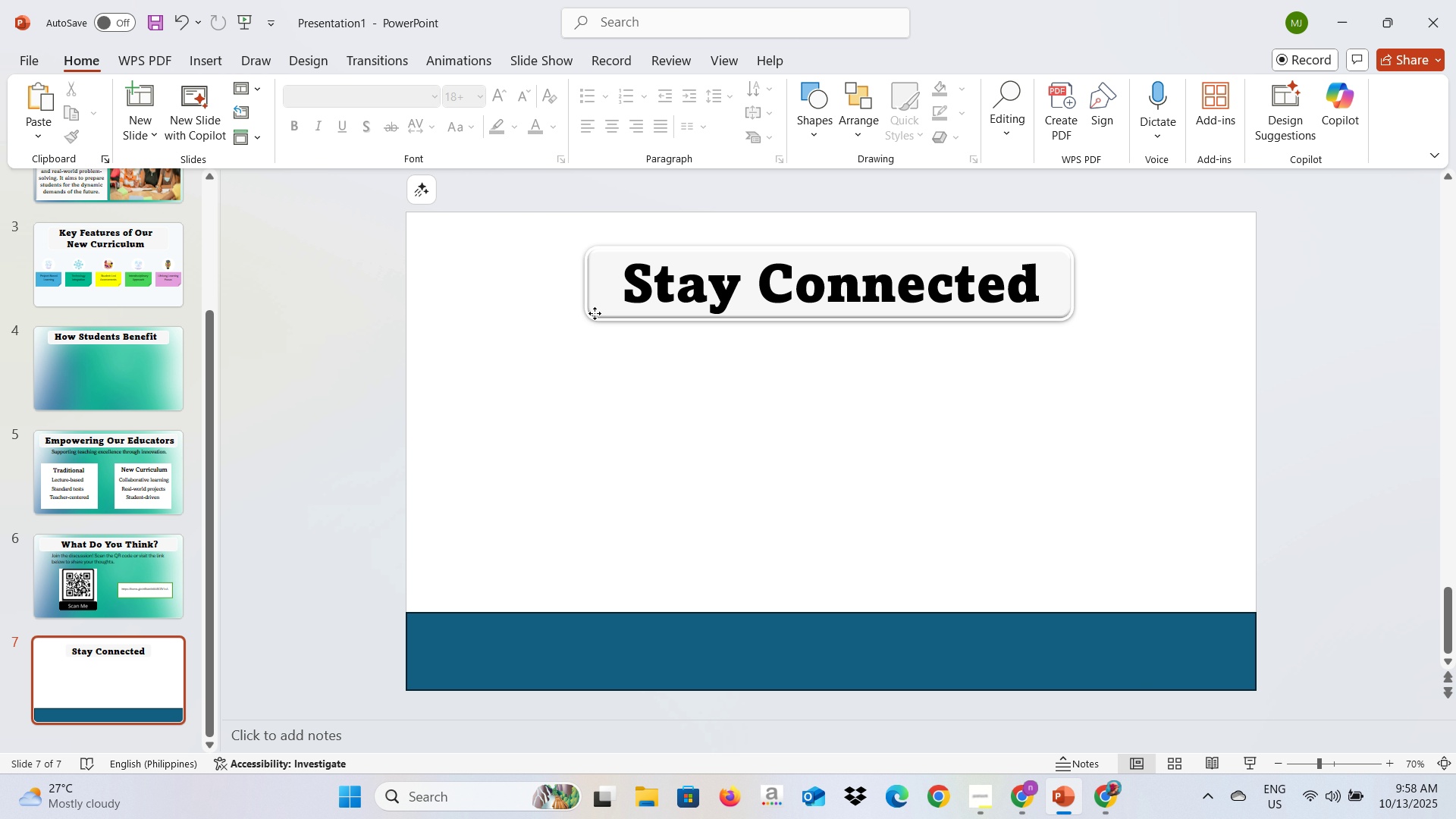 
left_click([595, 313])
 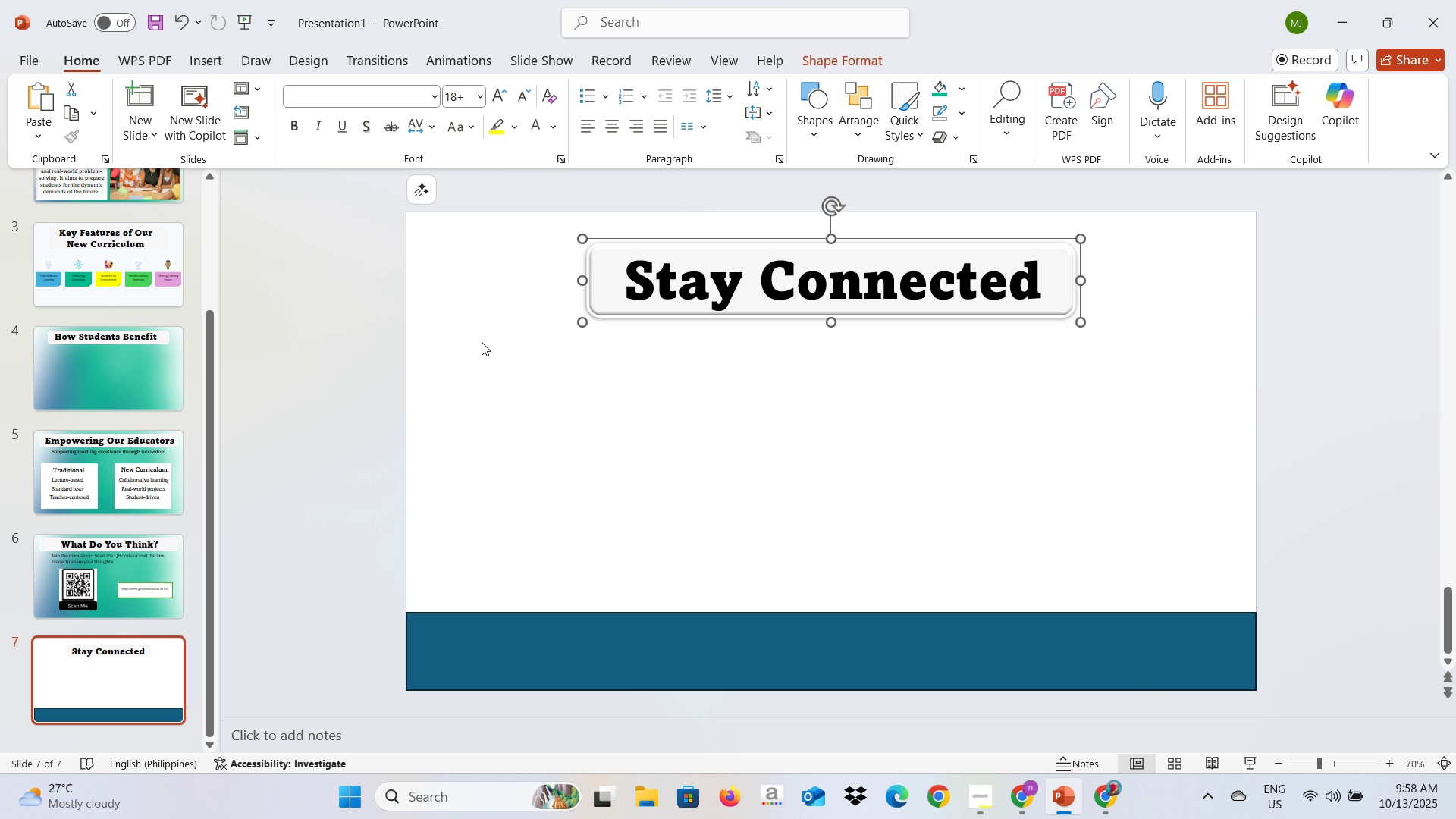 
left_click([369, 466])
 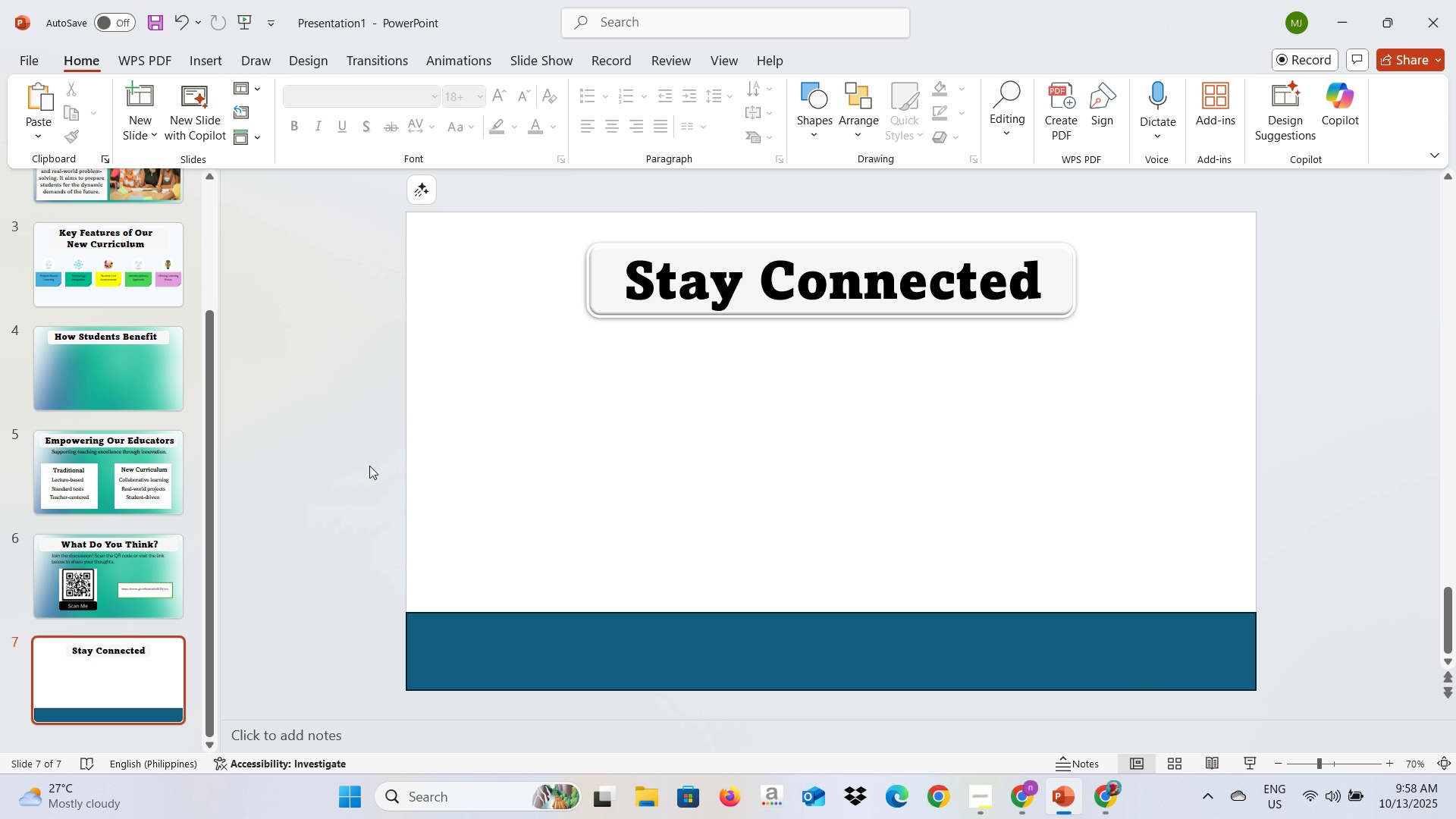 
key(Alt+AltLeft)
 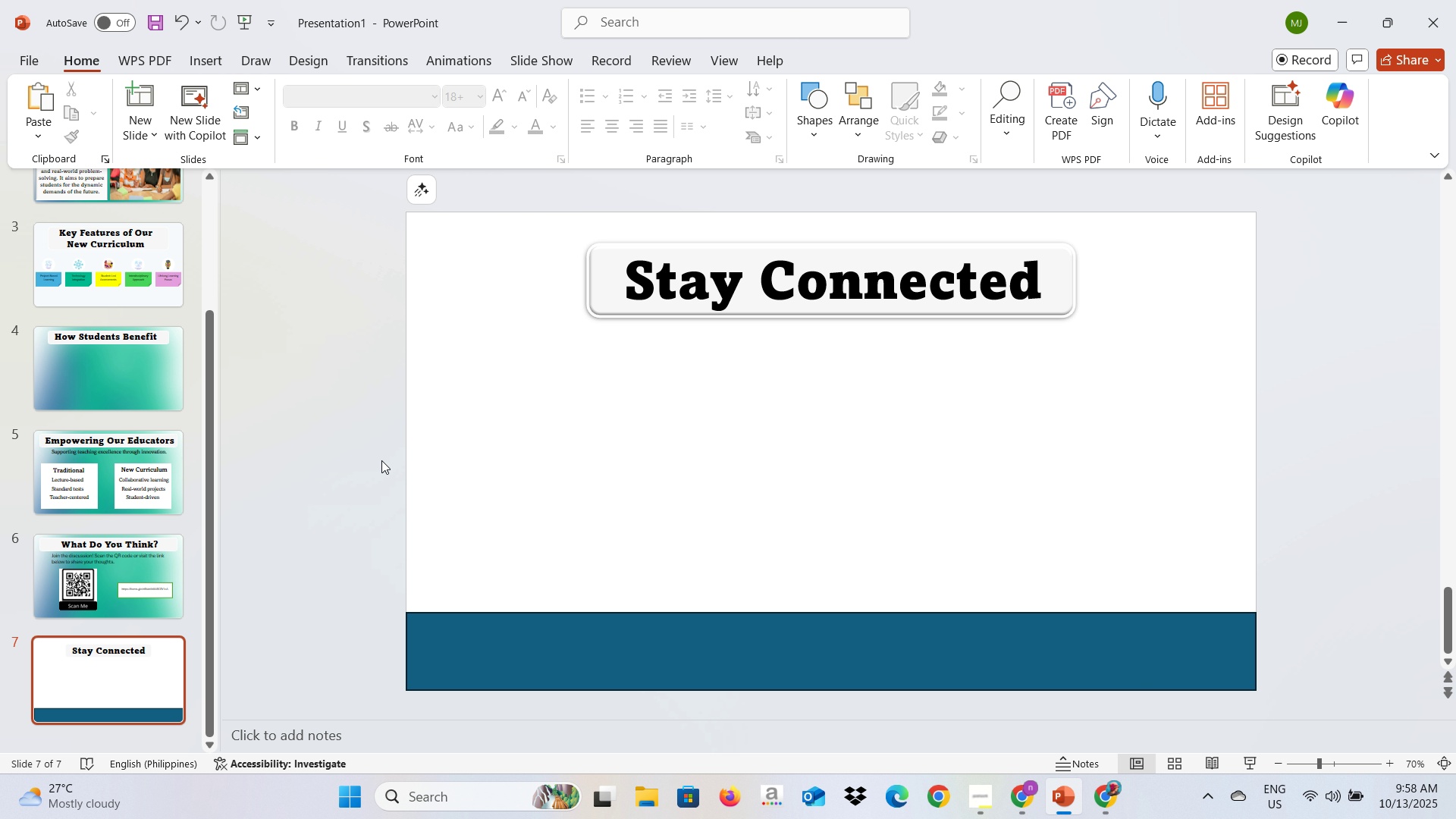 
key(Alt+Tab)
 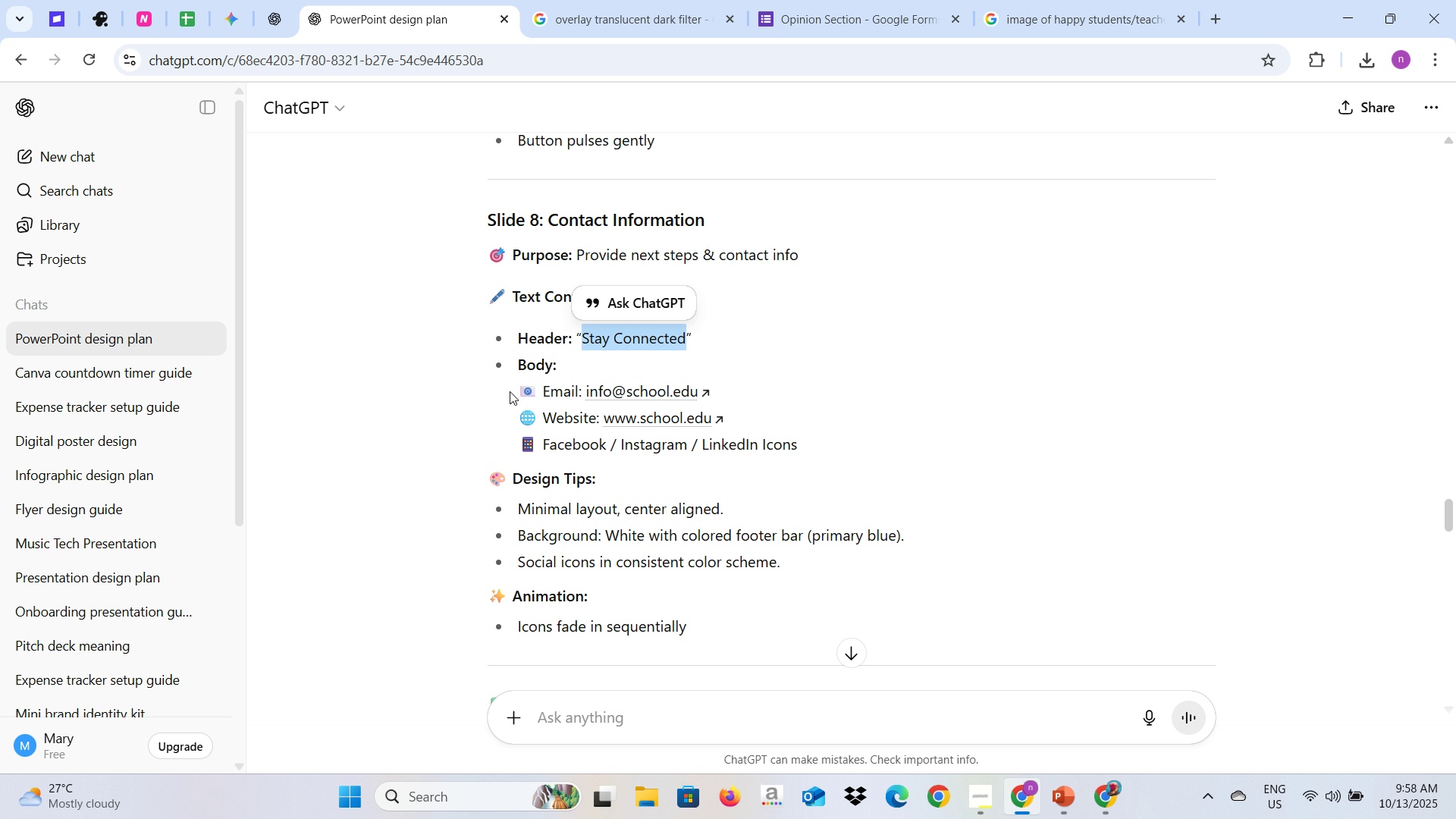 
wait(7.37)
 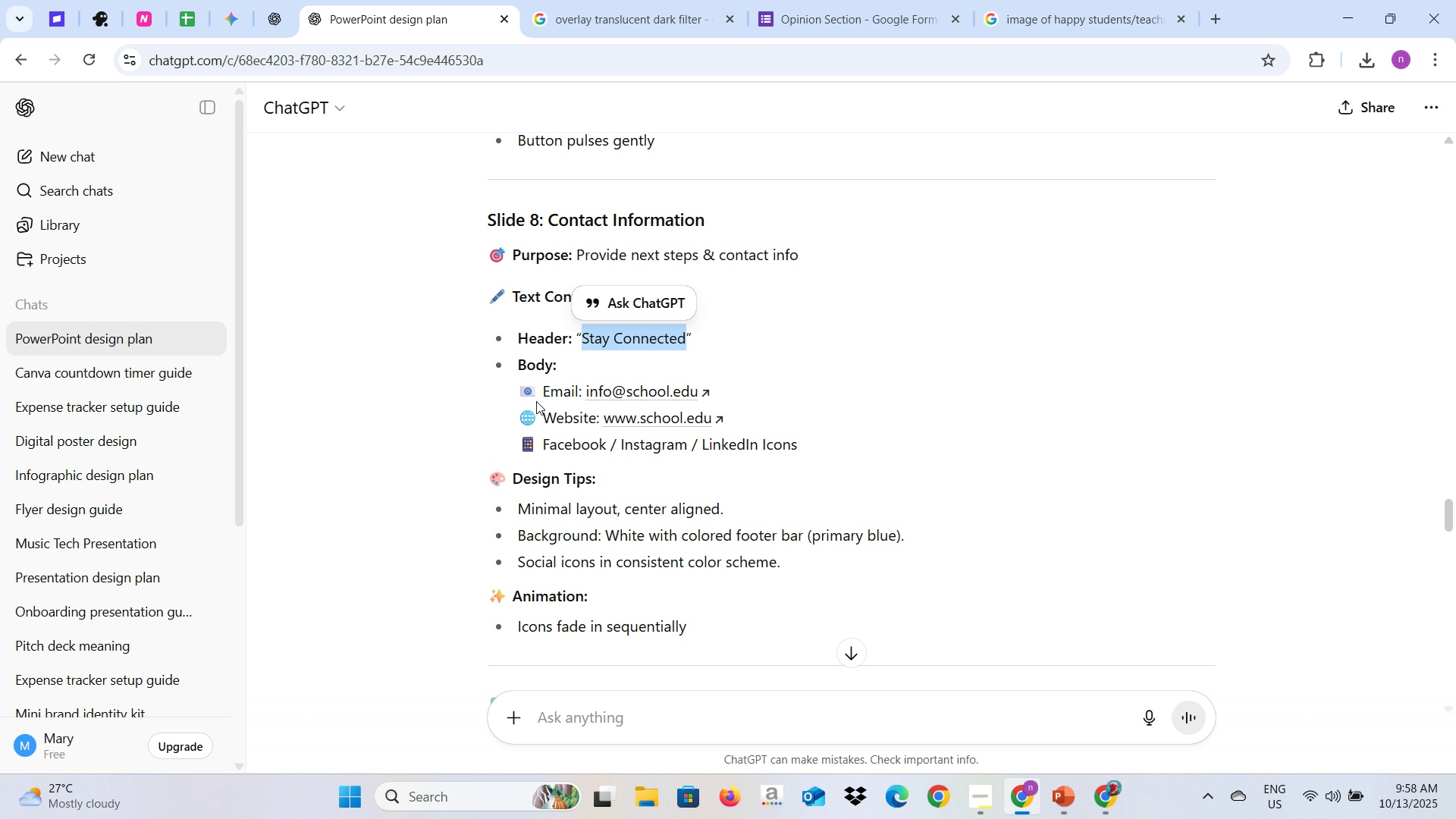 
key(Control+C)
 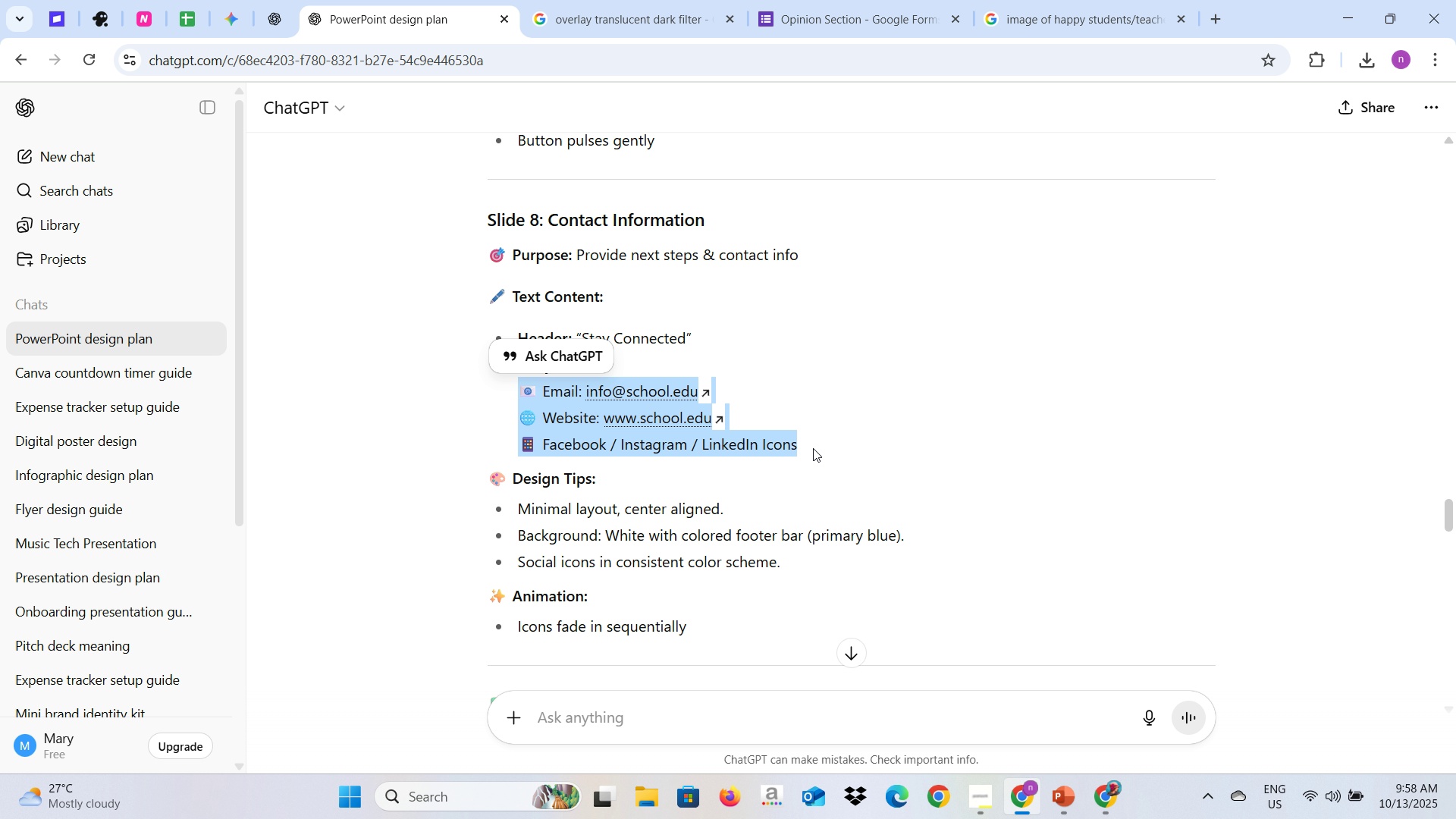 
key(Alt+AltLeft)
 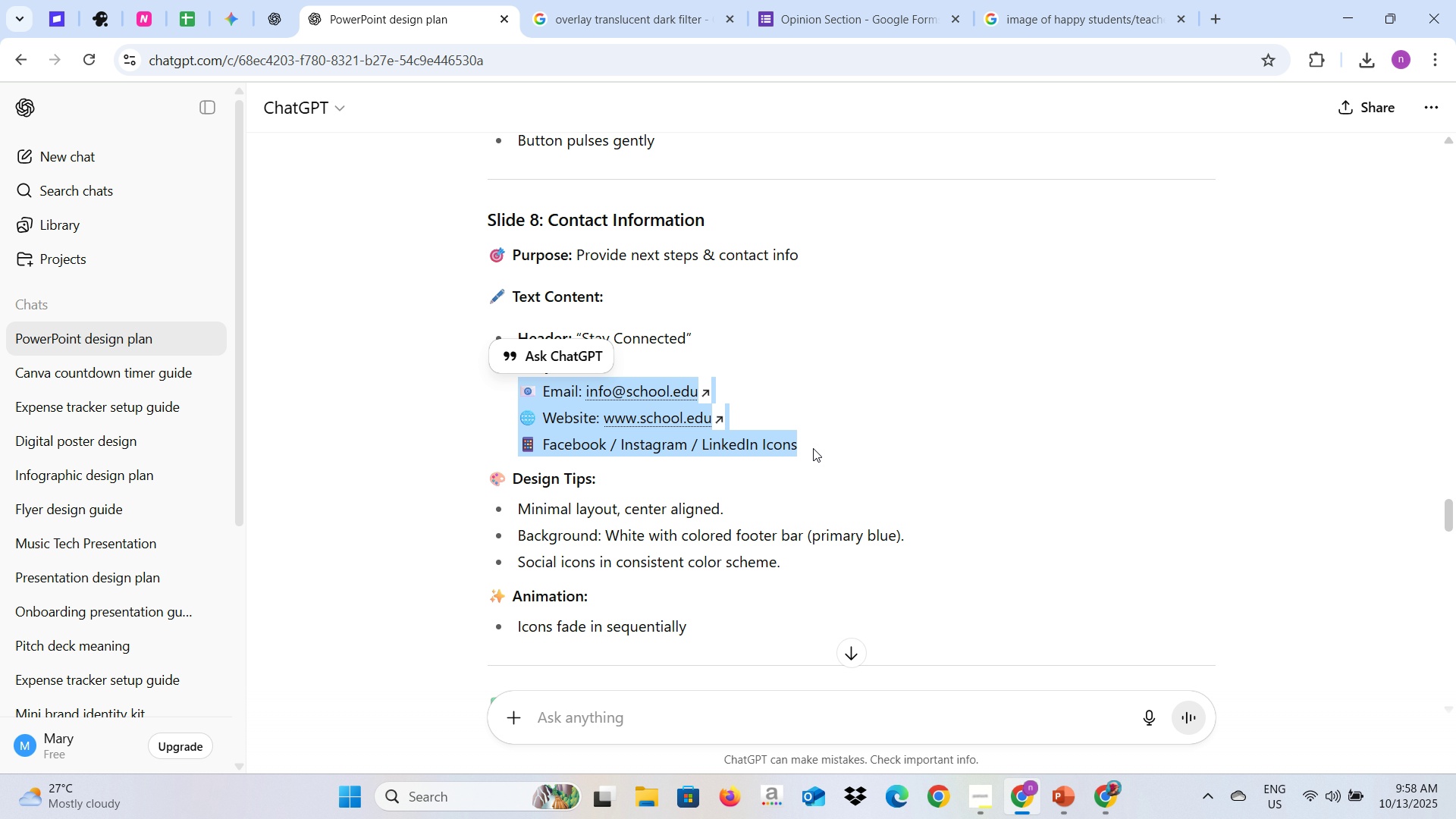 
key(Alt+Tab)
 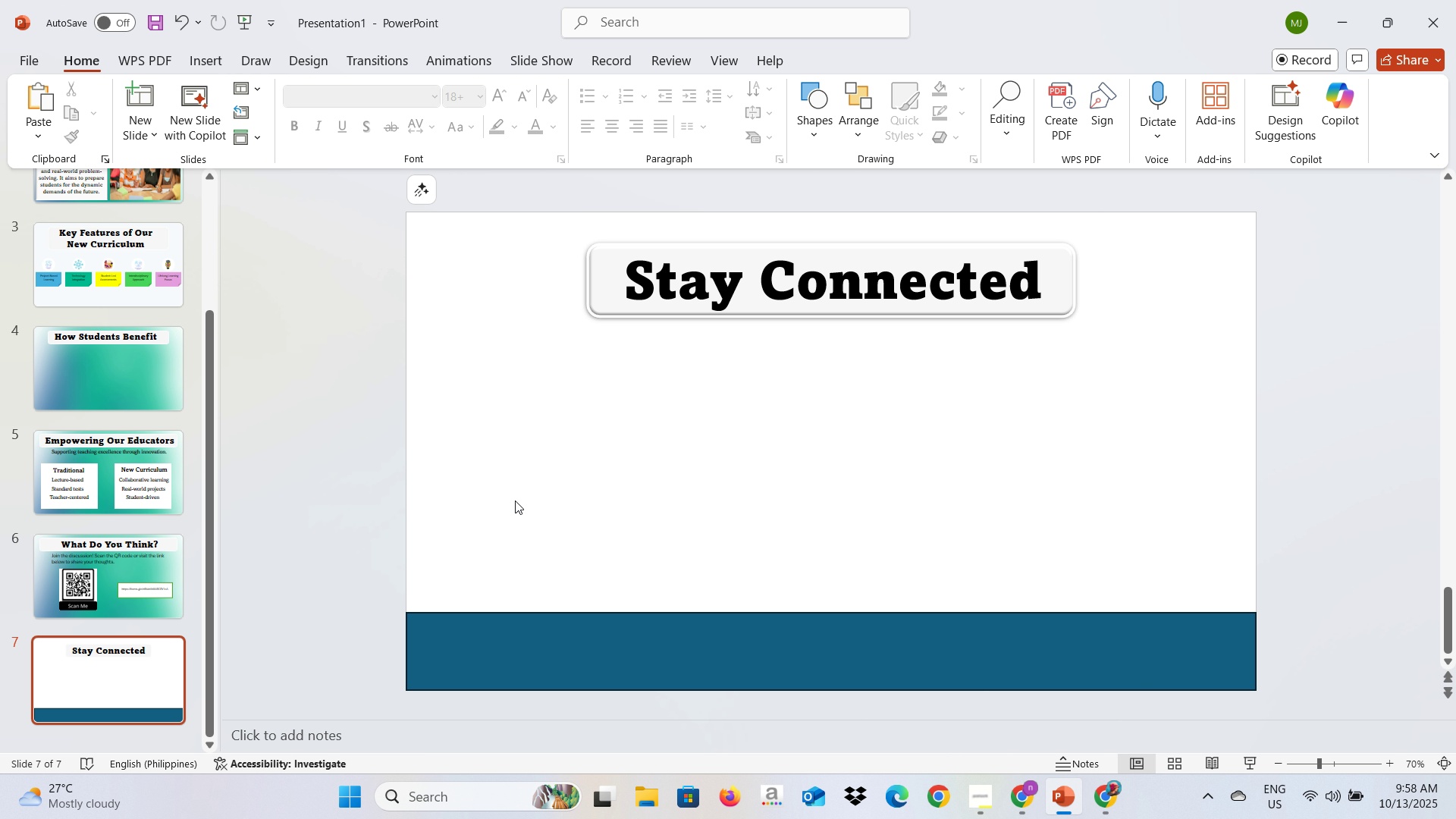 
left_click([517, 500])
 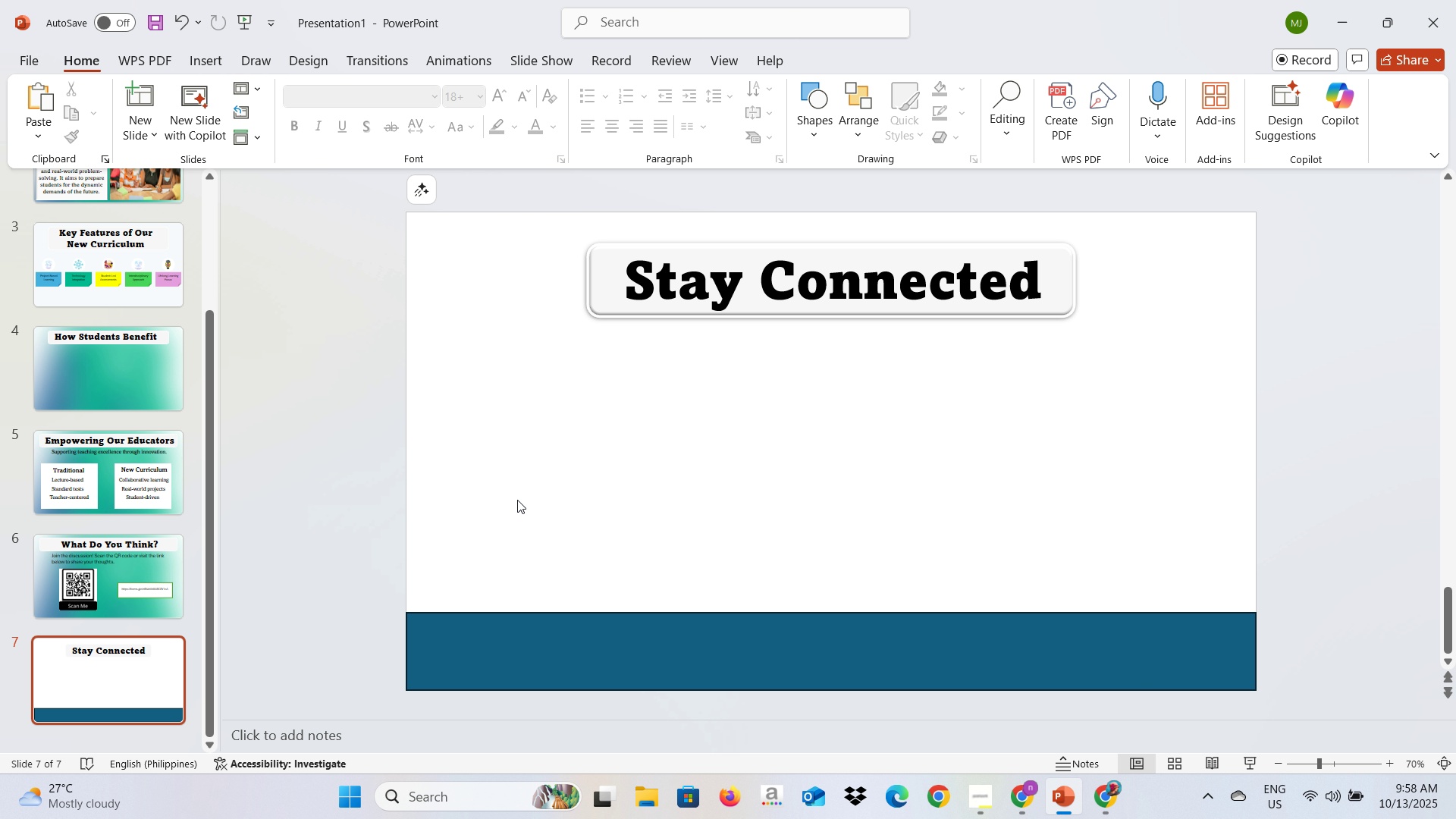 
key(Control+V)
 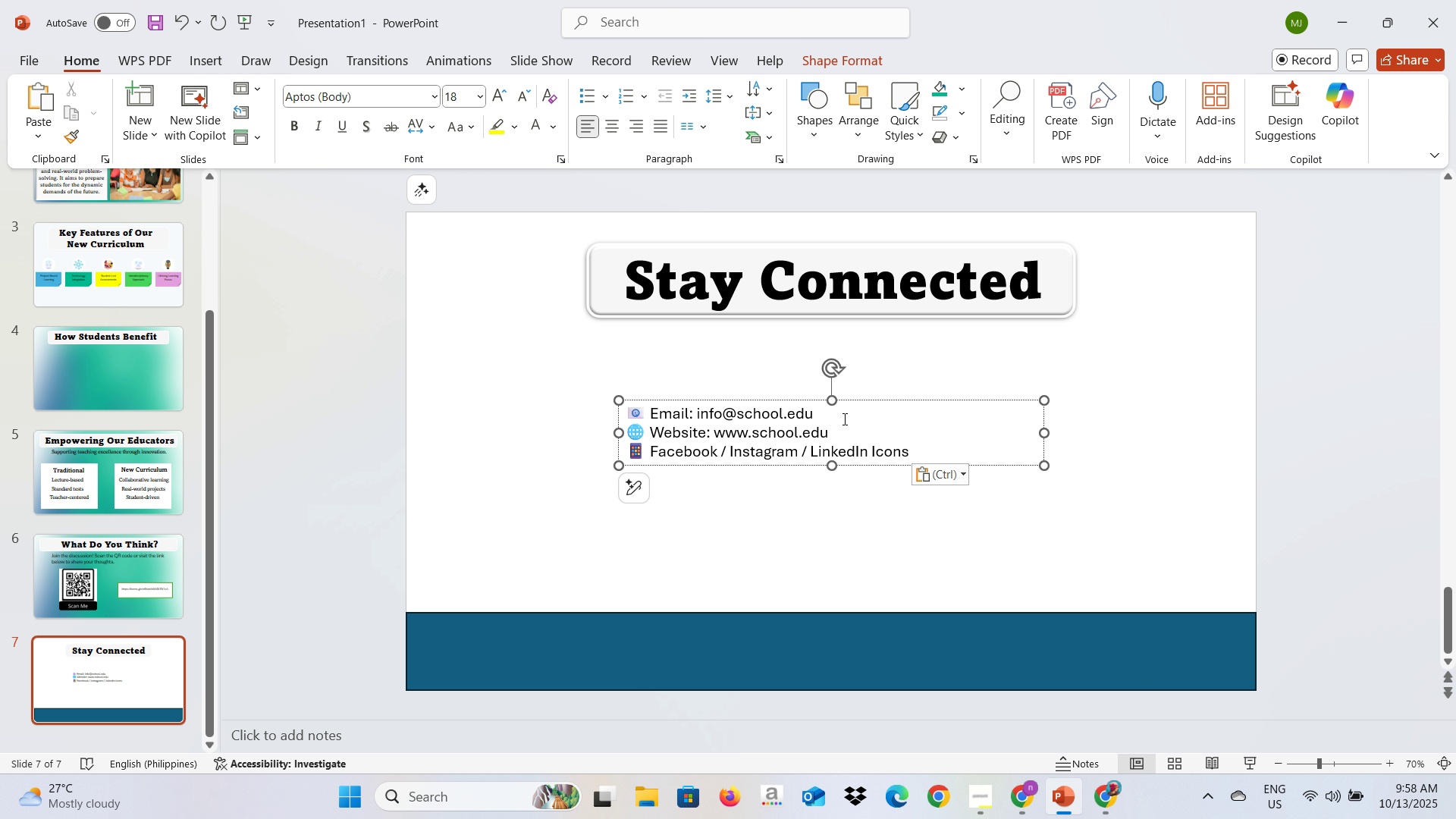 
key(Control+A)
 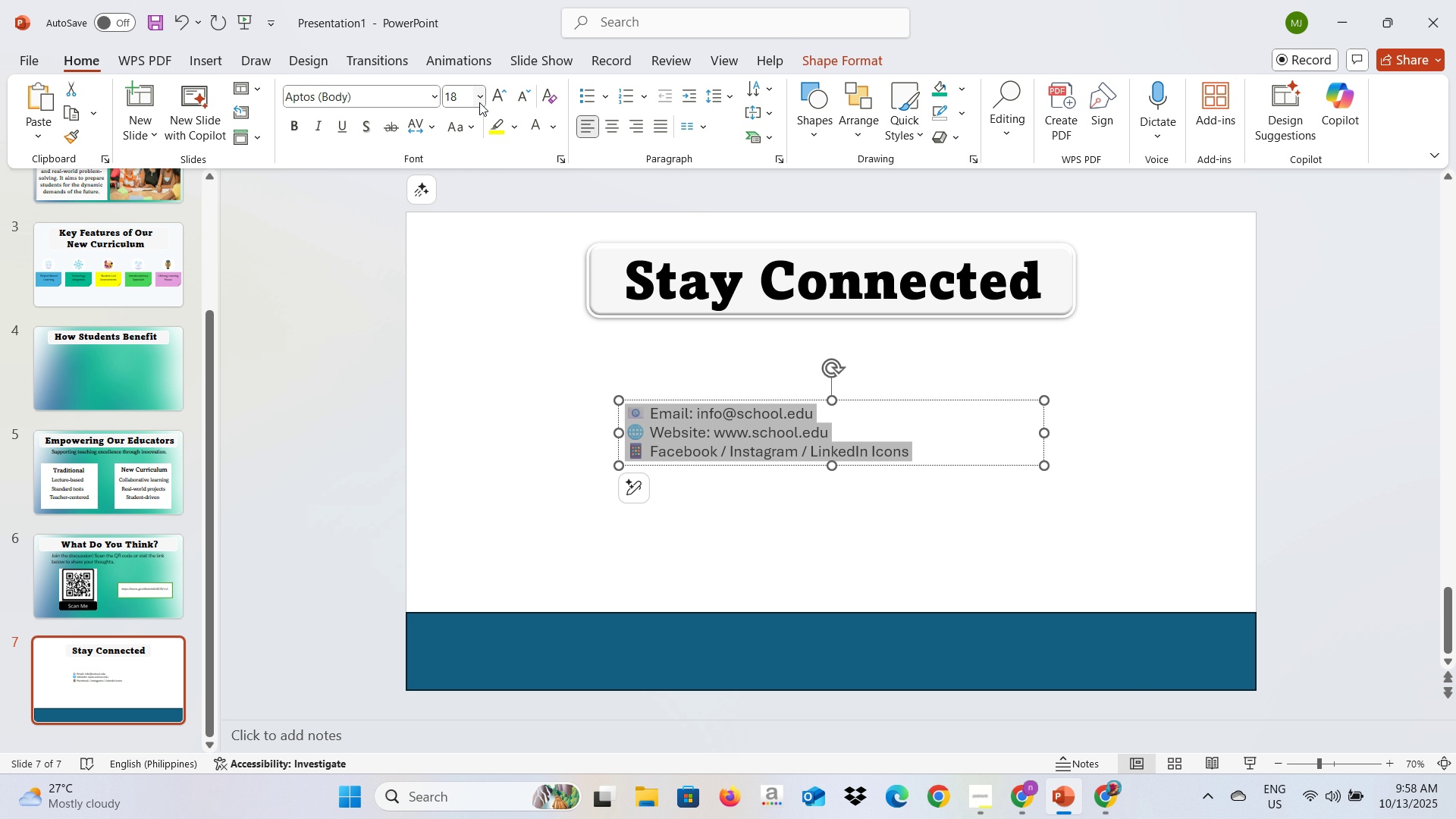 
left_click([479, 102])
 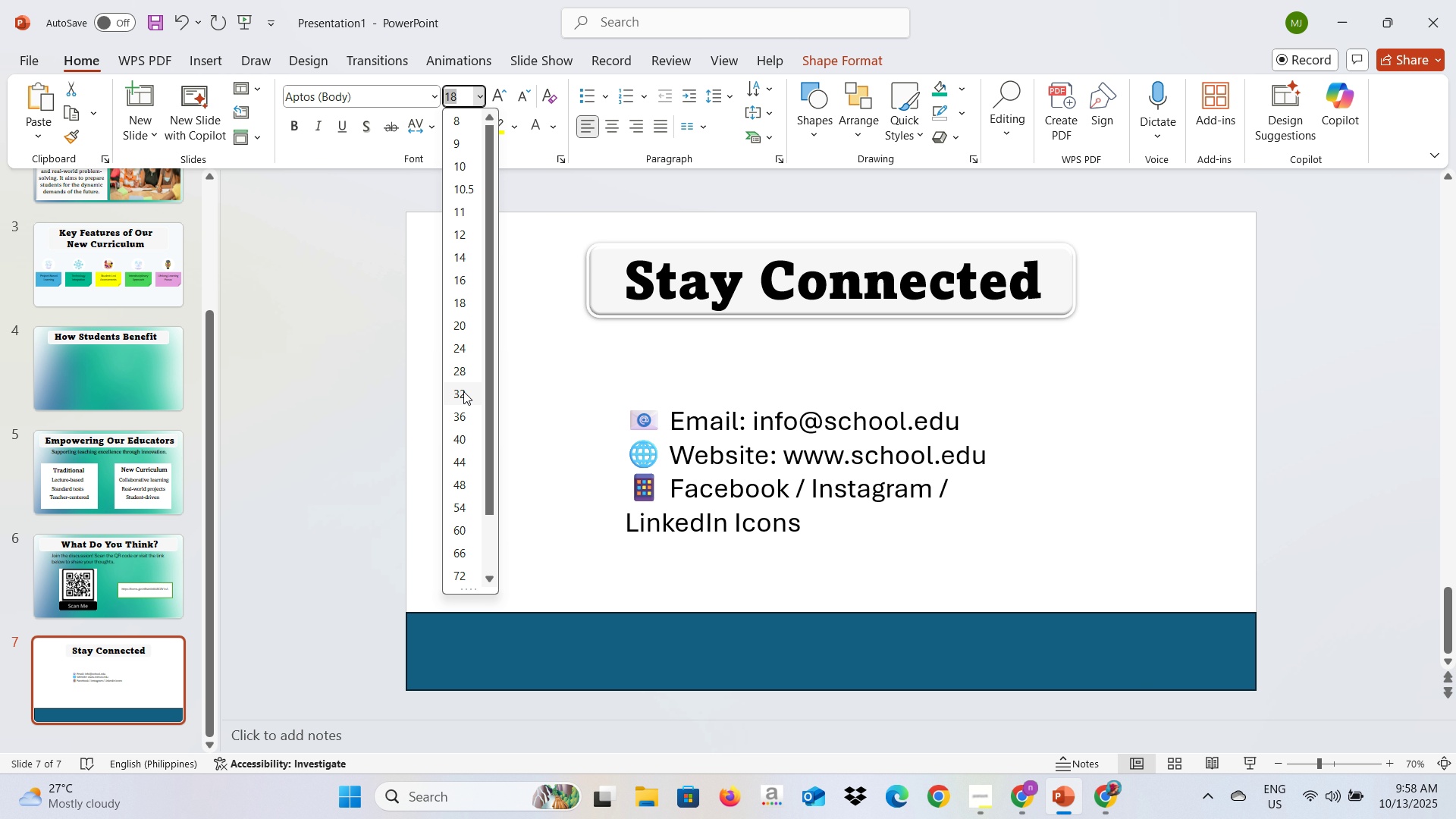 
left_click([463, 391])
 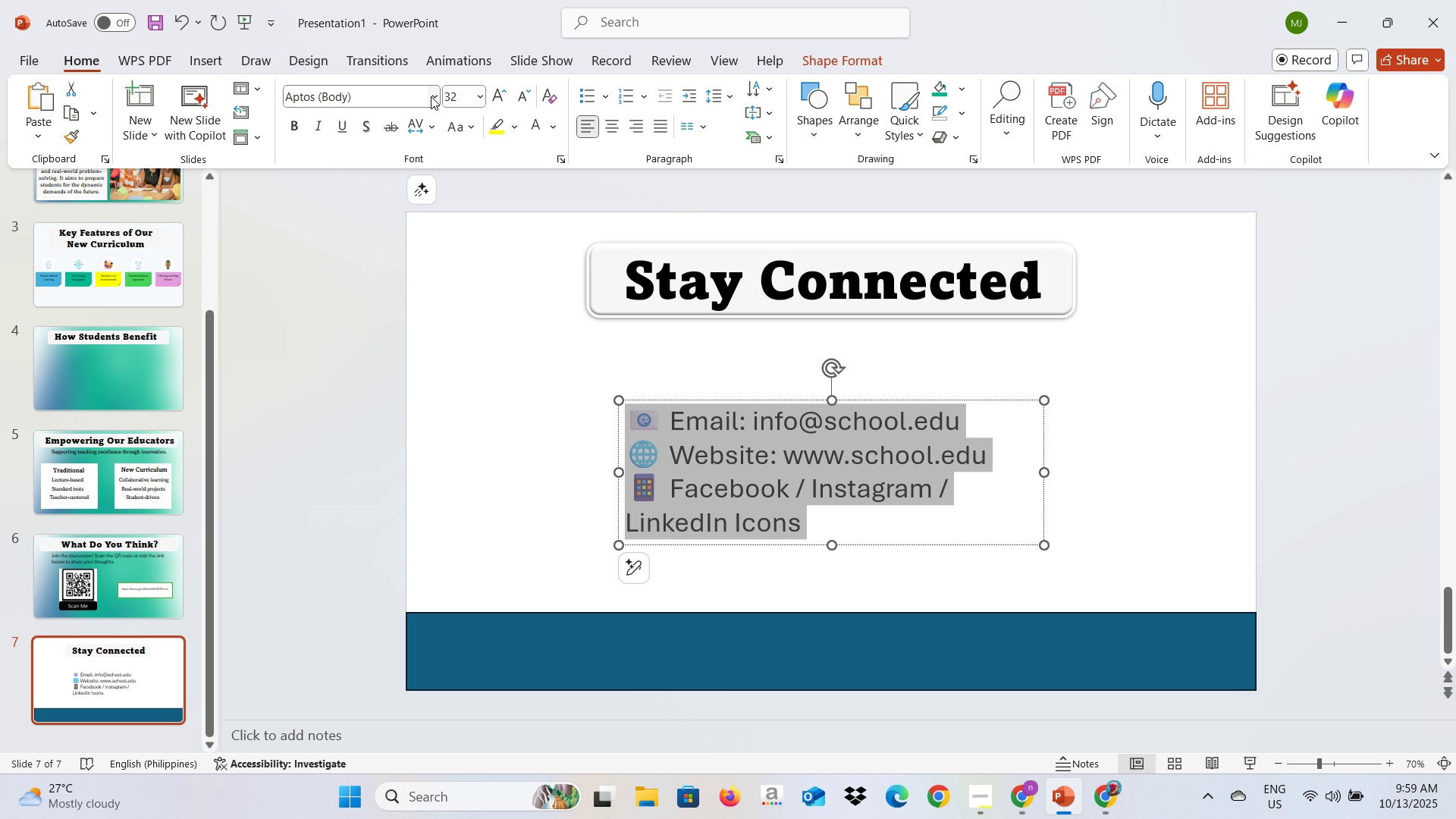 
left_click([438, 99])
 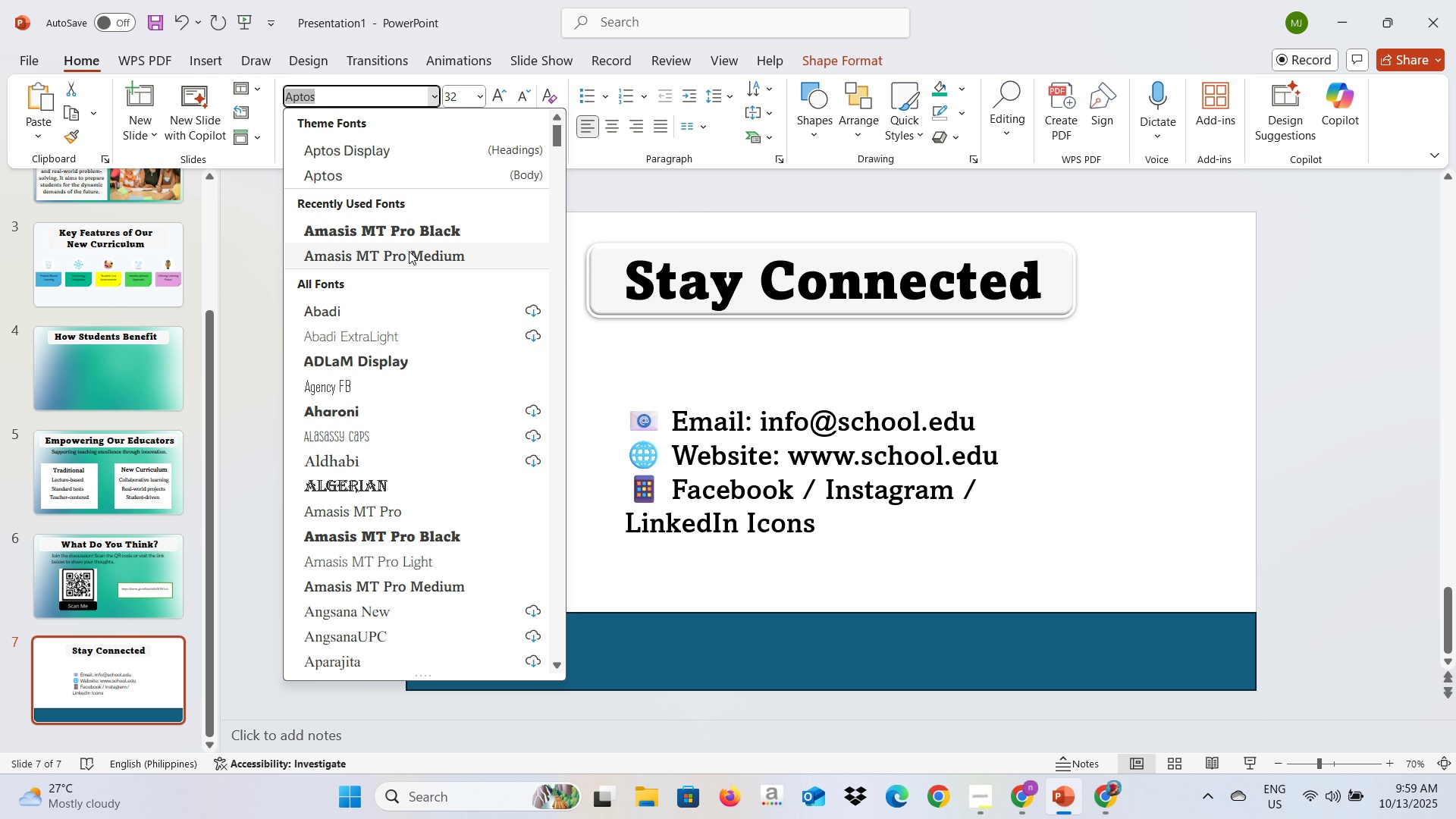 
left_click([409, 251])
 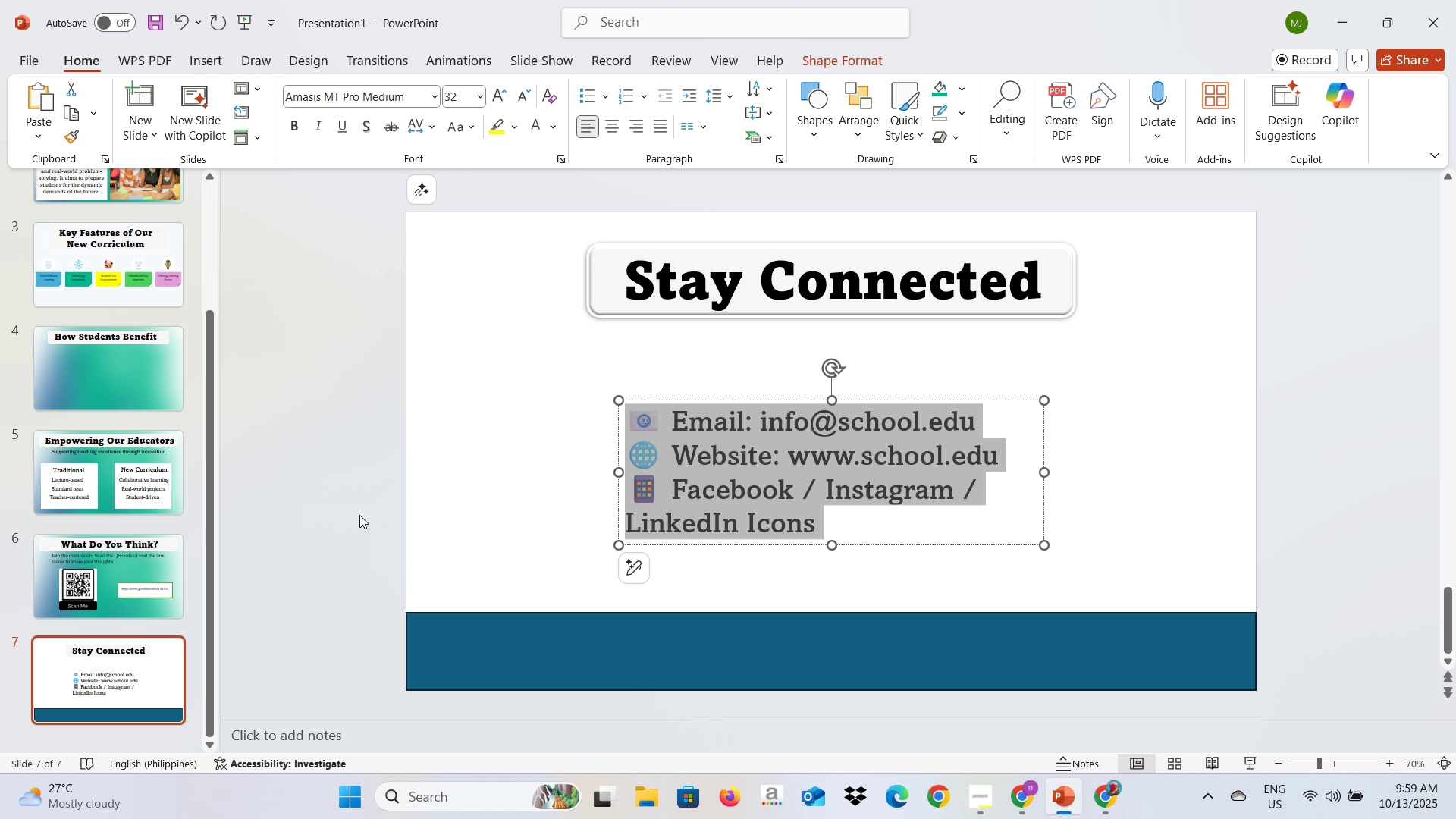 
left_click([359, 515])
 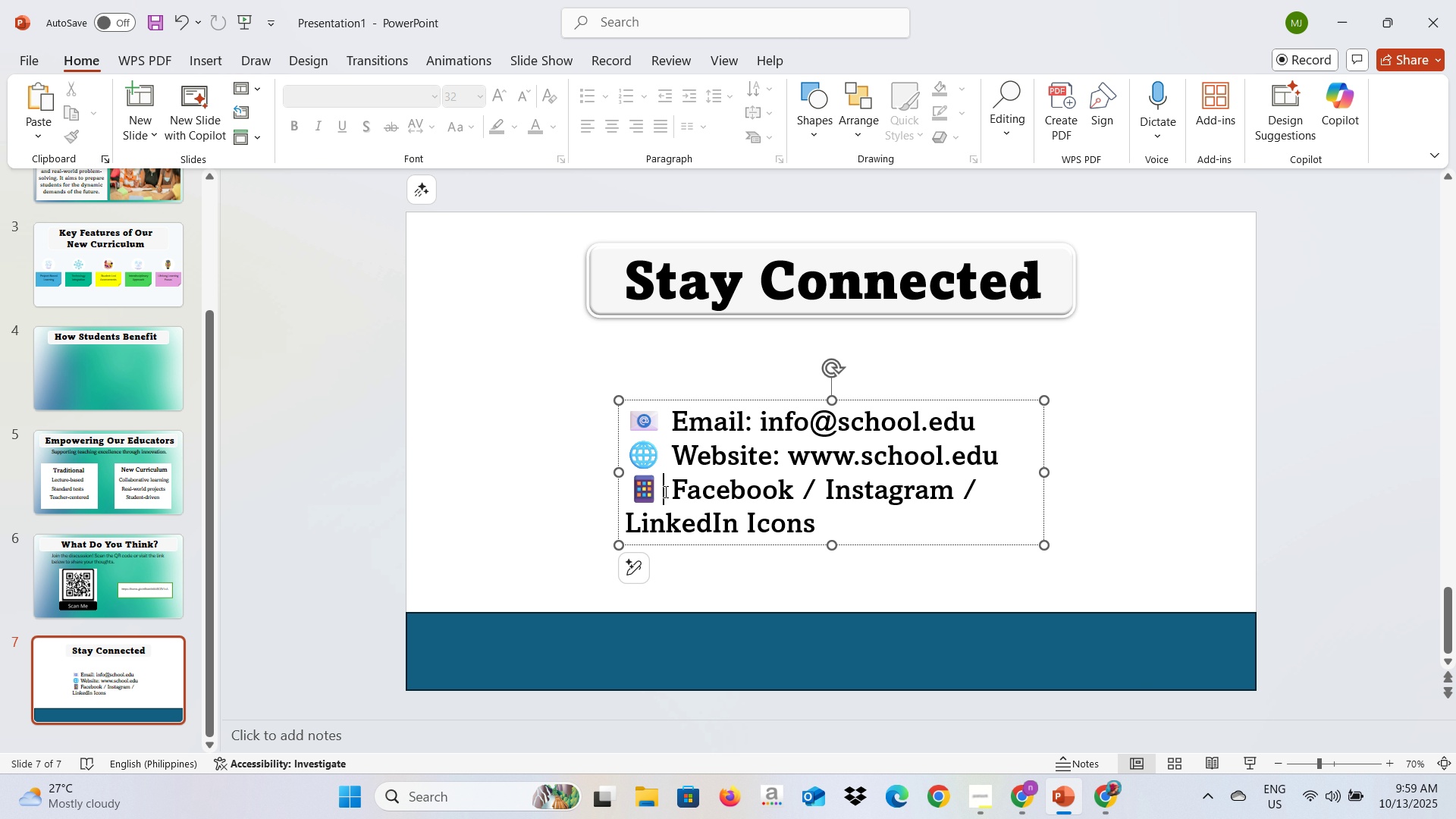 
left_click([664, 491])
 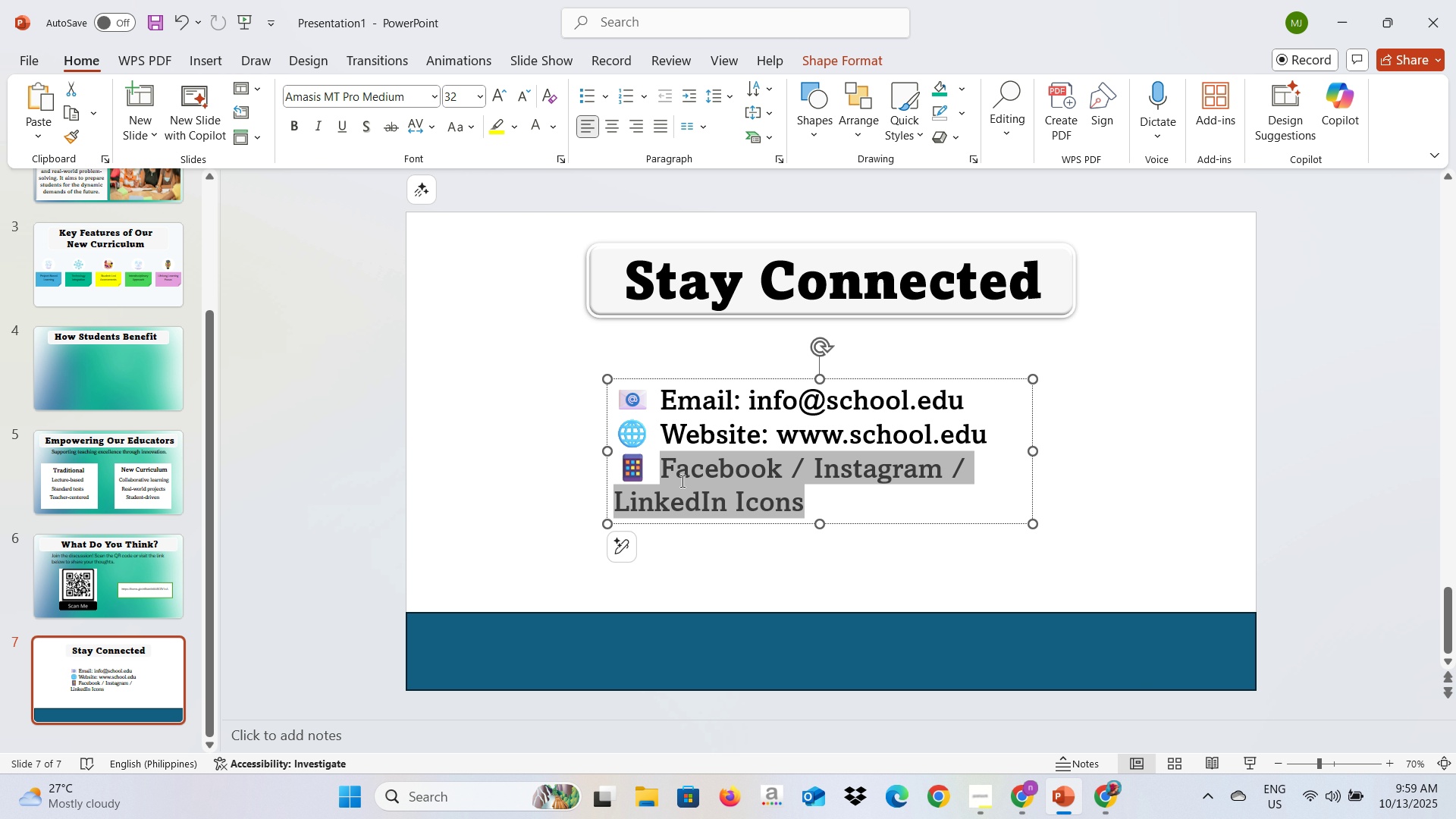 
wait(5.84)
 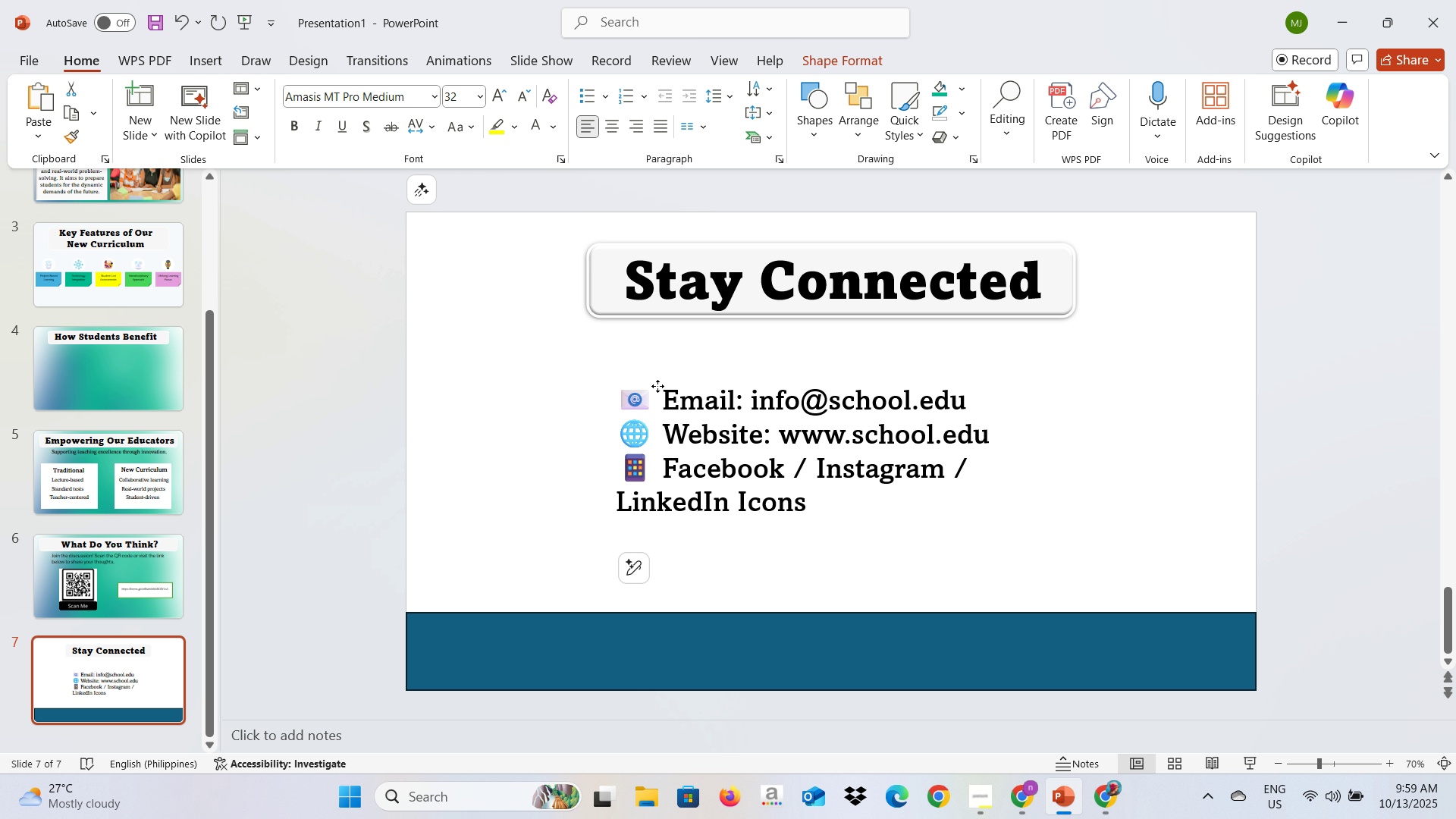 
left_click([617, 132])
 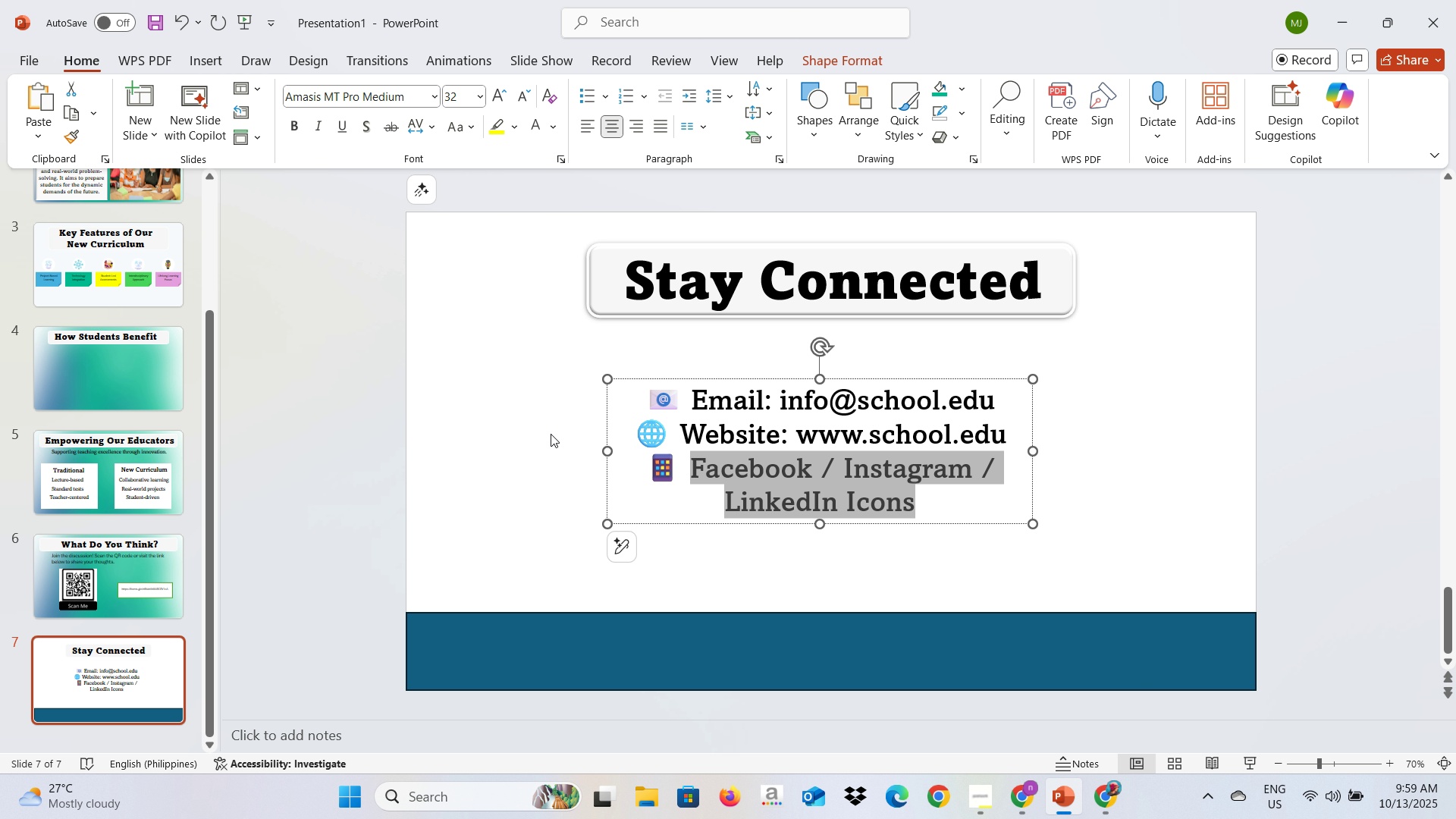 
left_click([504, 497])
 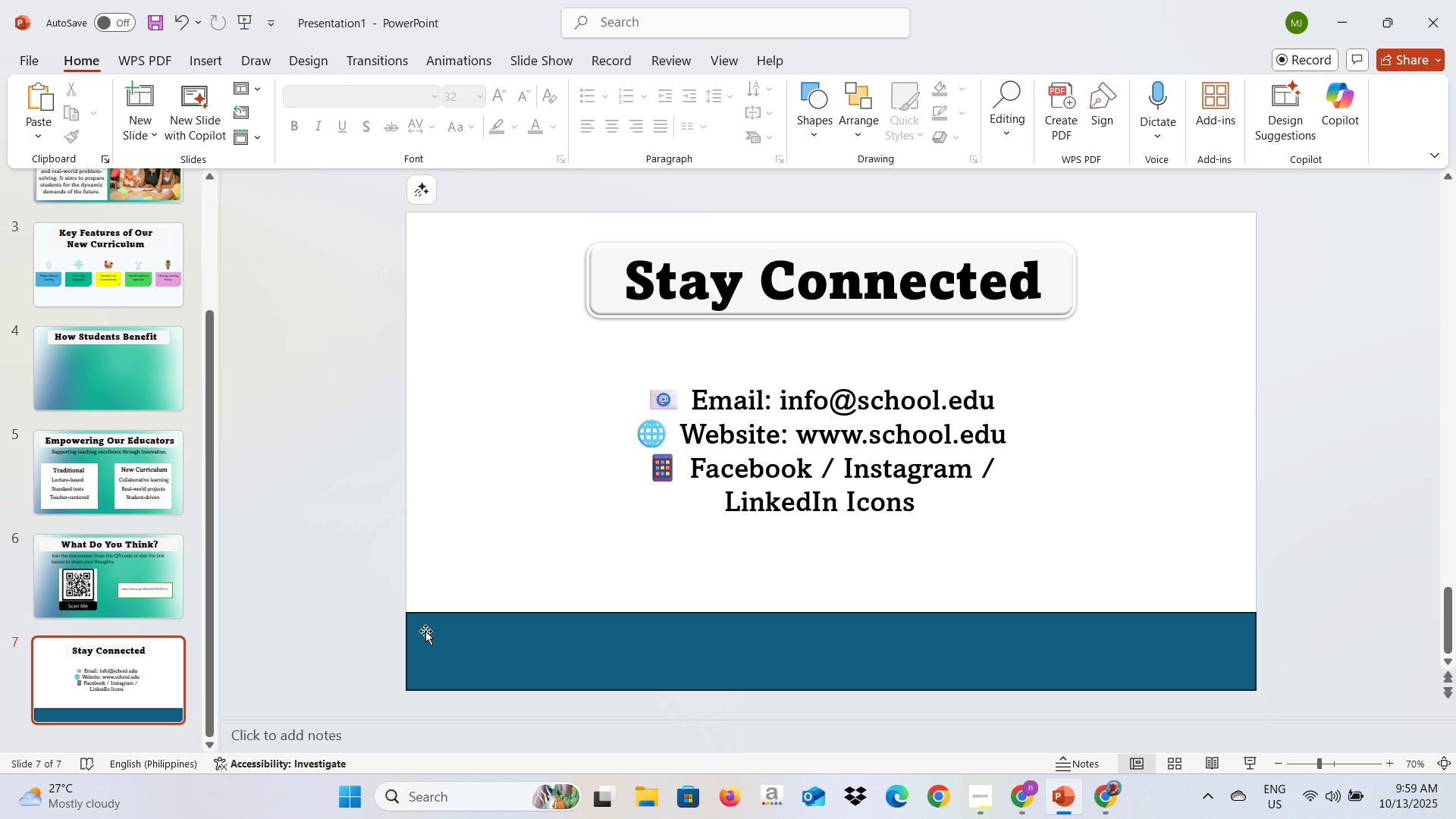 
left_click([360, 526])
 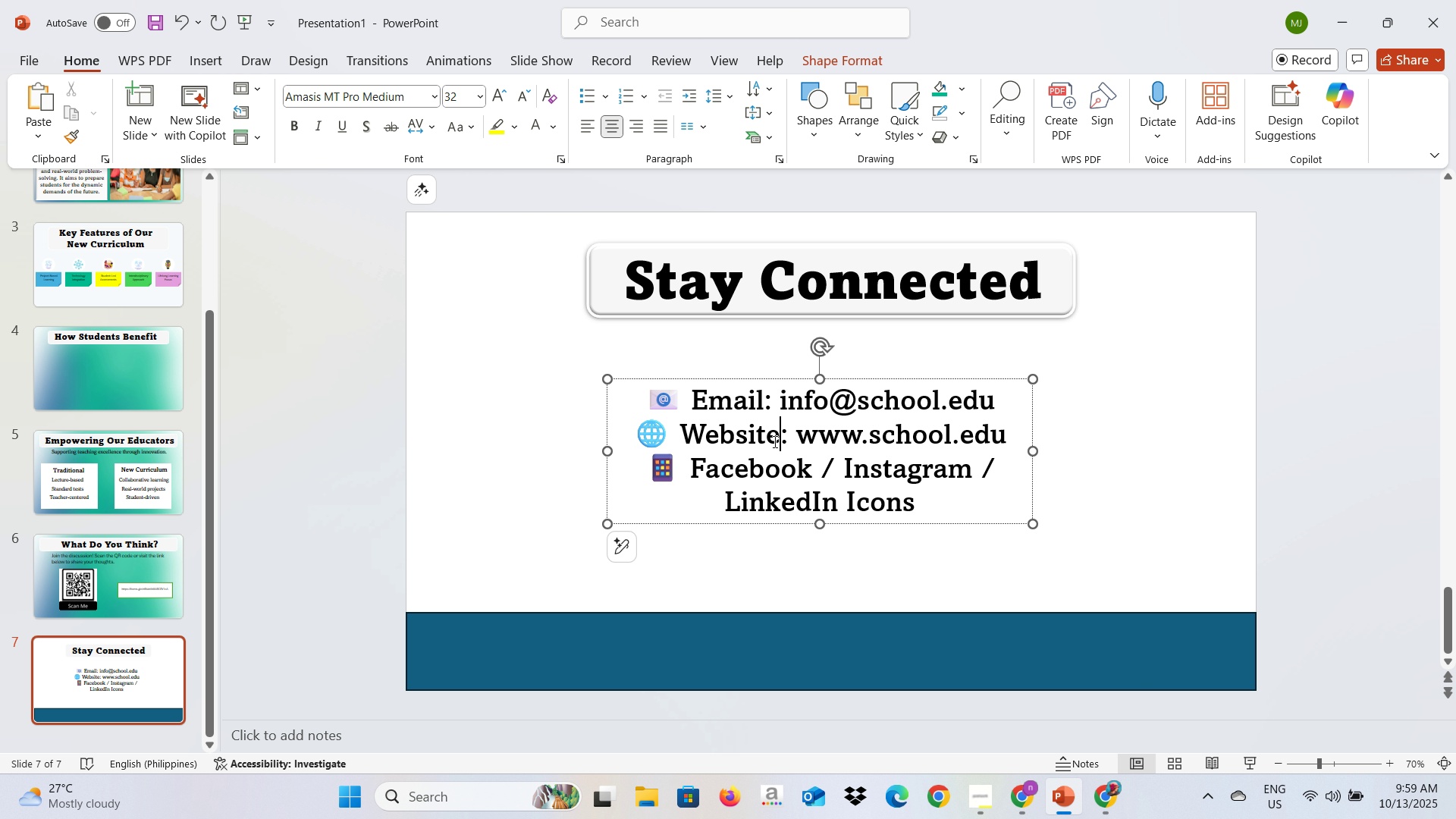 
left_click([774, 441])
 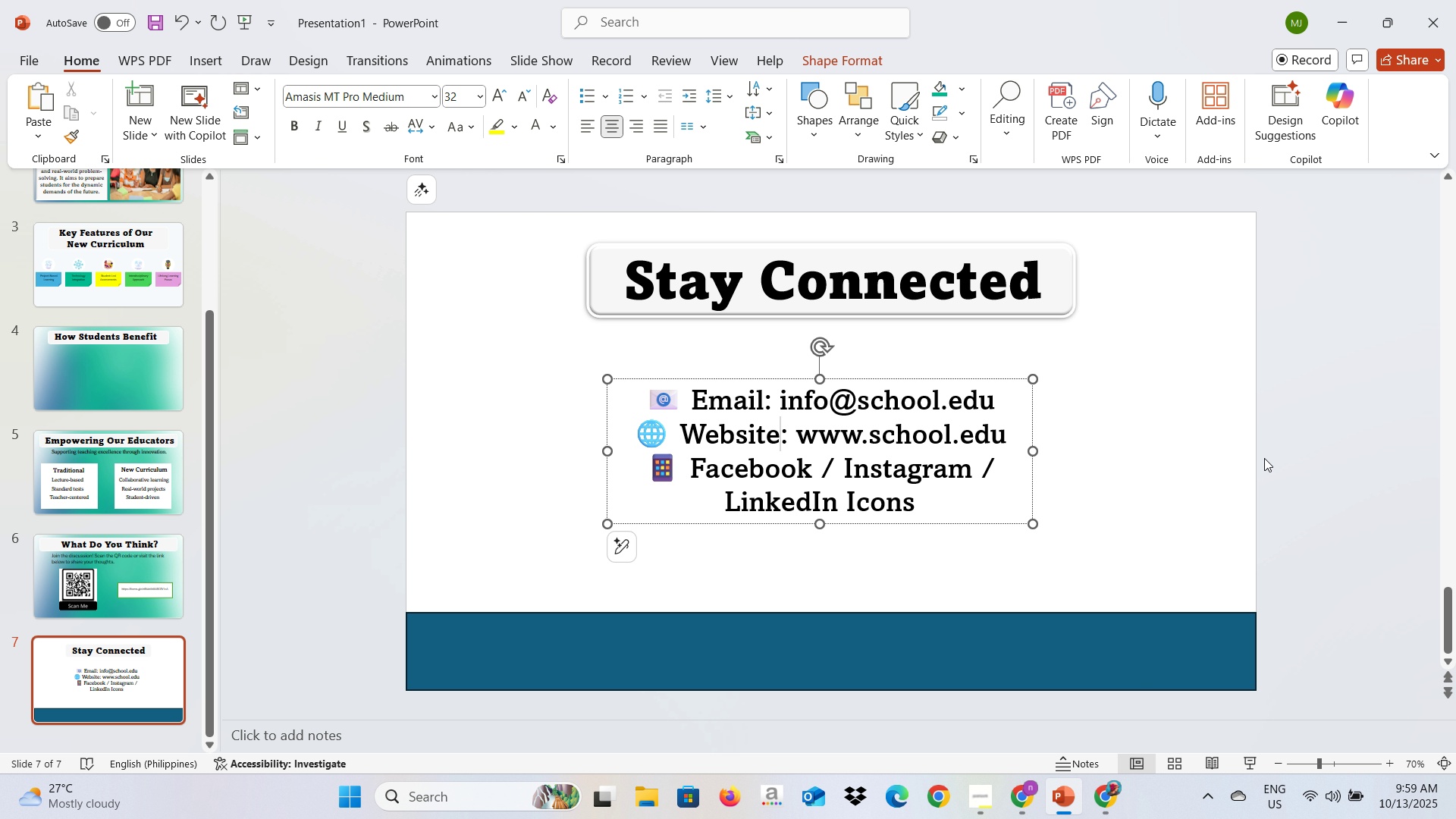 
left_click([1338, 455])
 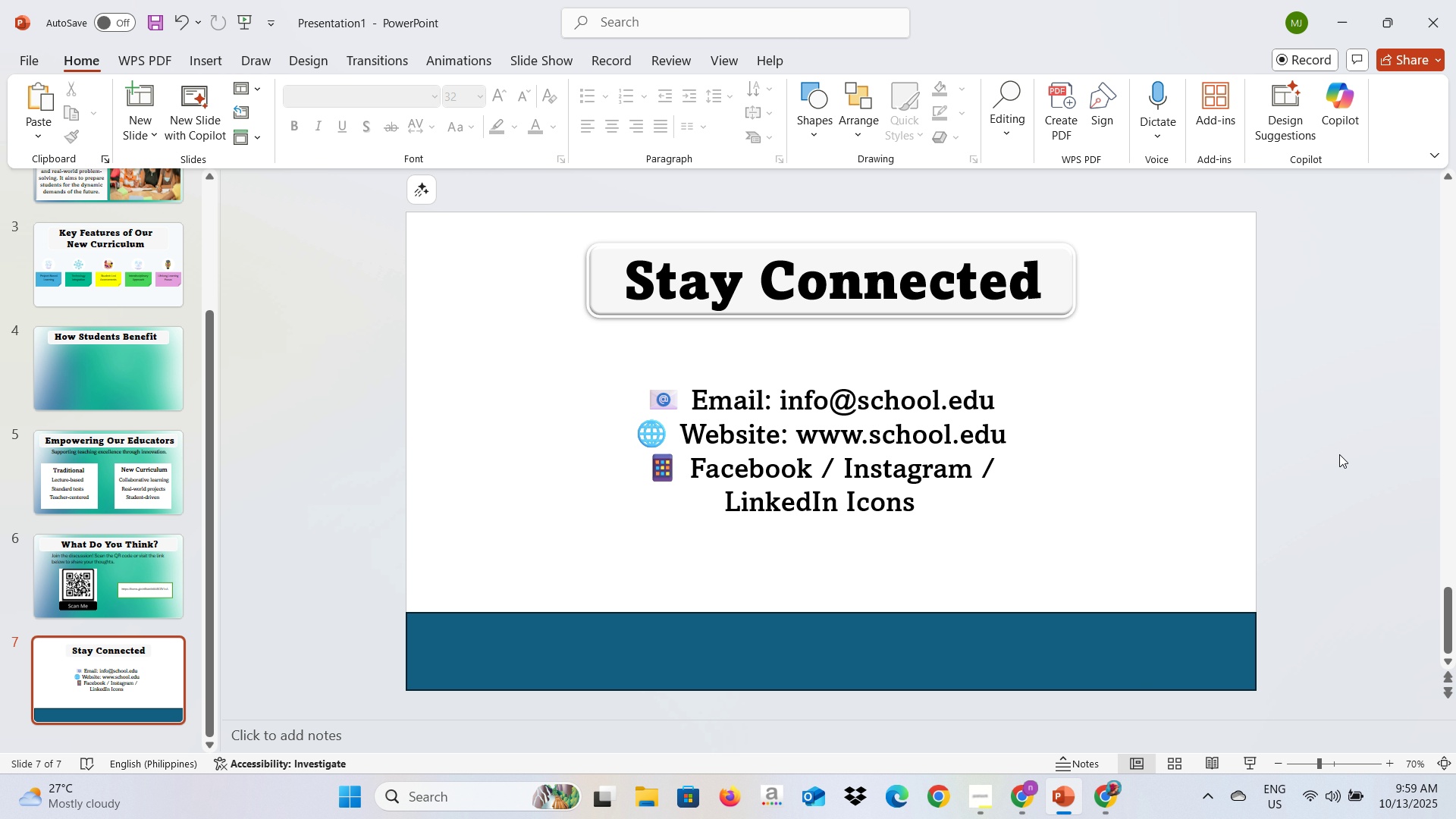 
key(Alt+AltLeft)
 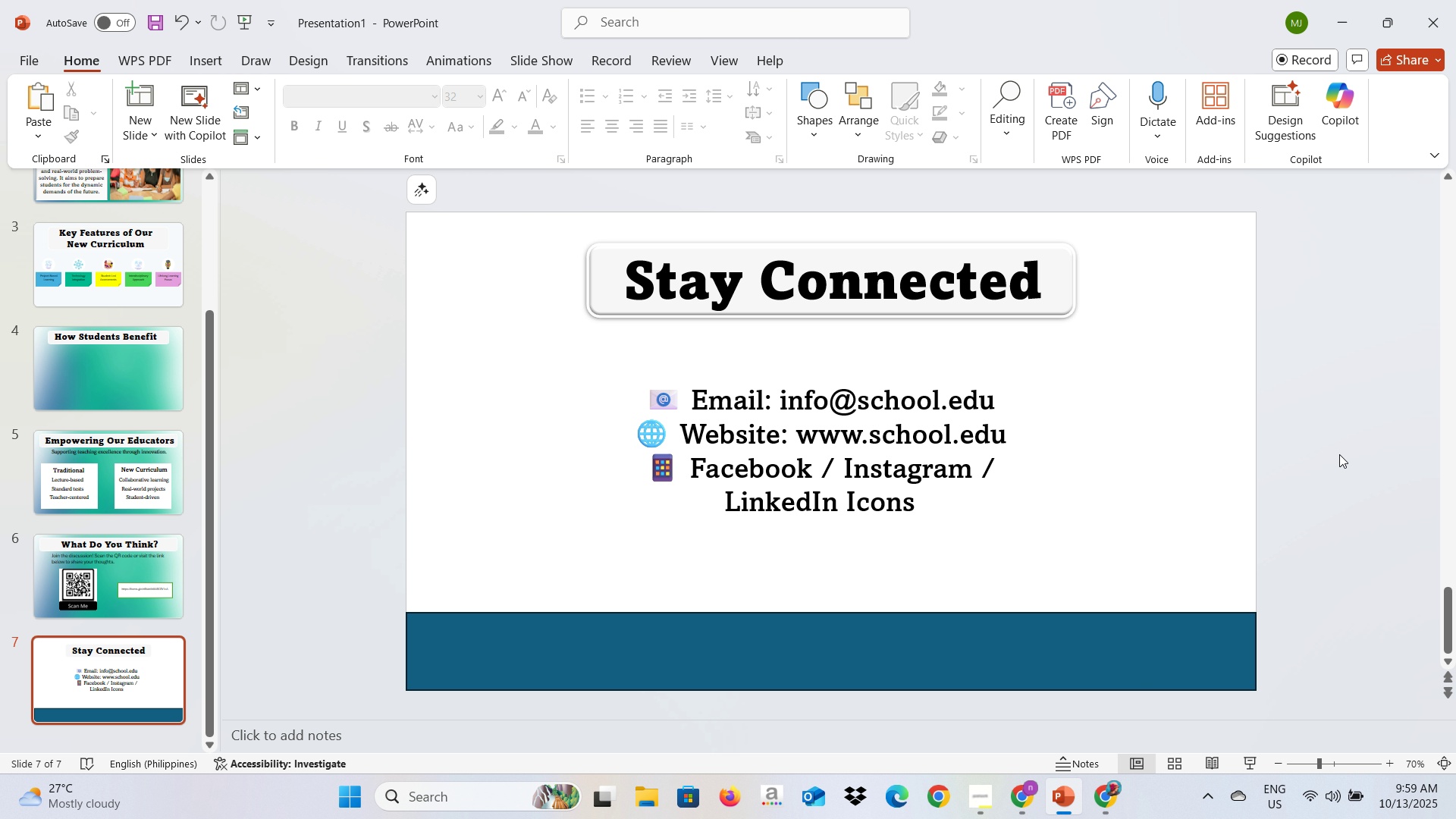 
key(Alt+Tab)
 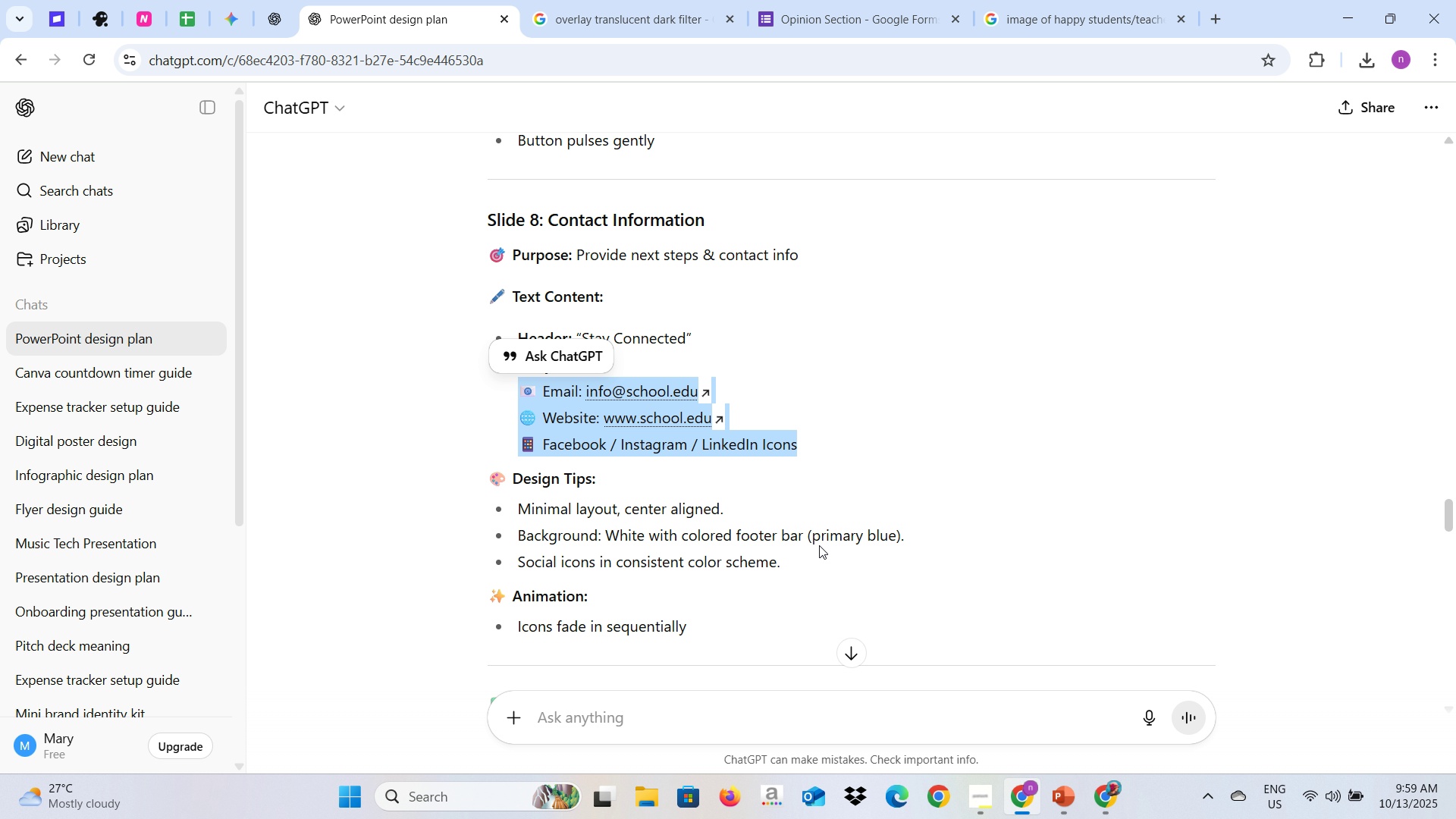 
wait(5.21)
 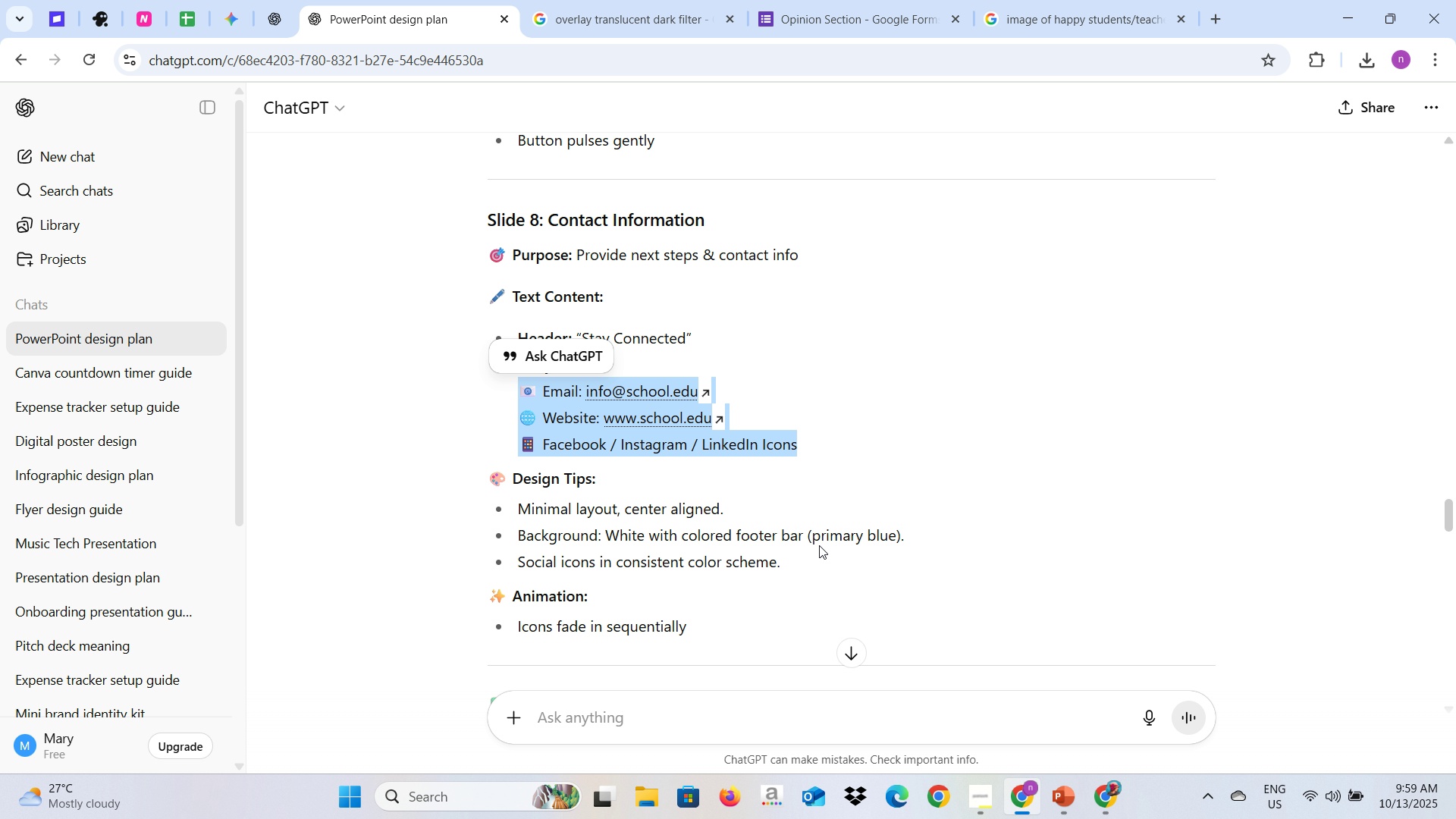 
key(Alt+AltLeft)
 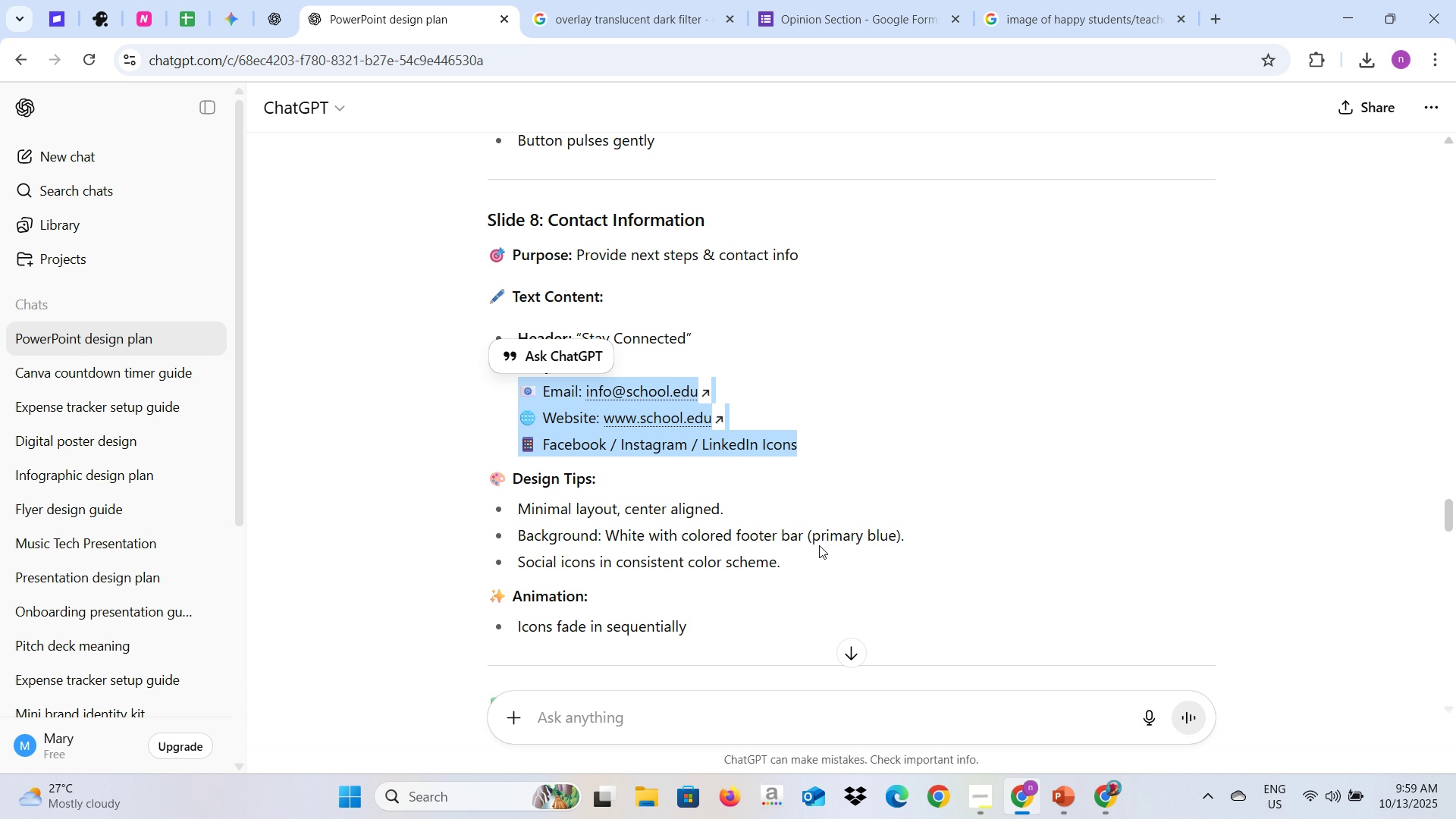 
key(Alt+Tab)
 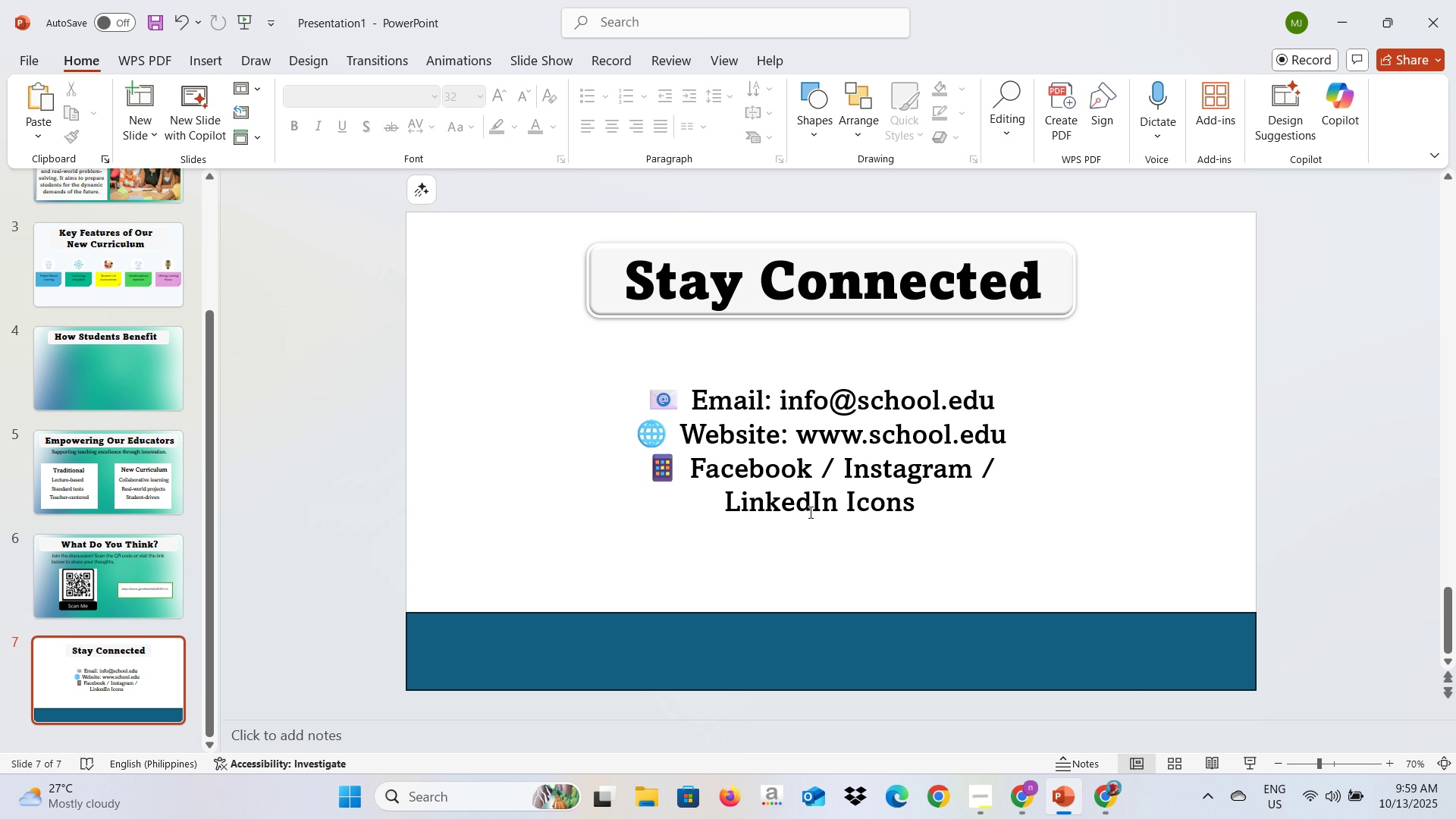 
left_click([802, 479])
 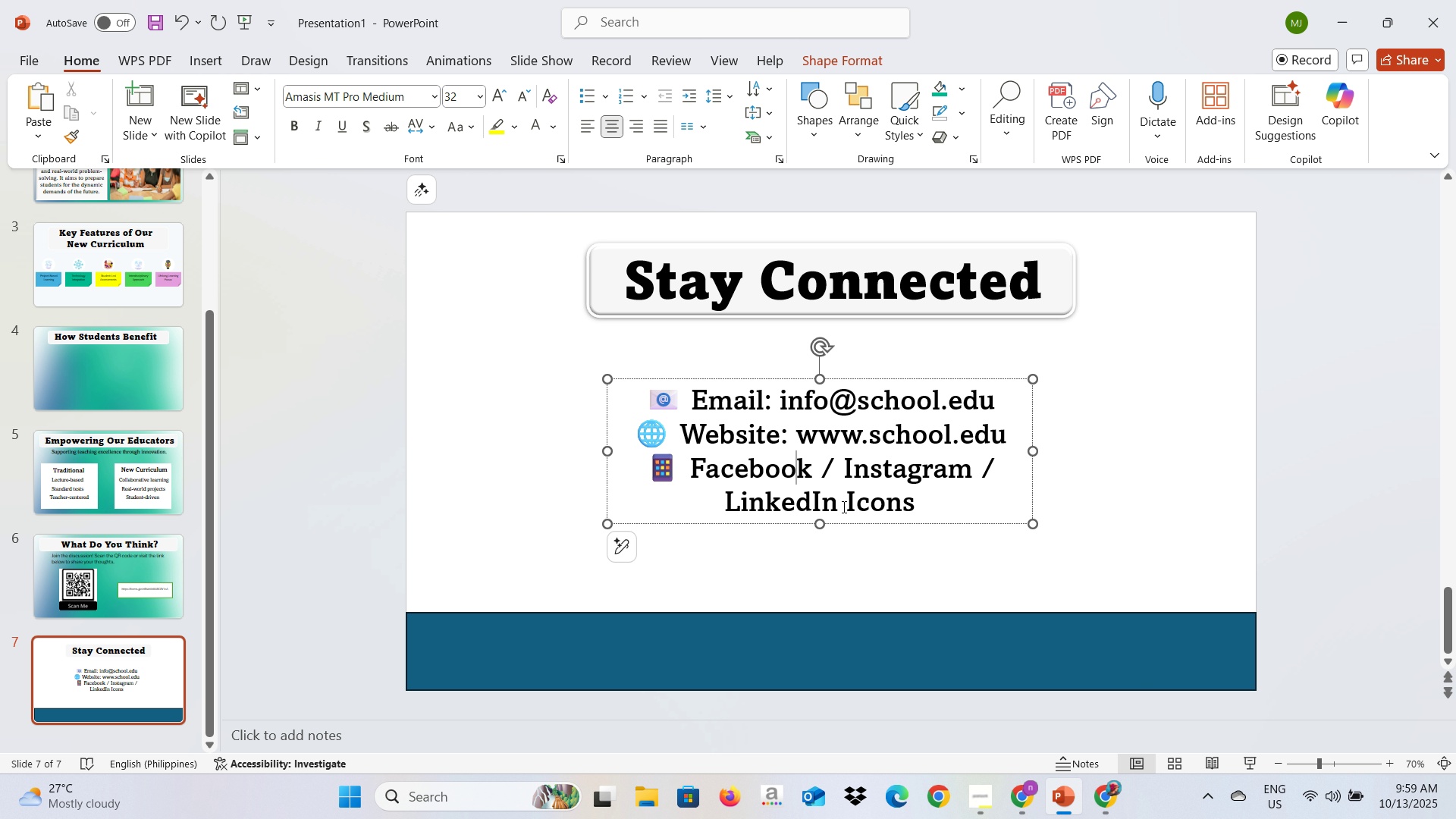 
key(Control+A)
 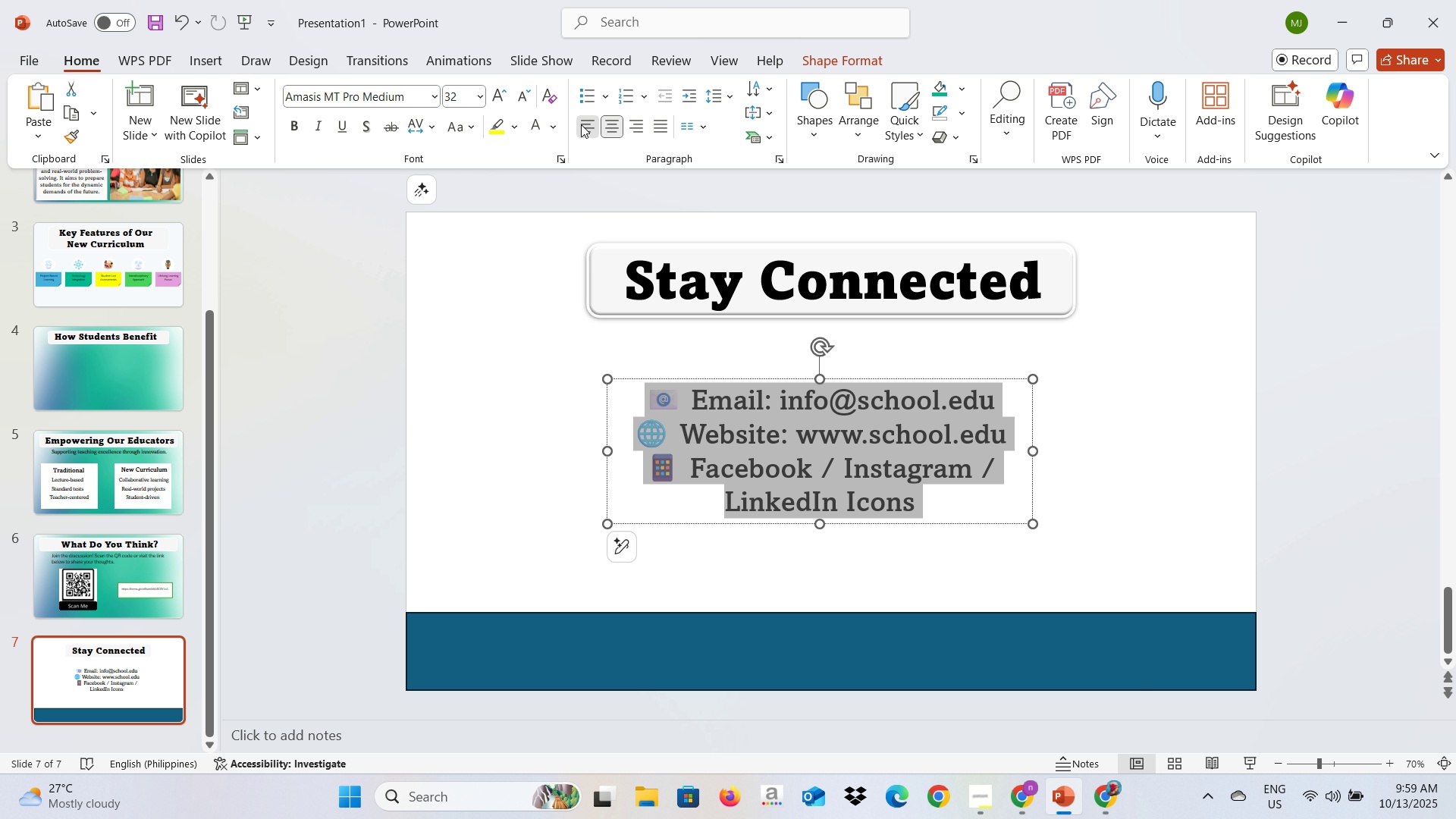 
left_click([581, 124])
 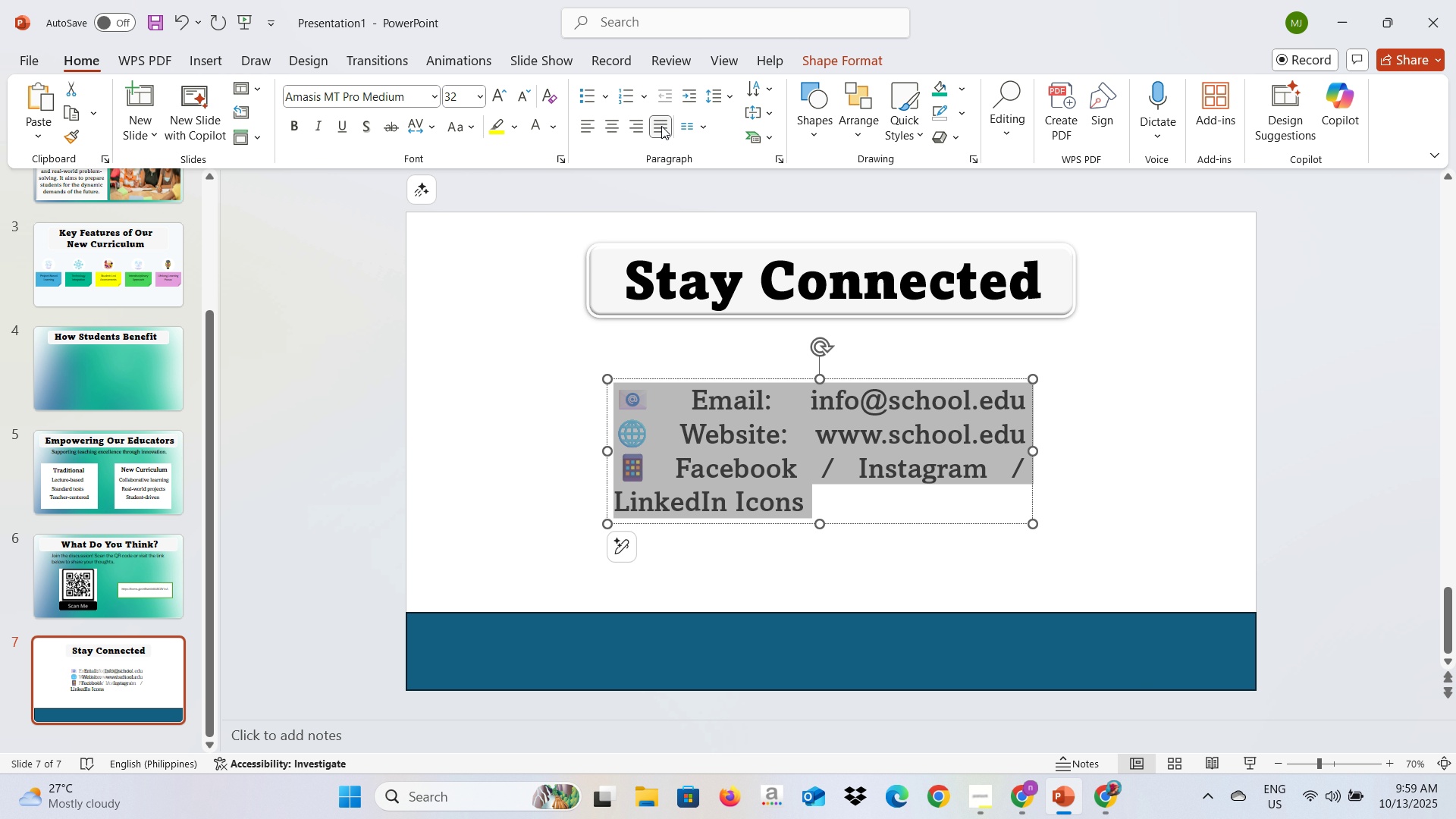 
left_click([661, 126])
 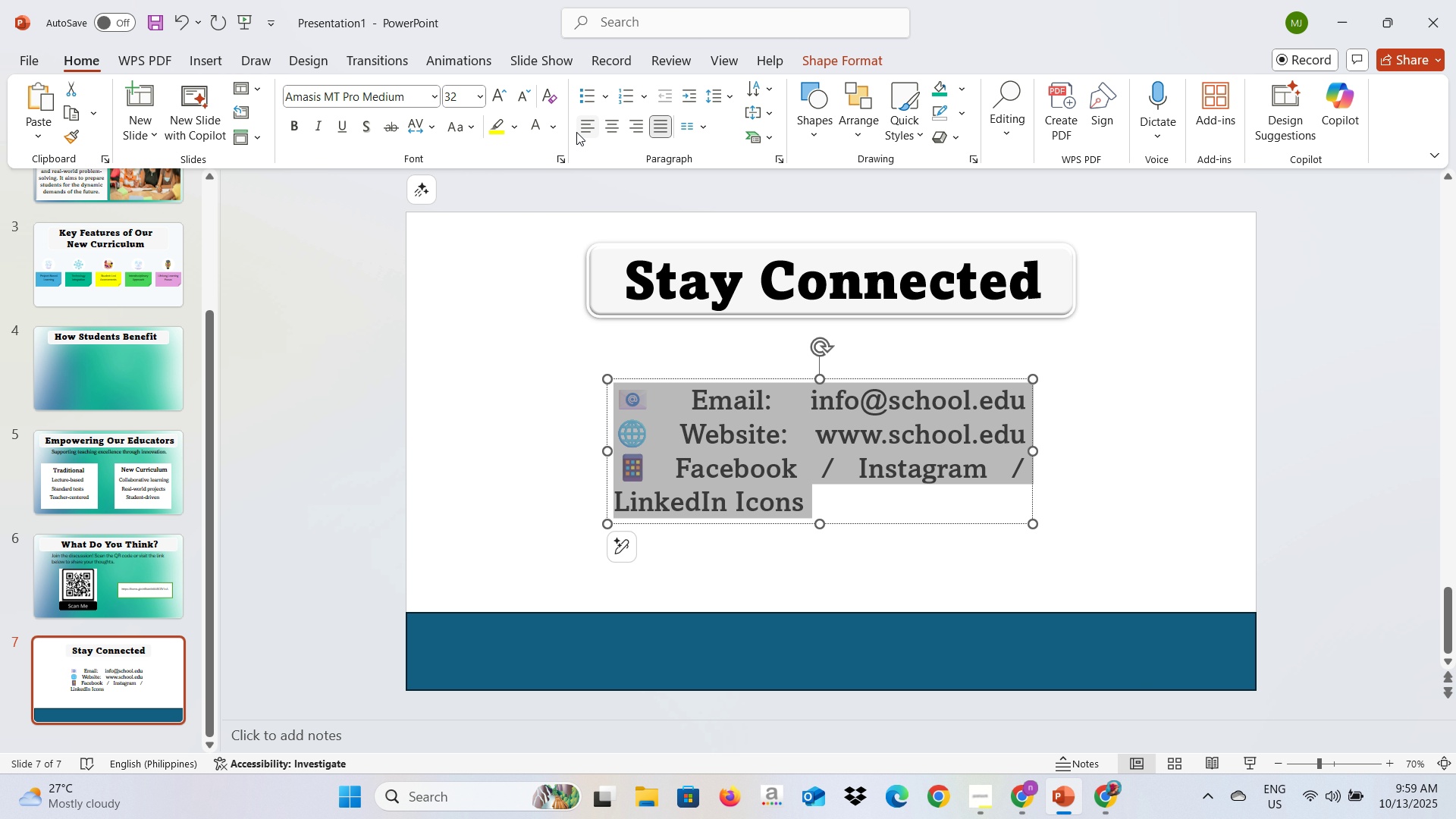 
left_click([577, 131])
 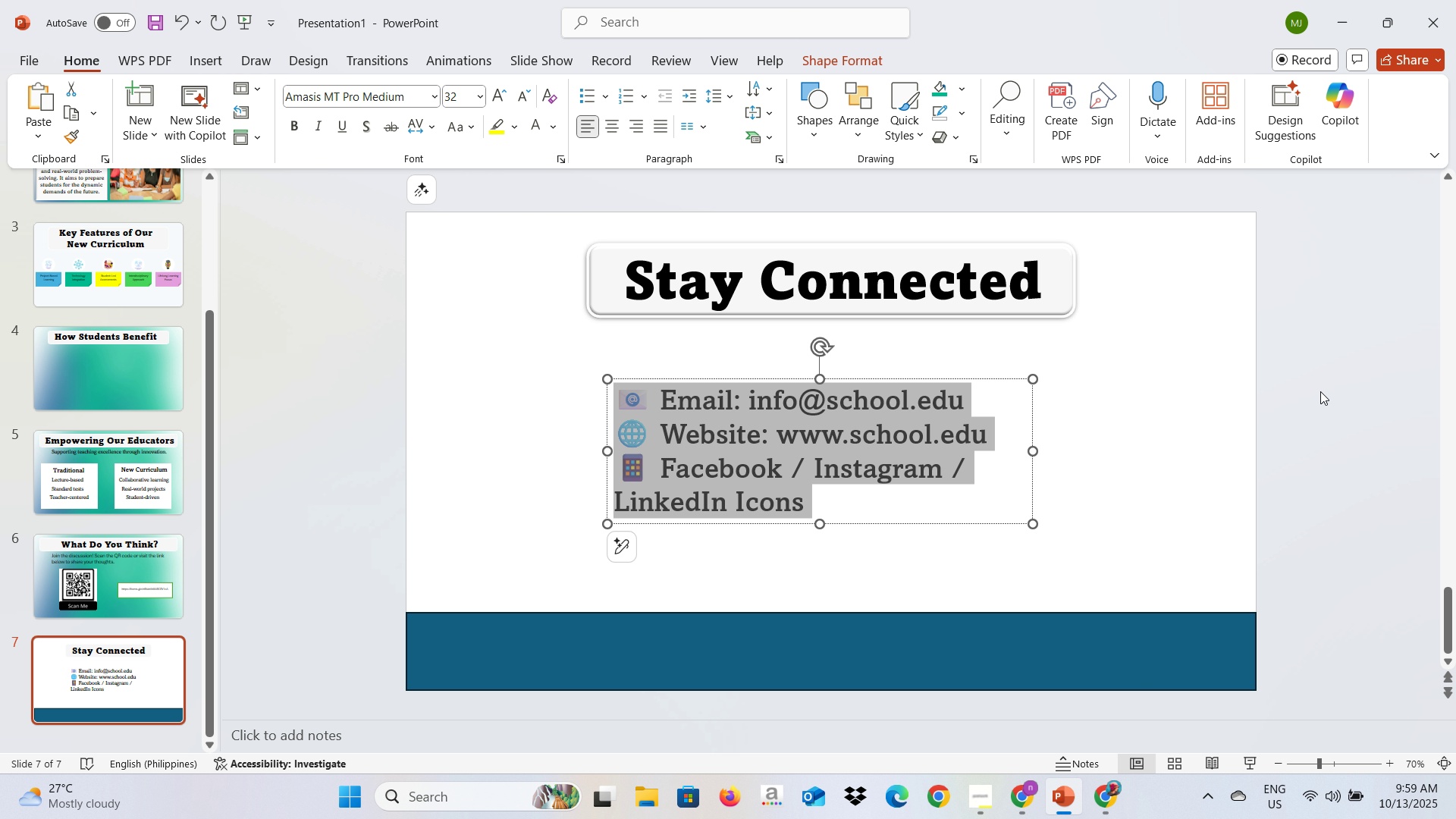 
left_click([1378, 399])
 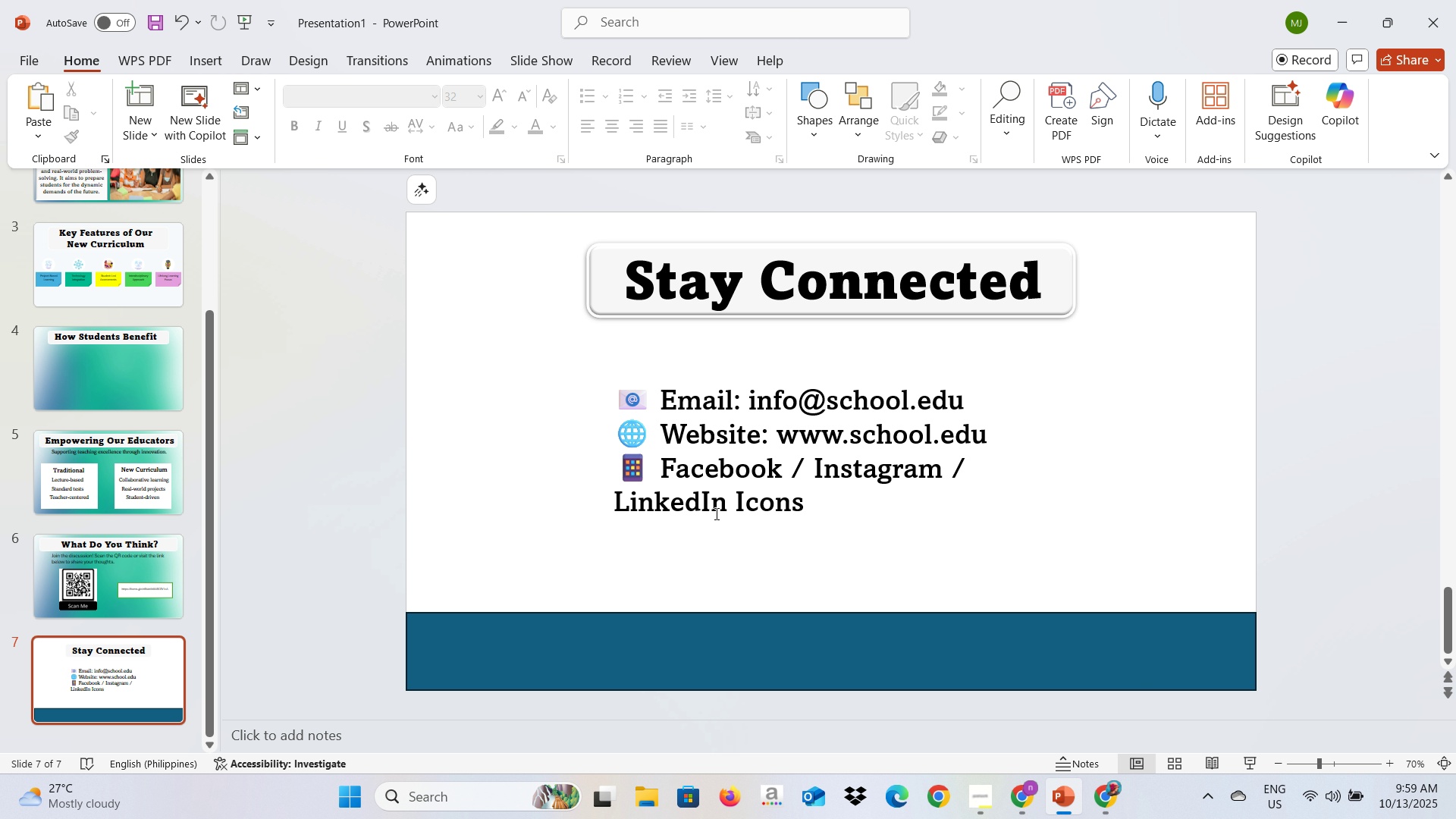 
left_click([701, 514])
 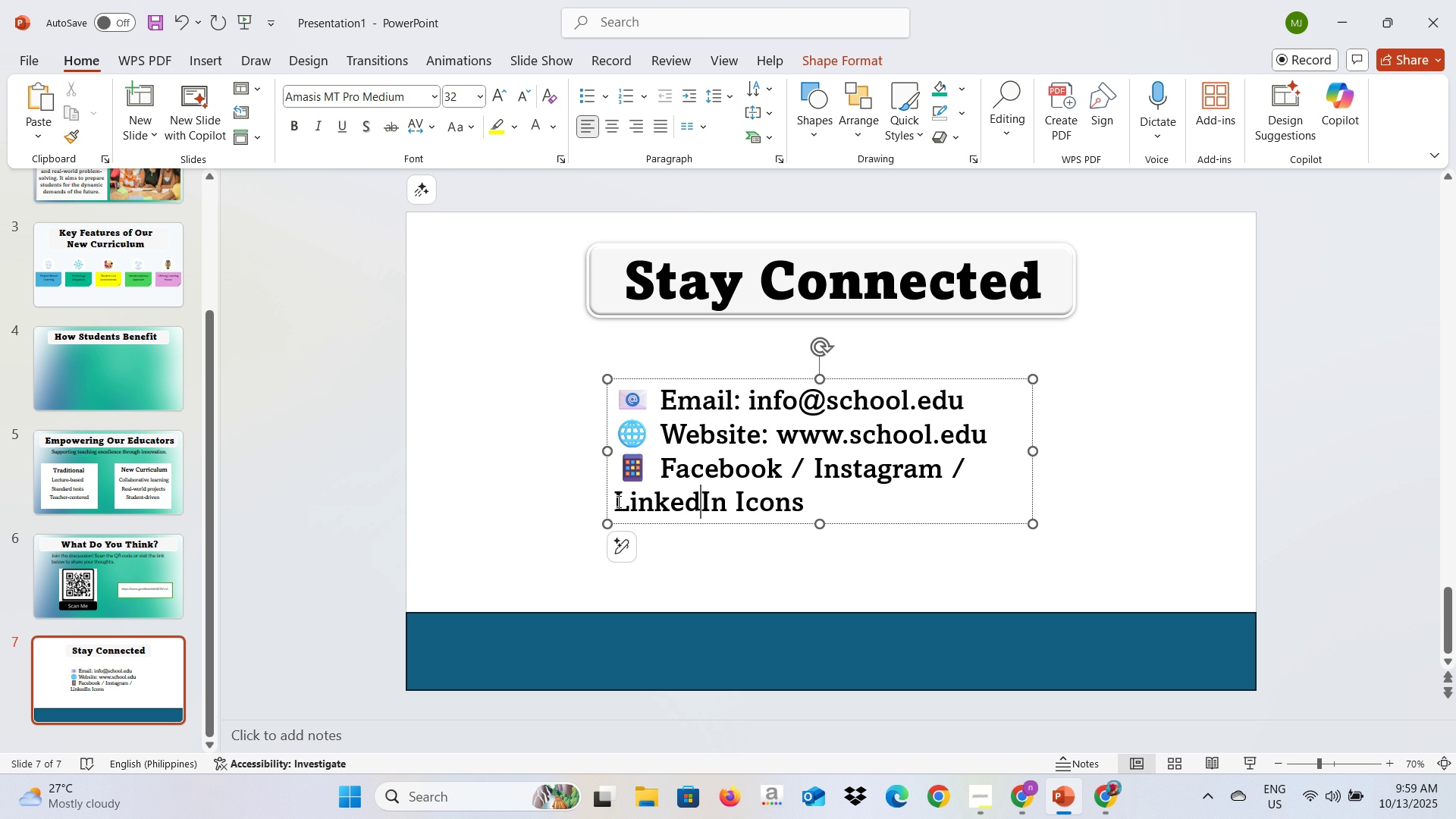 
left_click([617, 501])
 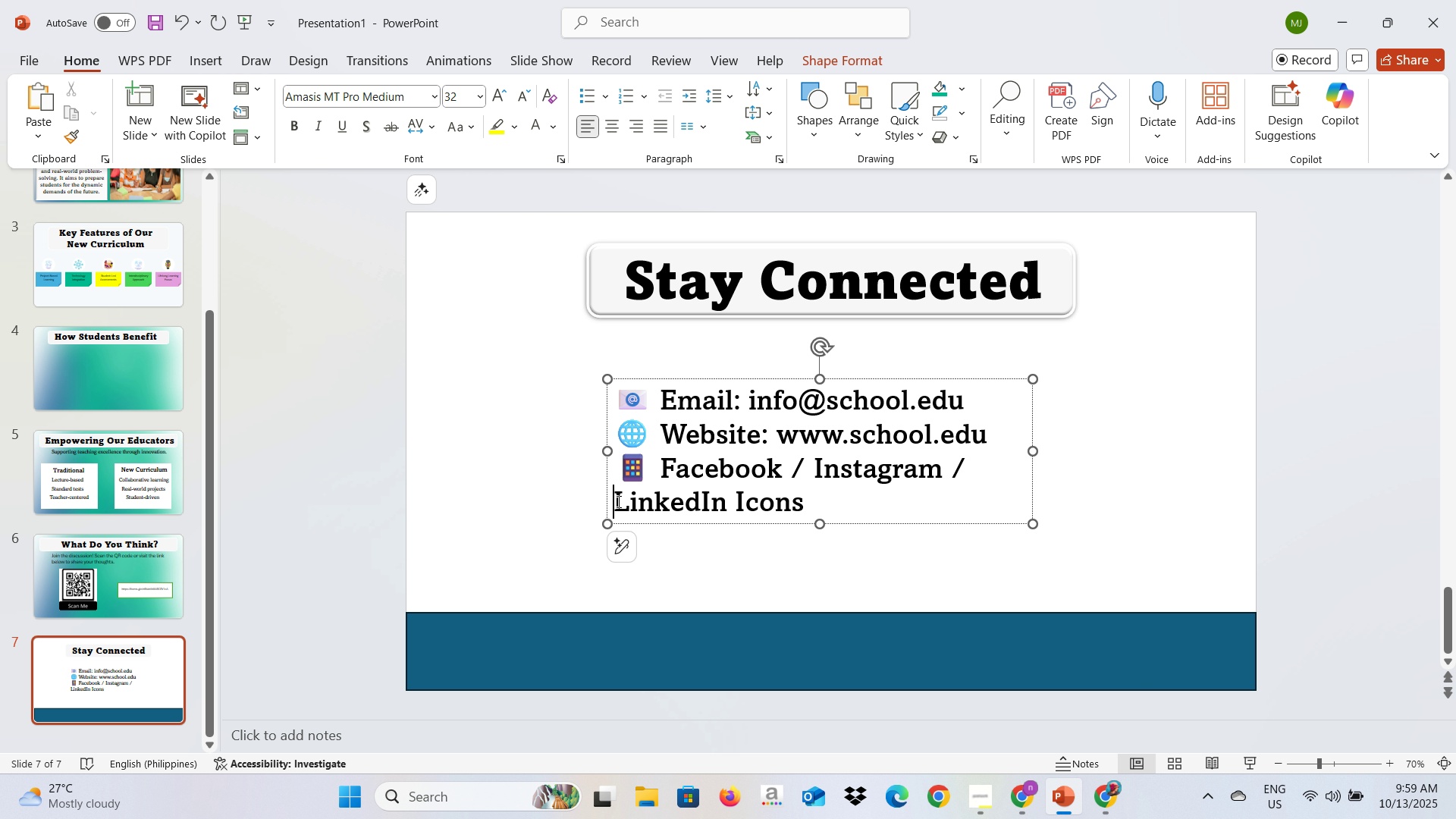 
key(Space)
 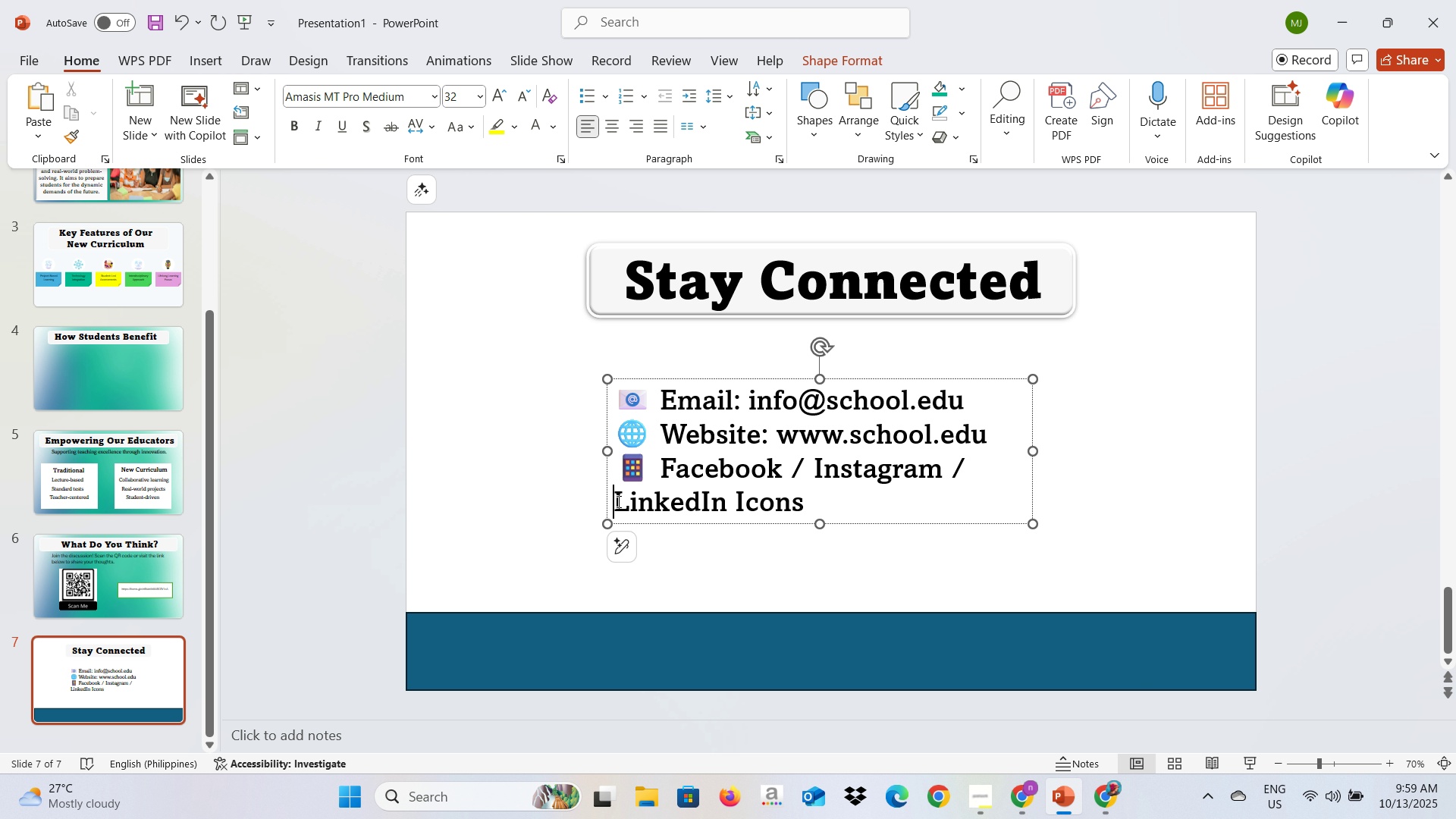 
key(Space)
 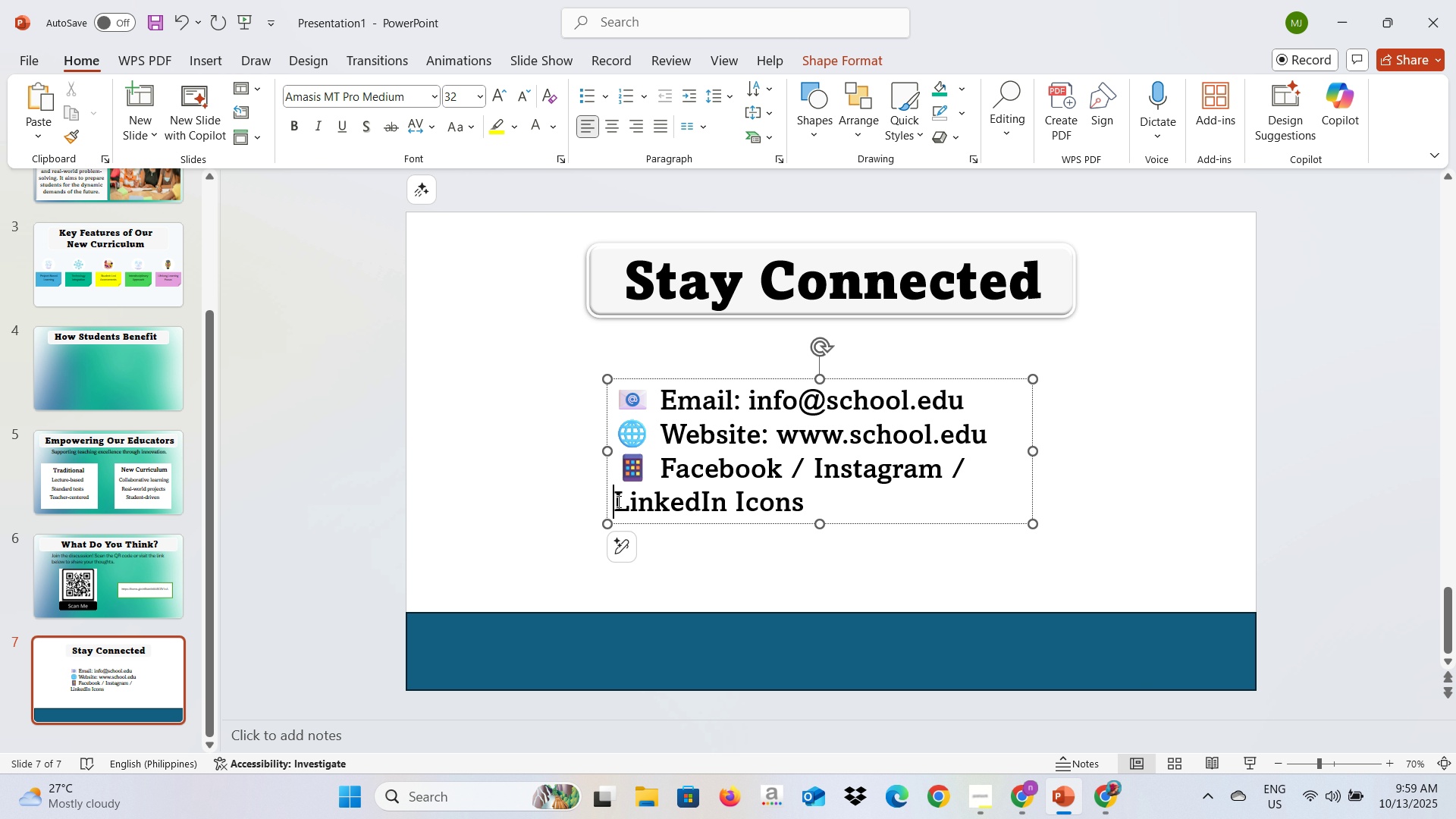 
key(Space)
 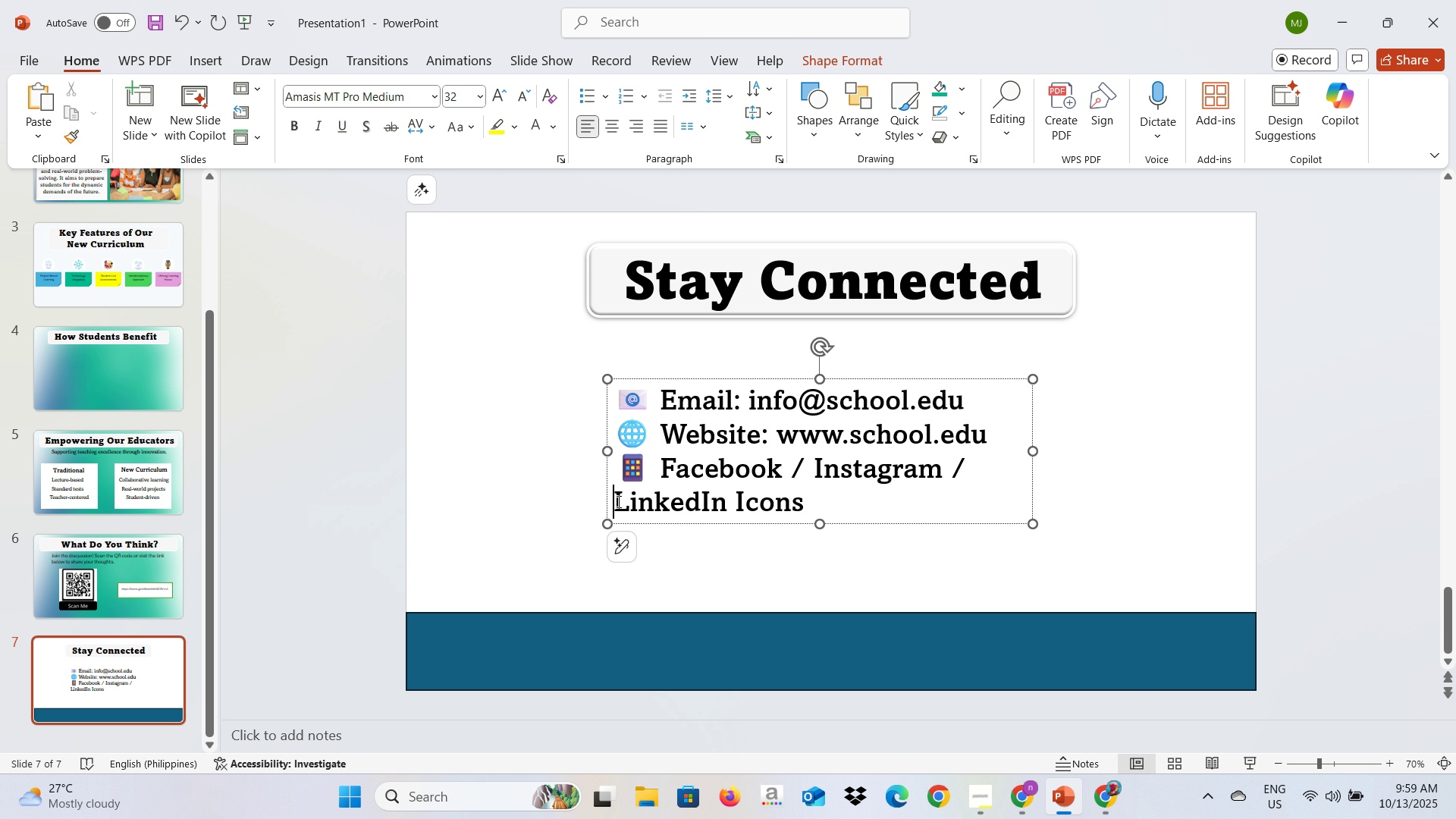 
key(Space)
 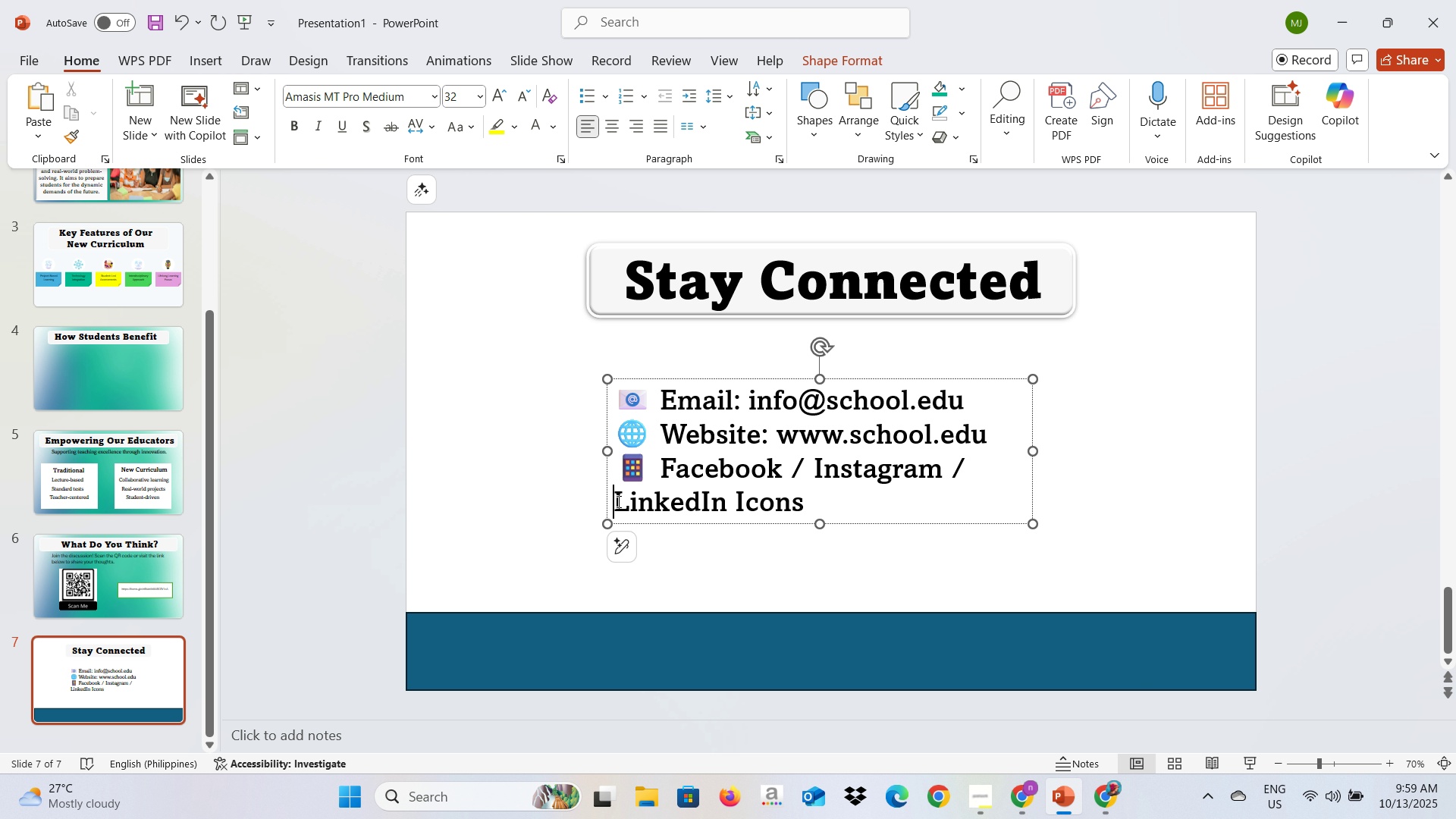 
key(Space)
 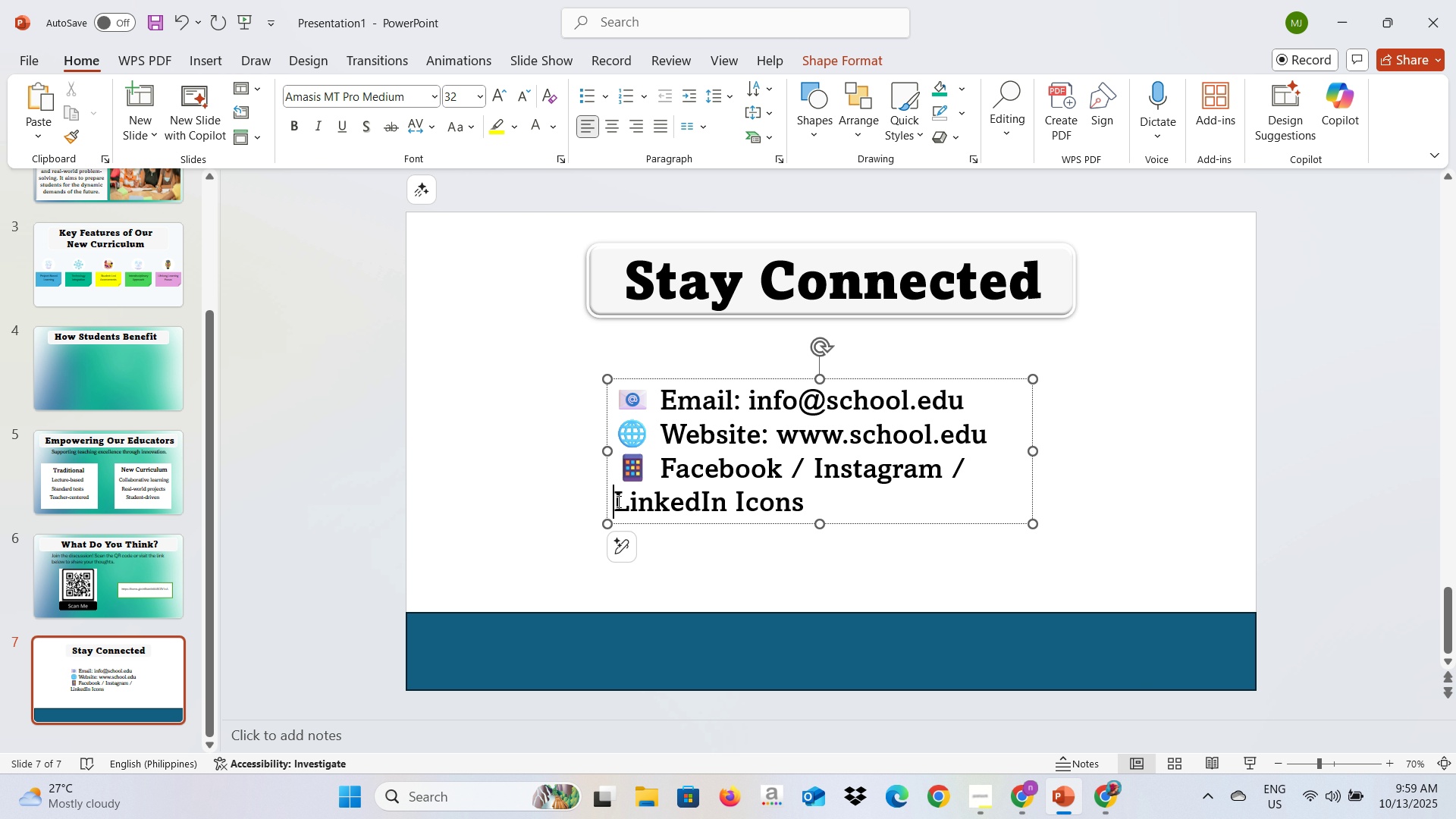 
key(Space)
 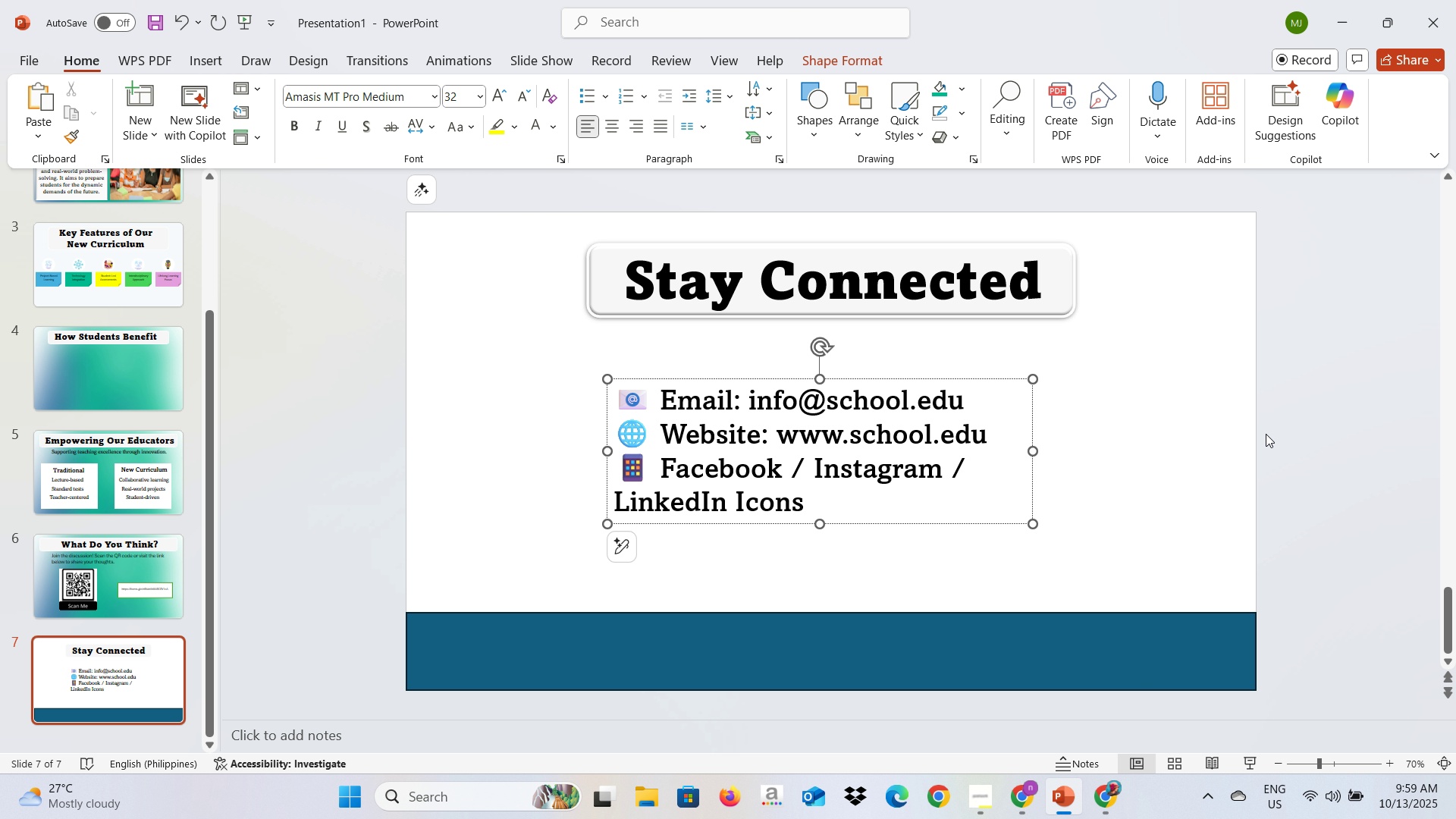 
left_click([1277, 426])
 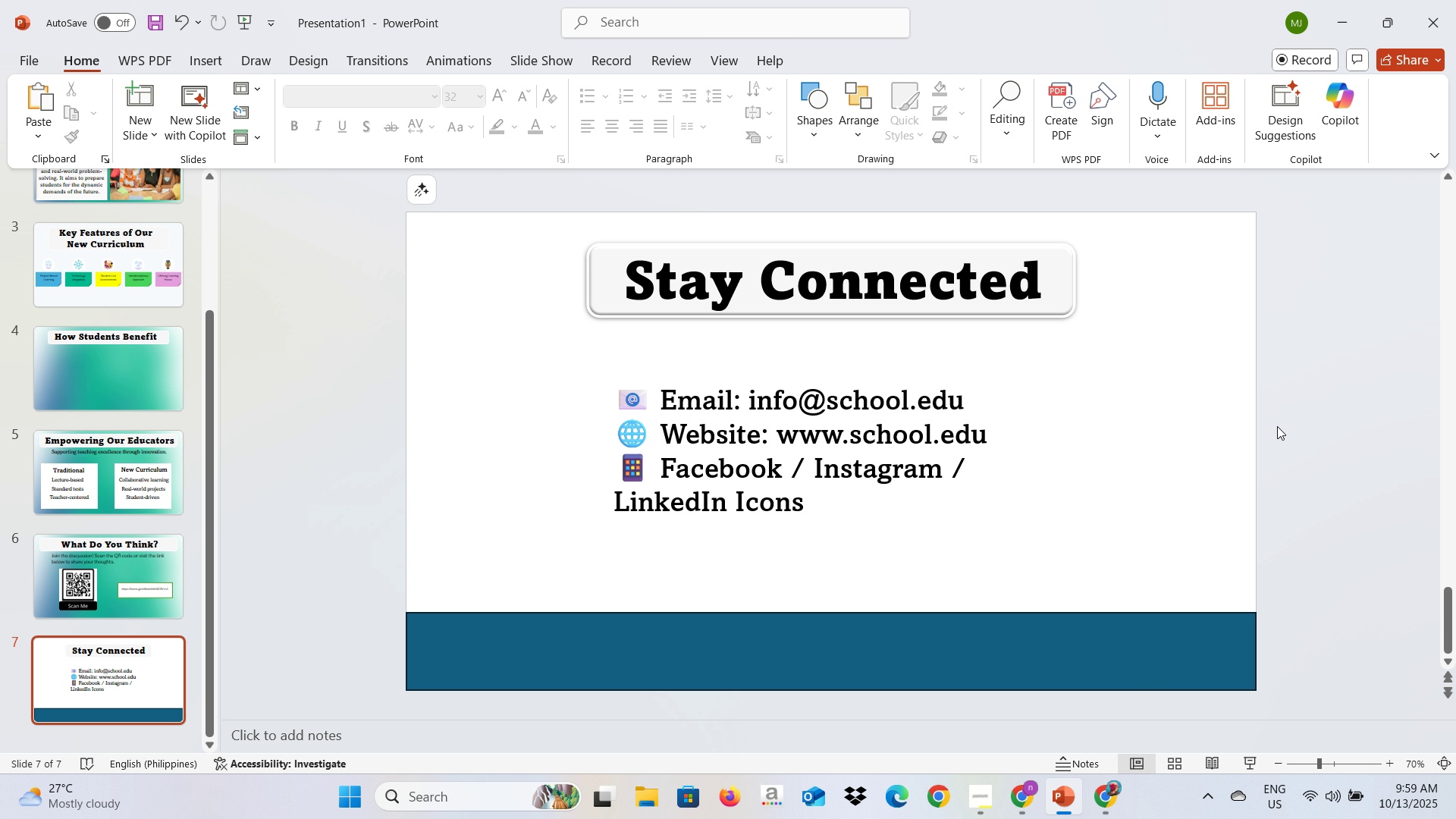 
key(Alt+AltLeft)
 